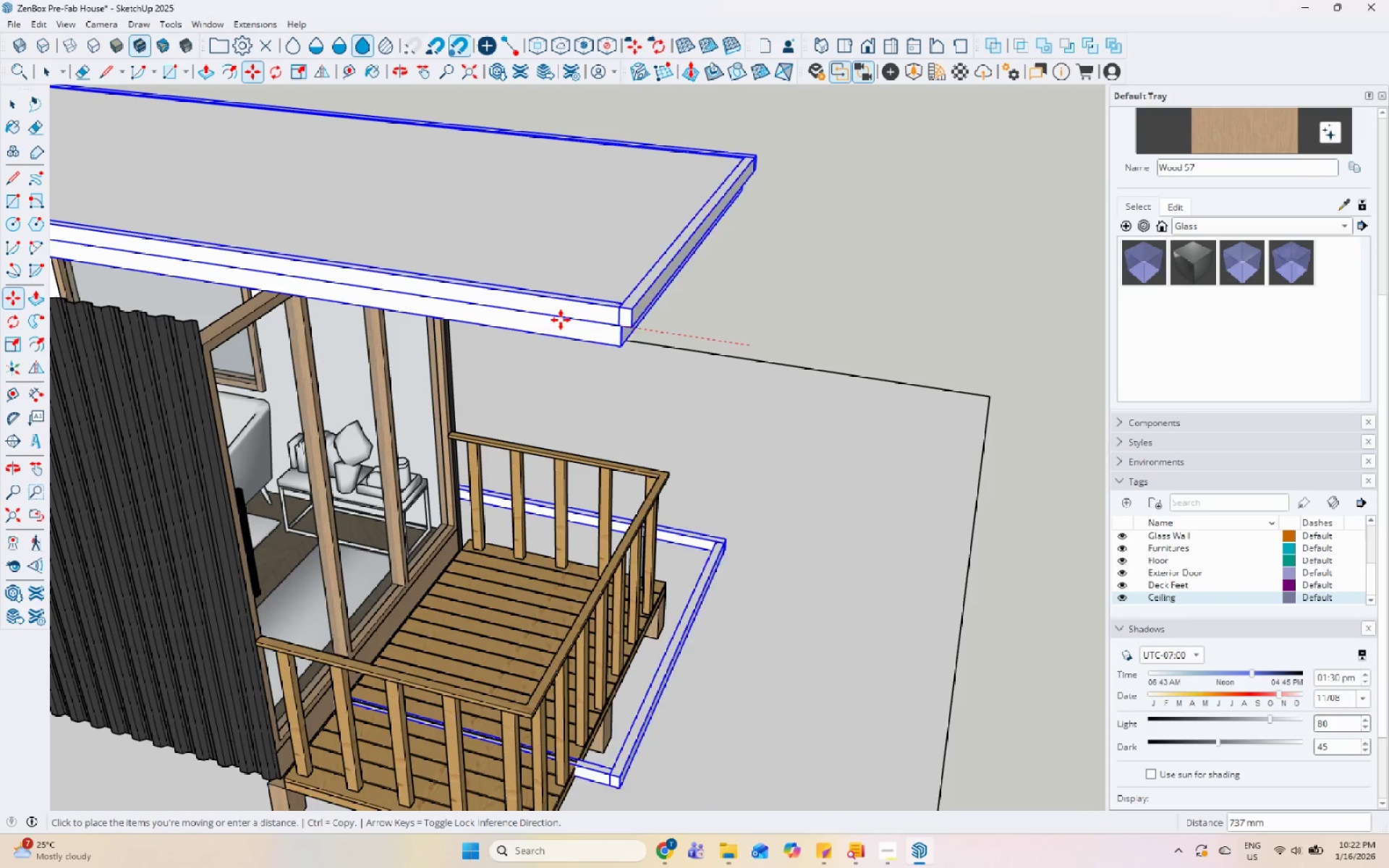 
scroll: coordinate [277, 310], scroll_direction: up, amount: 5.0
 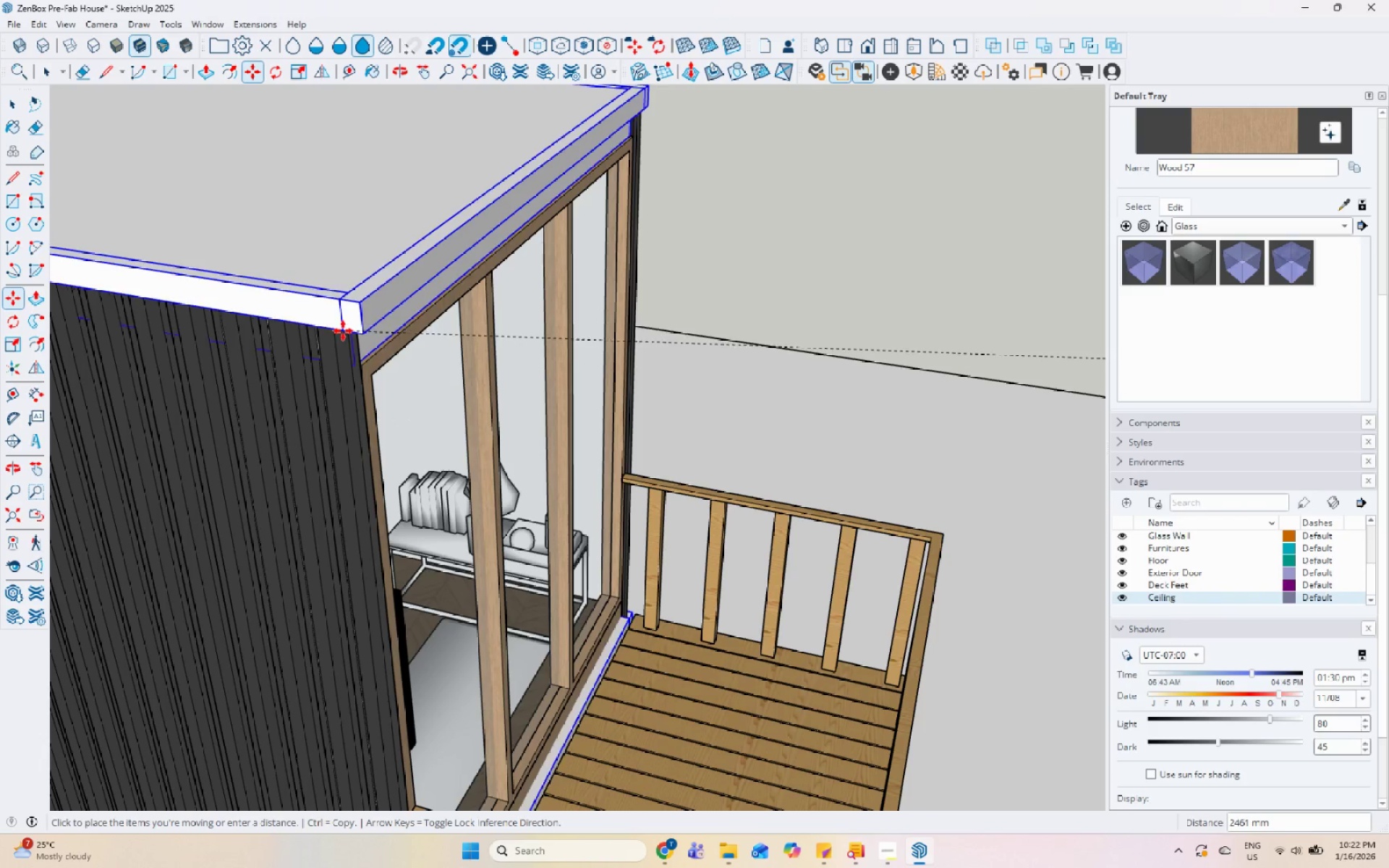 
left_click([347, 328])
 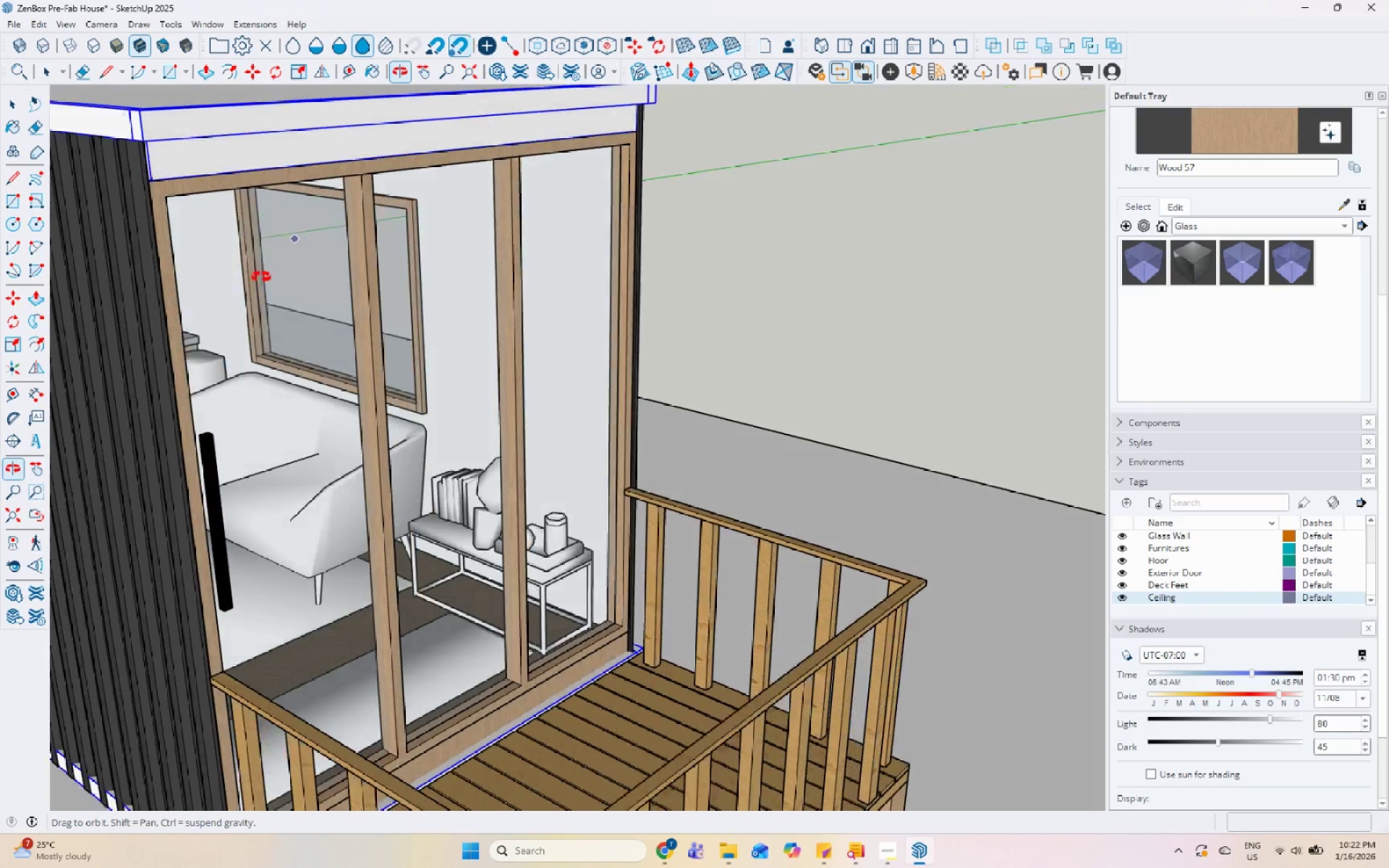 
scroll: coordinate [594, 507], scroll_direction: up, amount: 14.0
 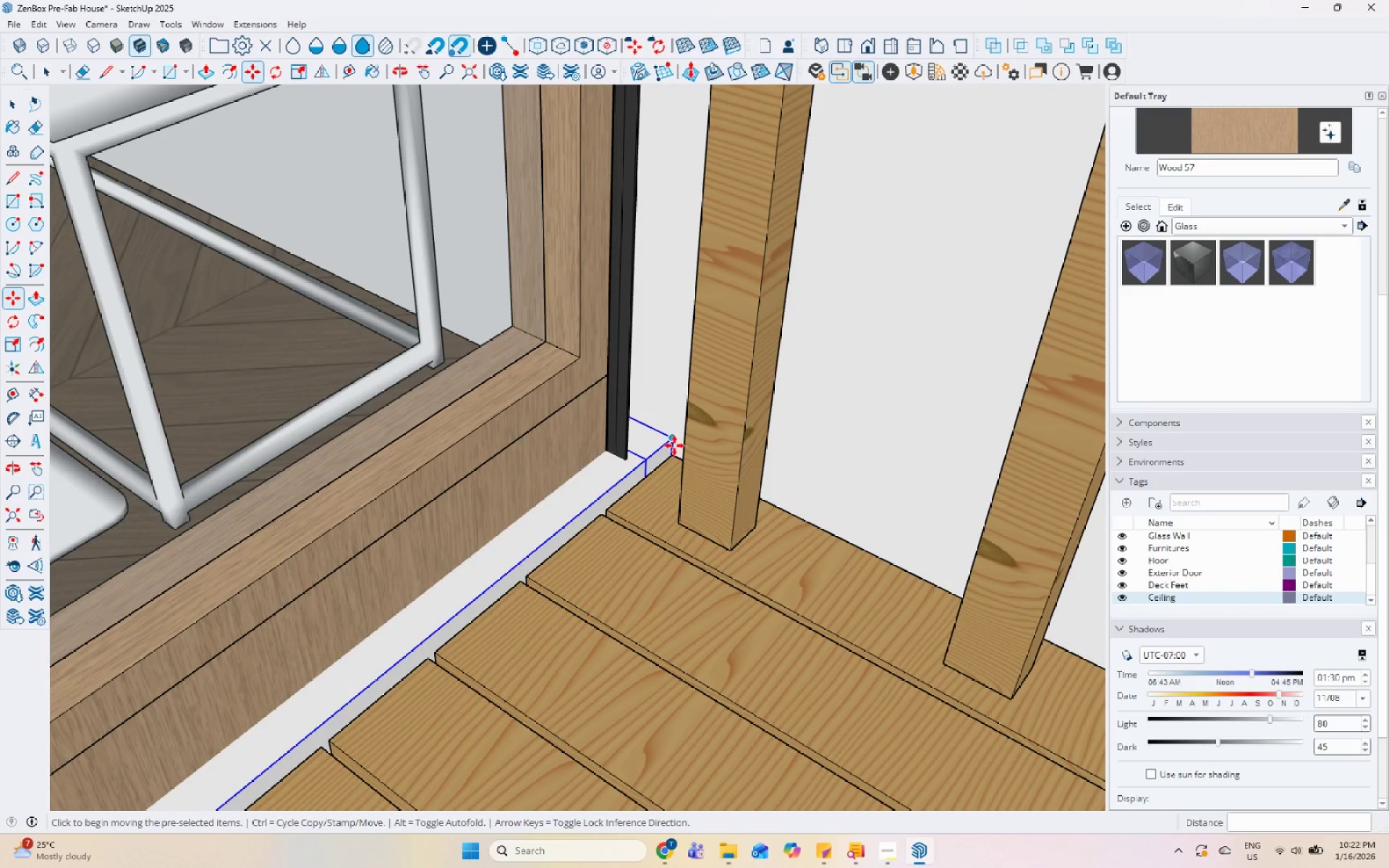 
left_click([676, 438])
 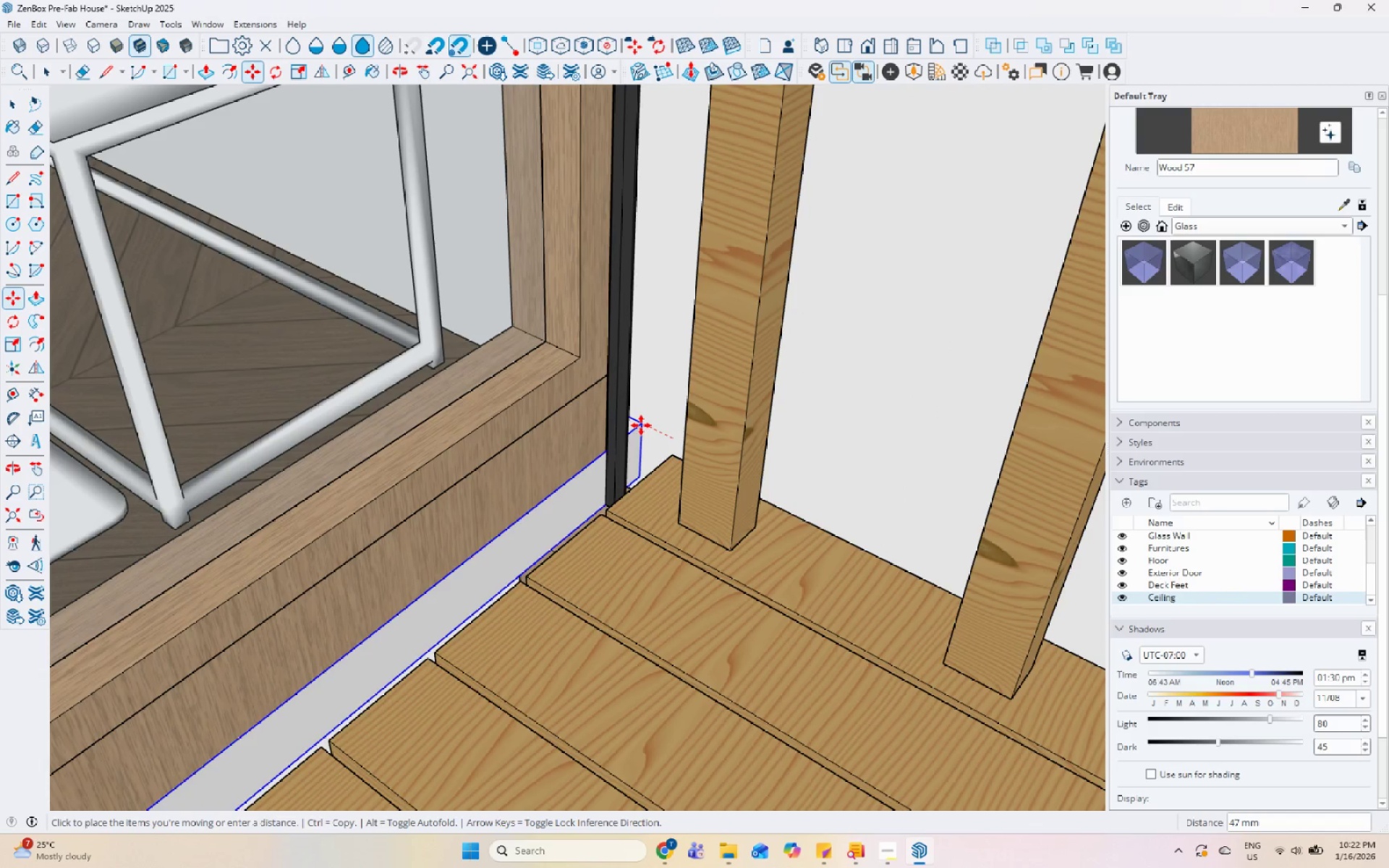 
left_click([641, 425])
 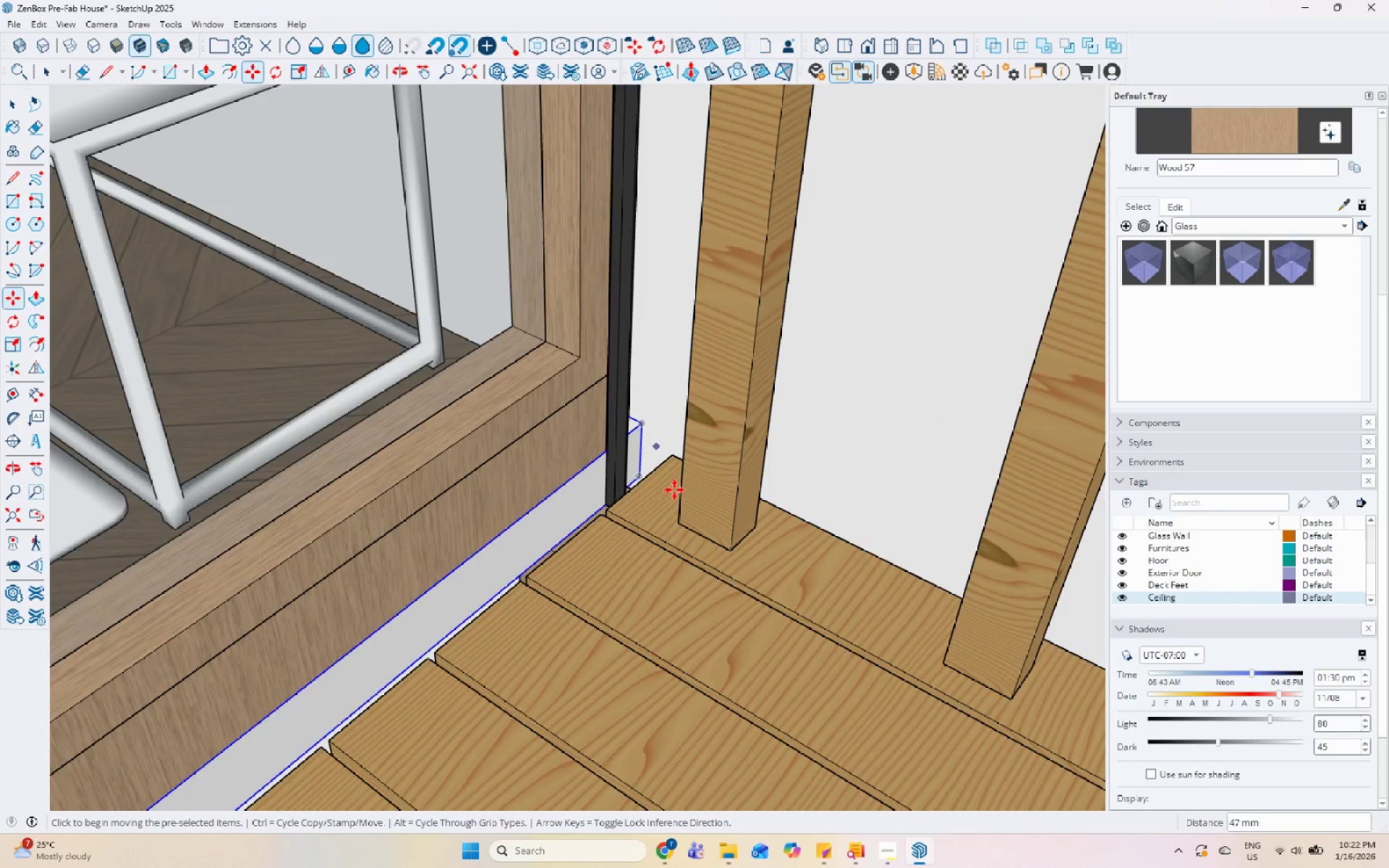 
scroll: coordinate [707, 620], scroll_direction: down, amount: 12.0
 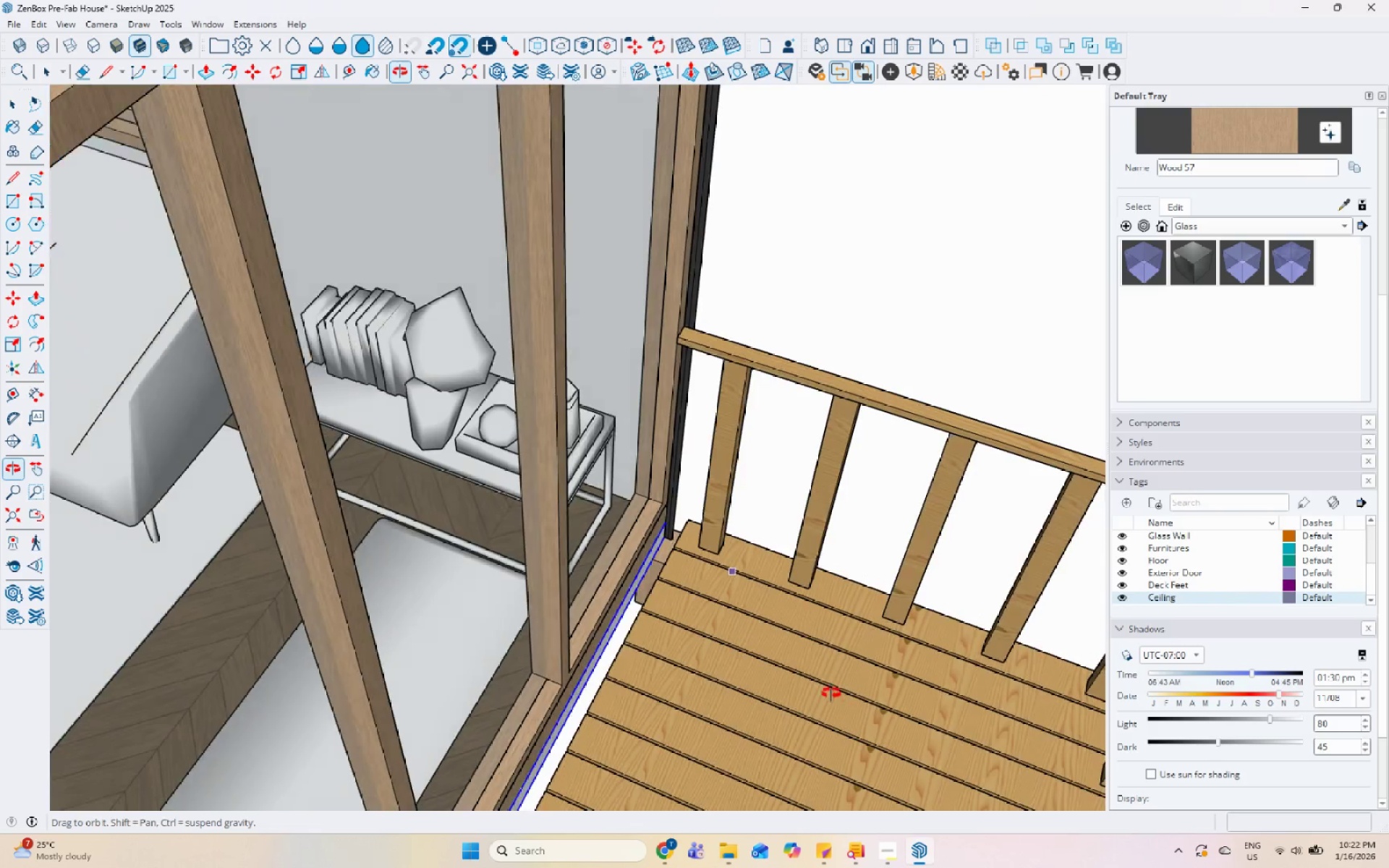 
key(Control+Z)
 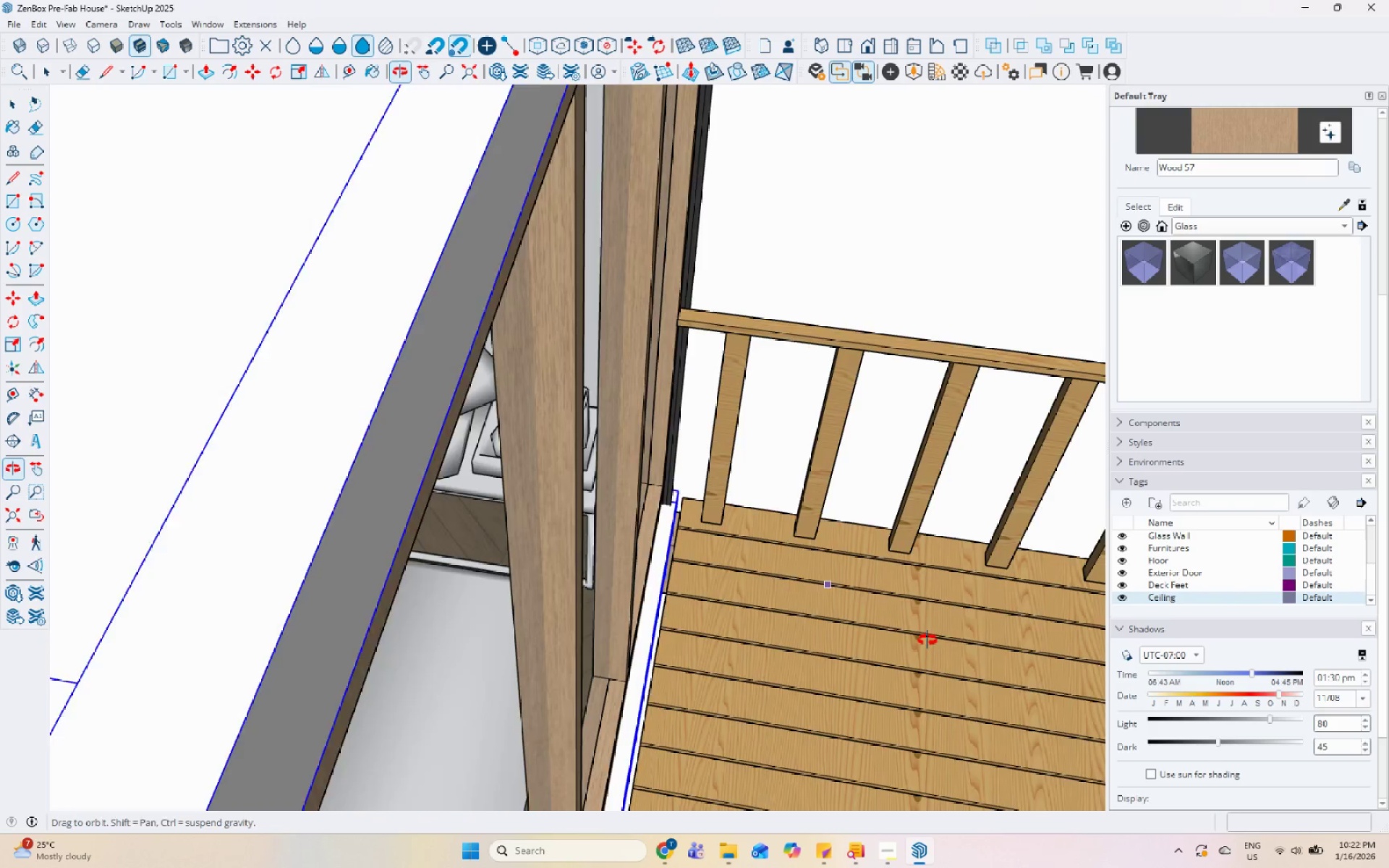 
left_click([588, 449])
 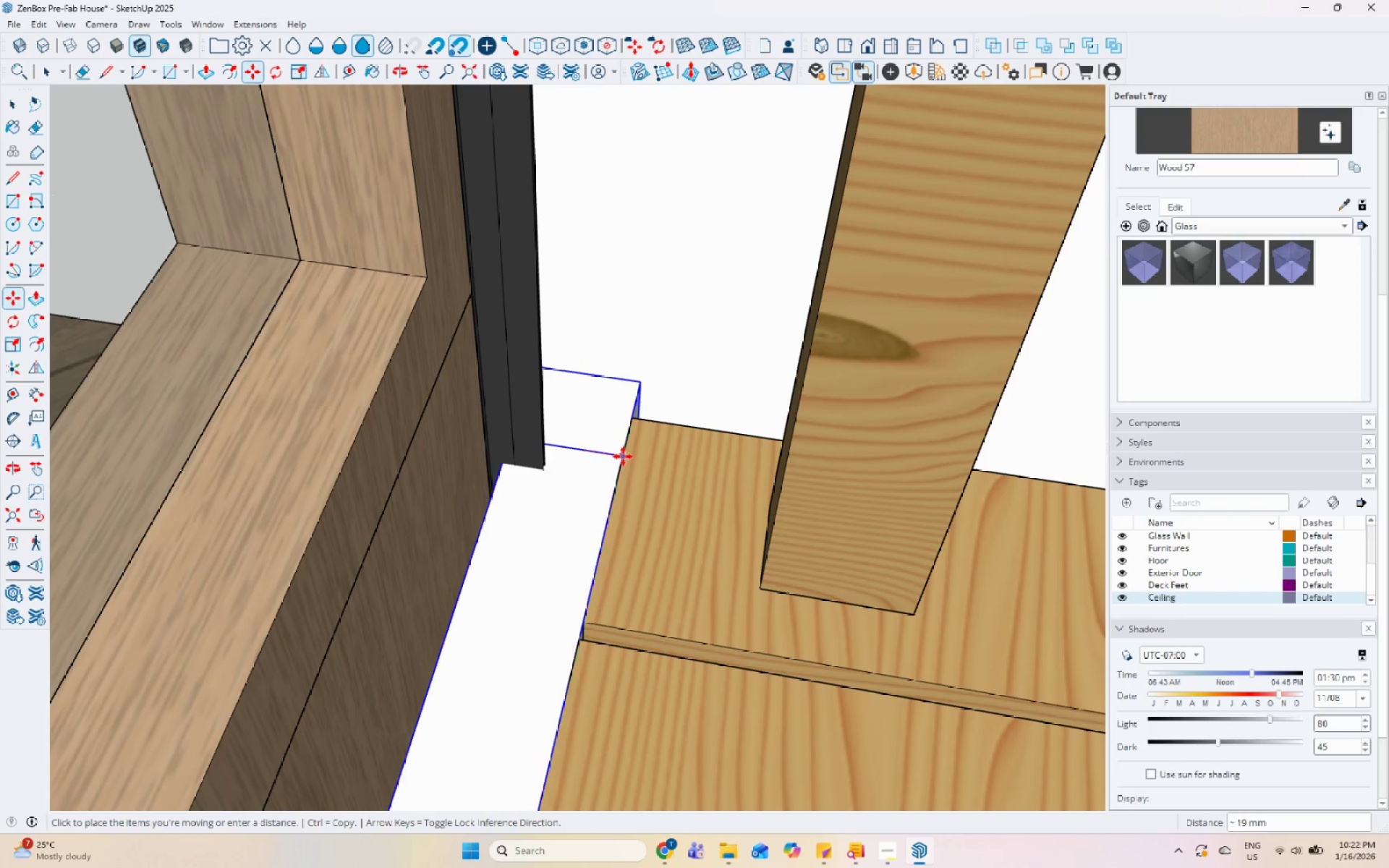 
scroll: coordinate [616, 472], scroll_direction: up, amount: 18.0
 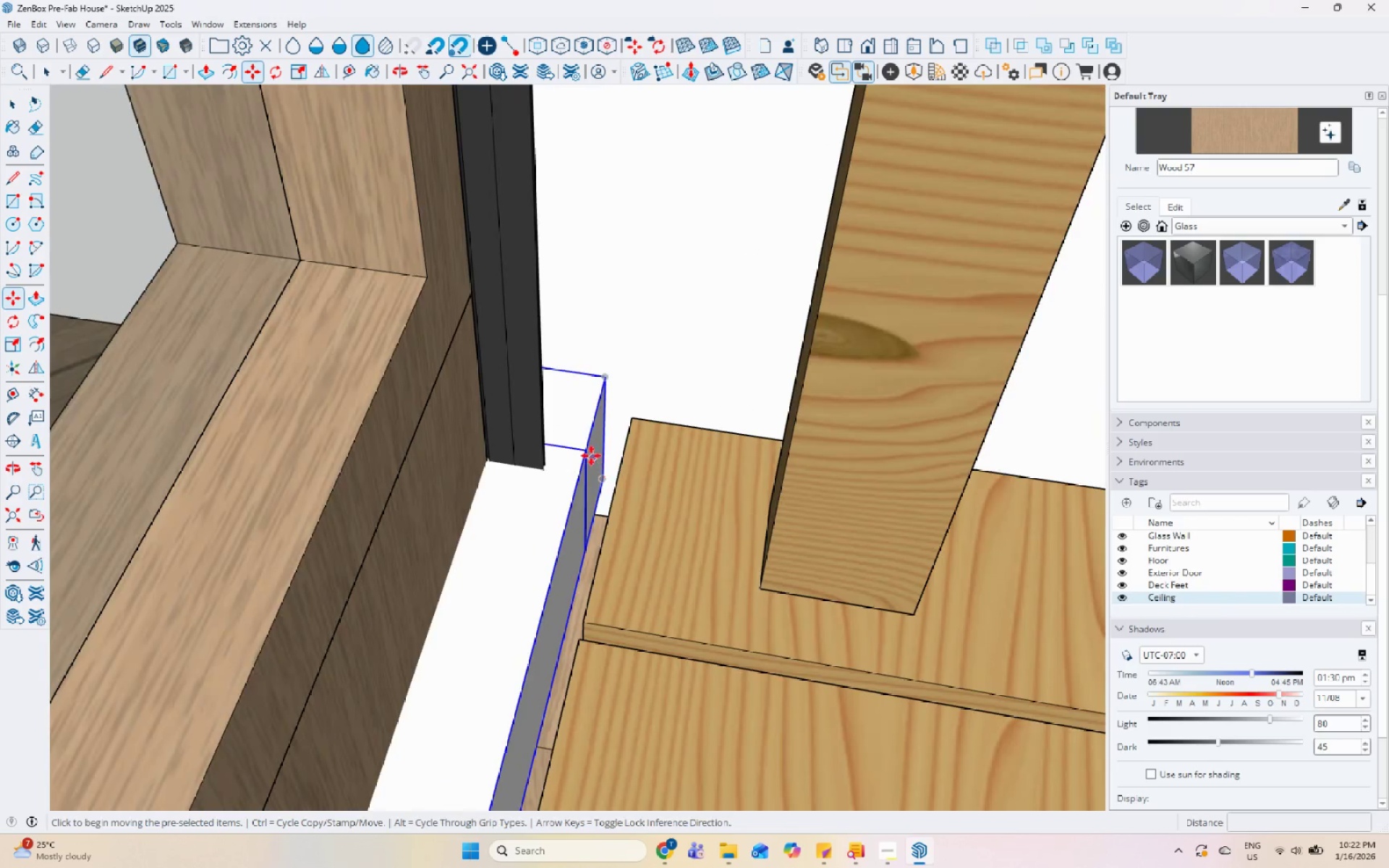 
left_click([624, 457])
 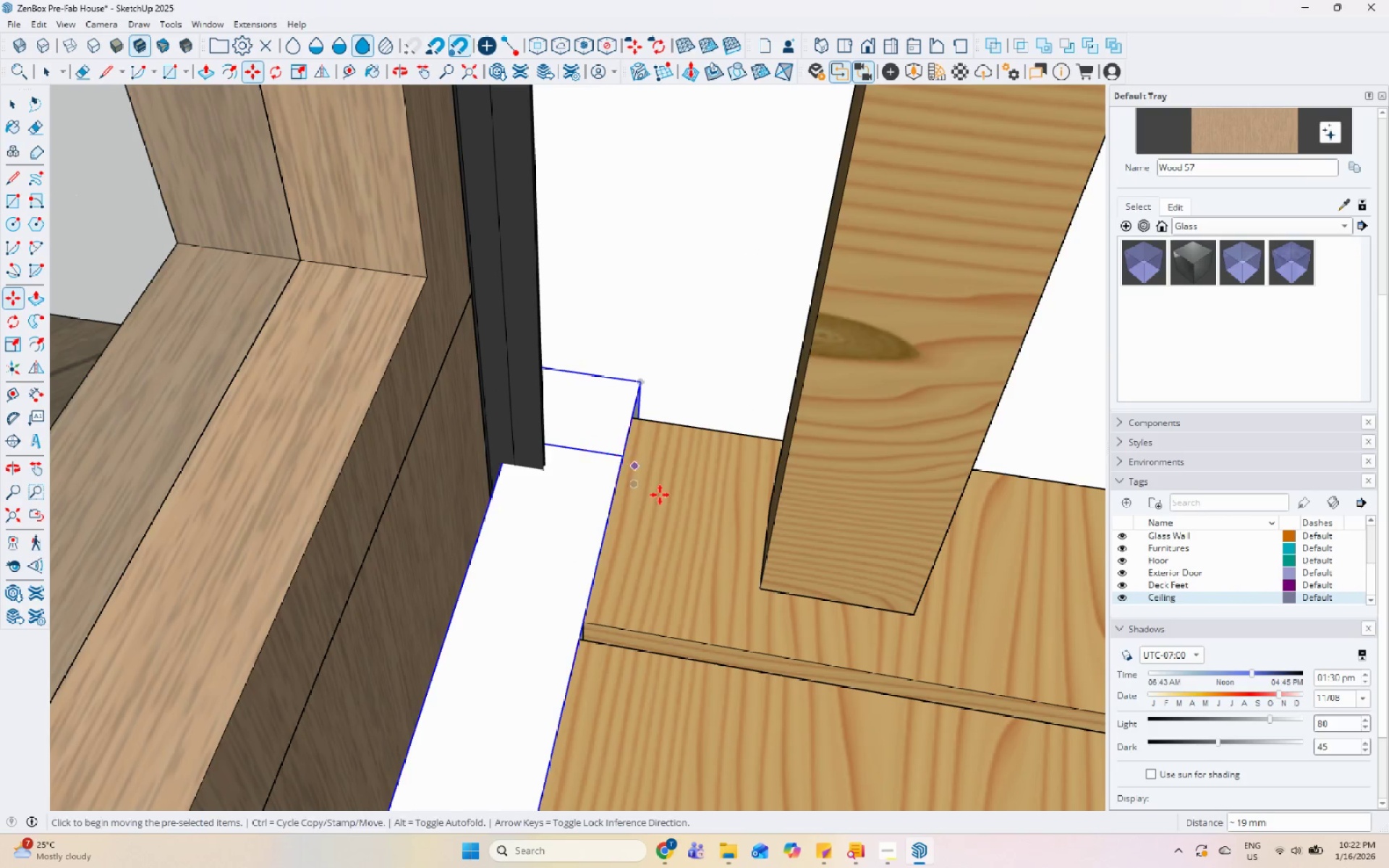 
scroll: coordinate [628, 625], scroll_direction: down, amount: 14.0
 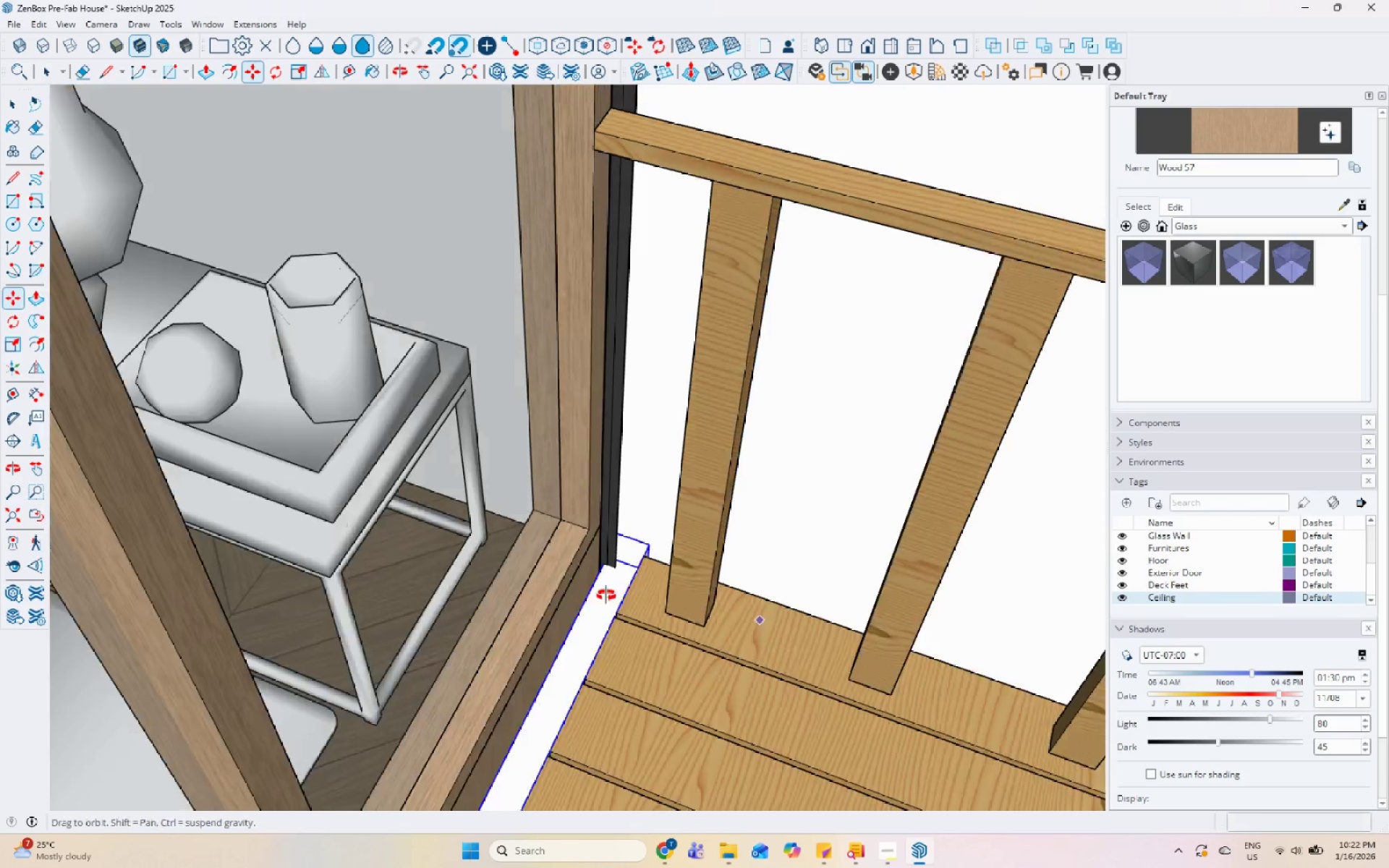 
key(Space)
 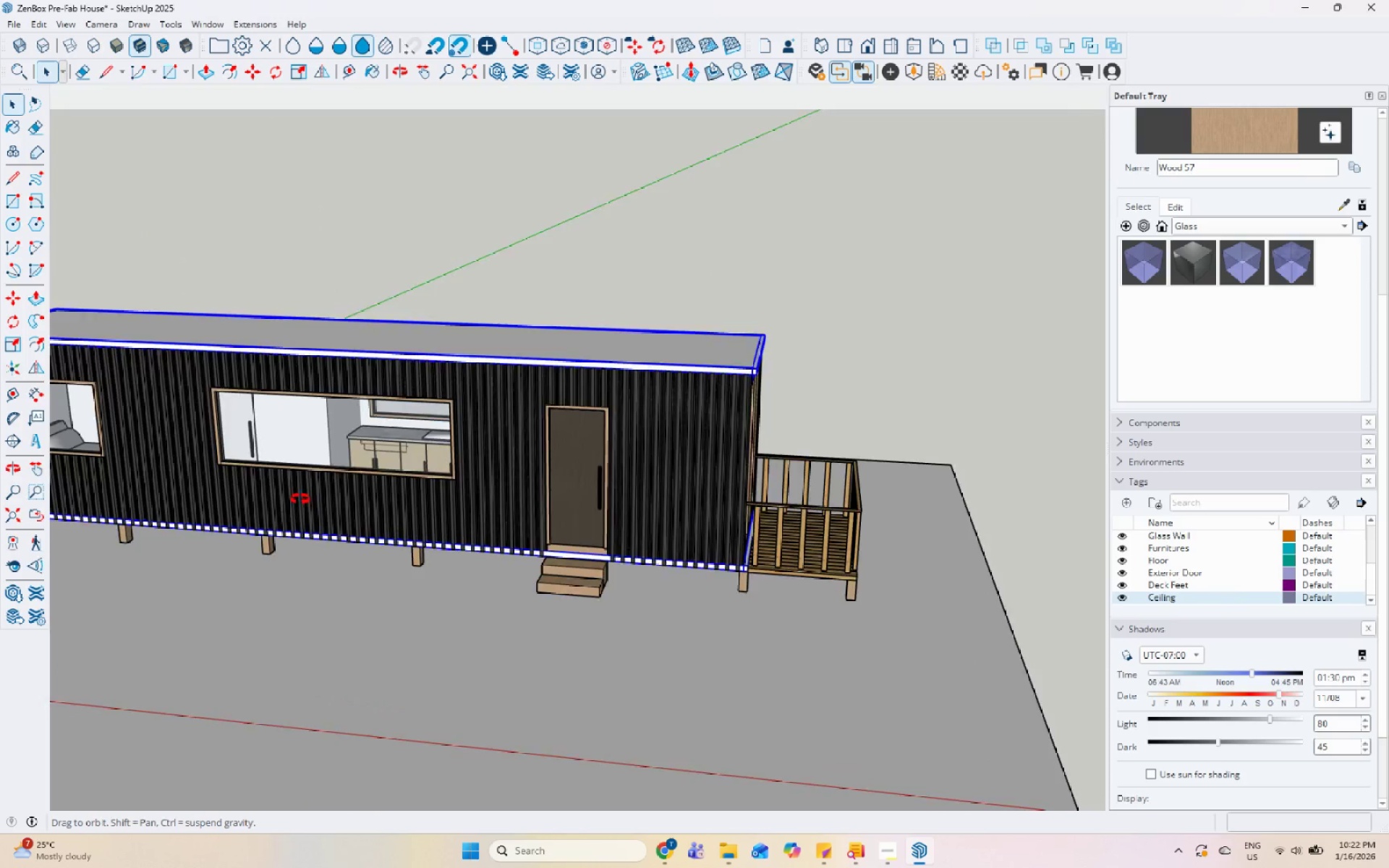 
scroll: coordinate [937, 294], scroll_direction: down, amount: 22.0
 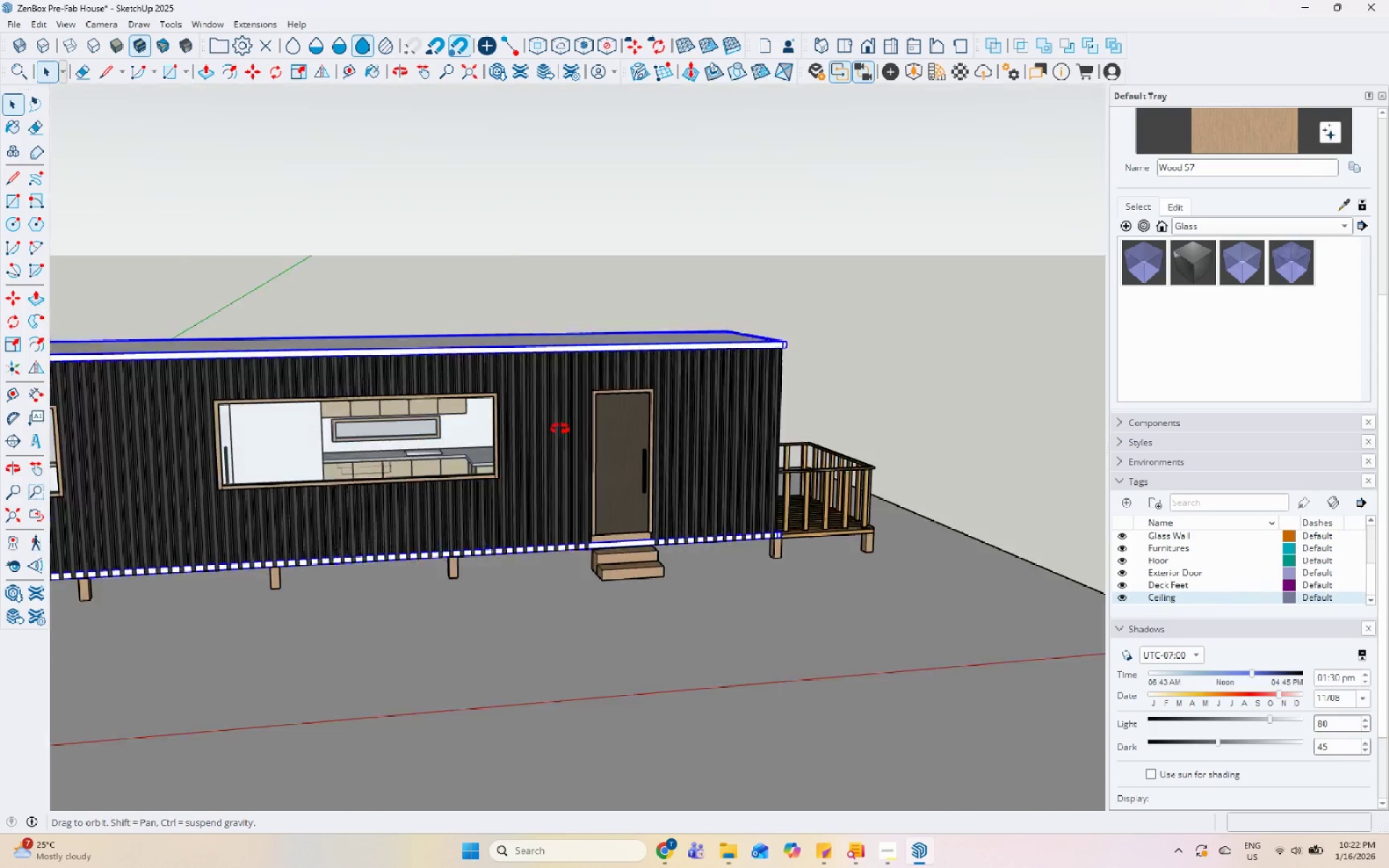 
scroll: coordinate [600, 541], scroll_direction: up, amount: 9.0
 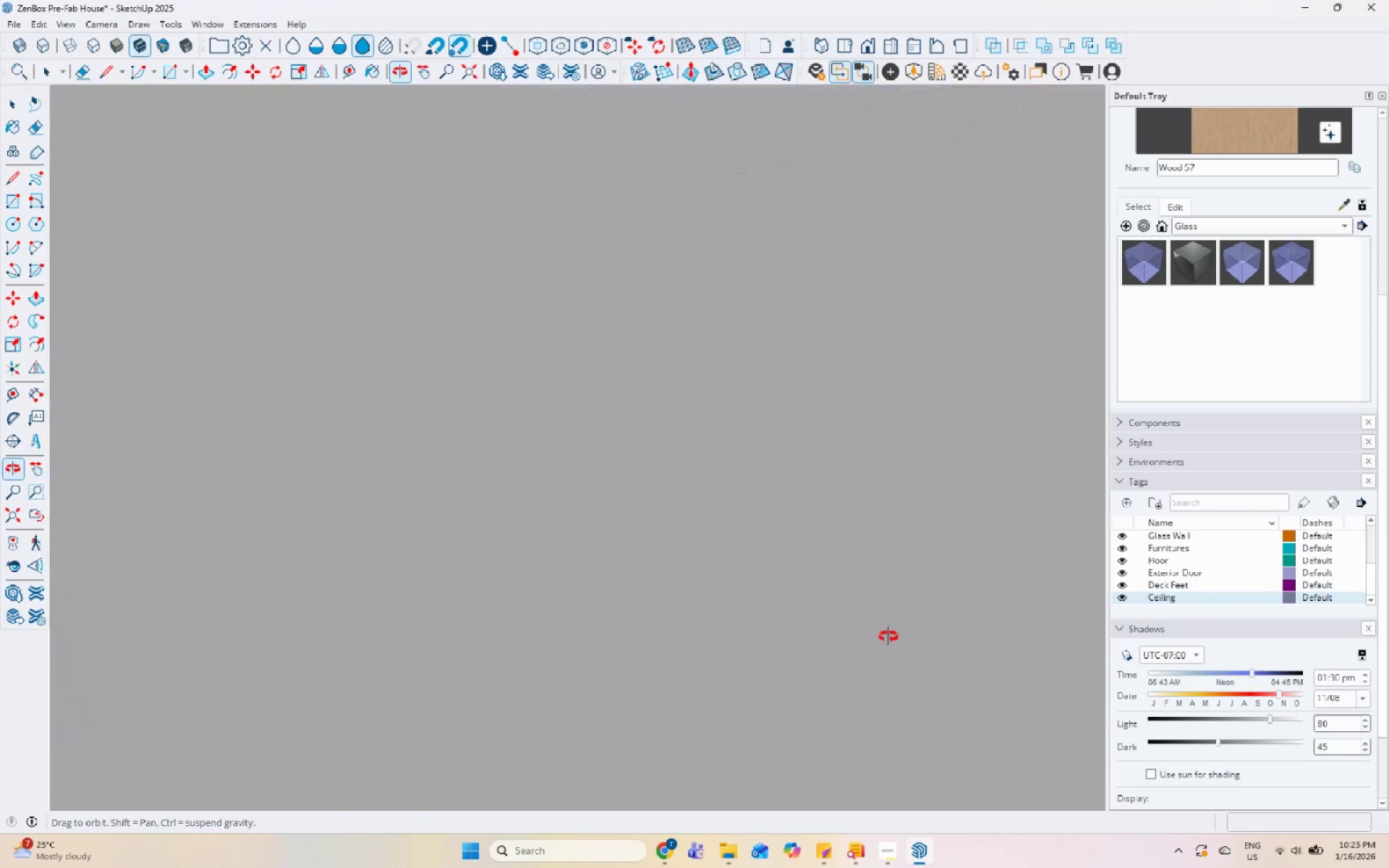 
scroll: coordinate [627, 680], scroll_direction: down, amount: 43.0
 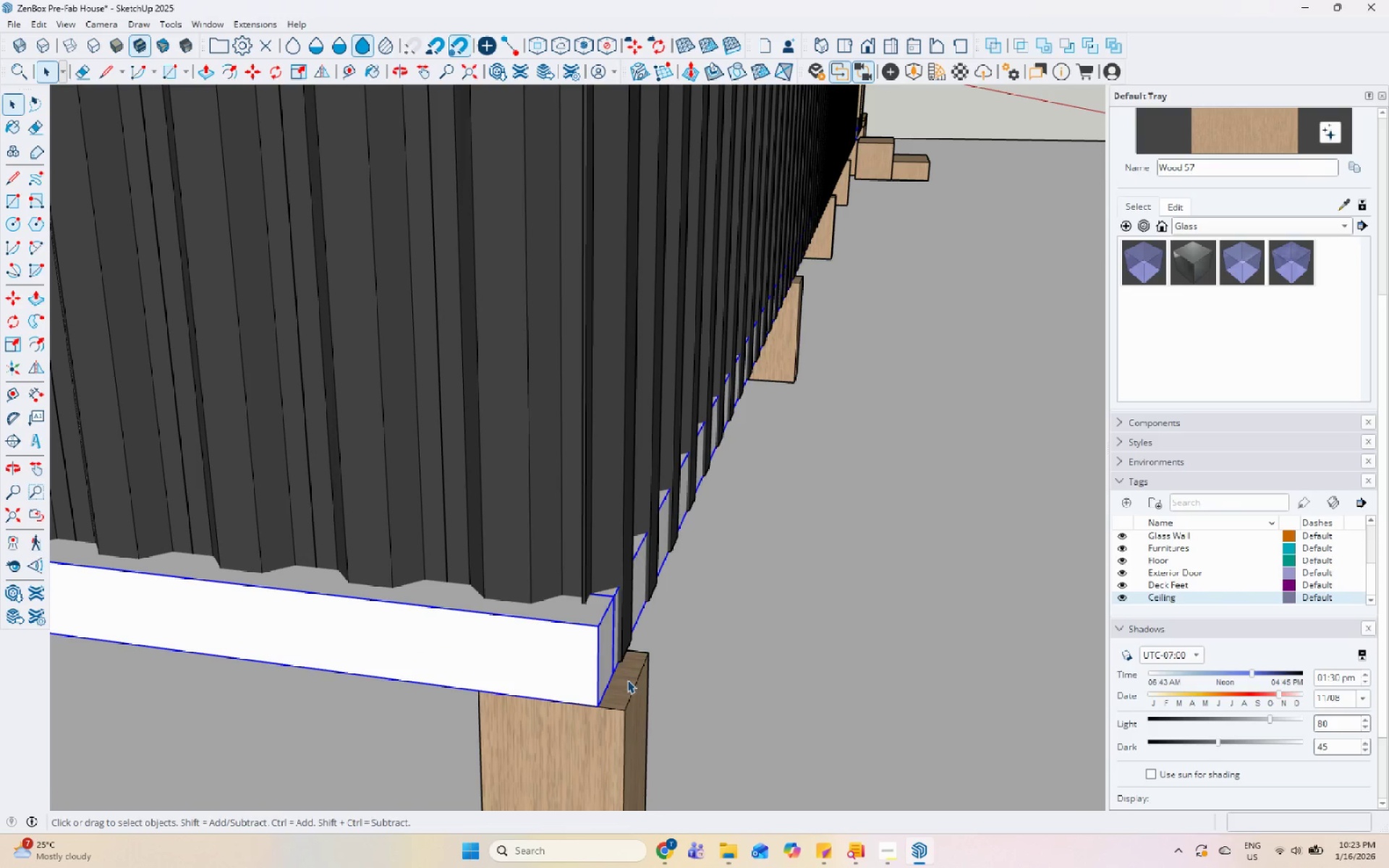 
key(M)
 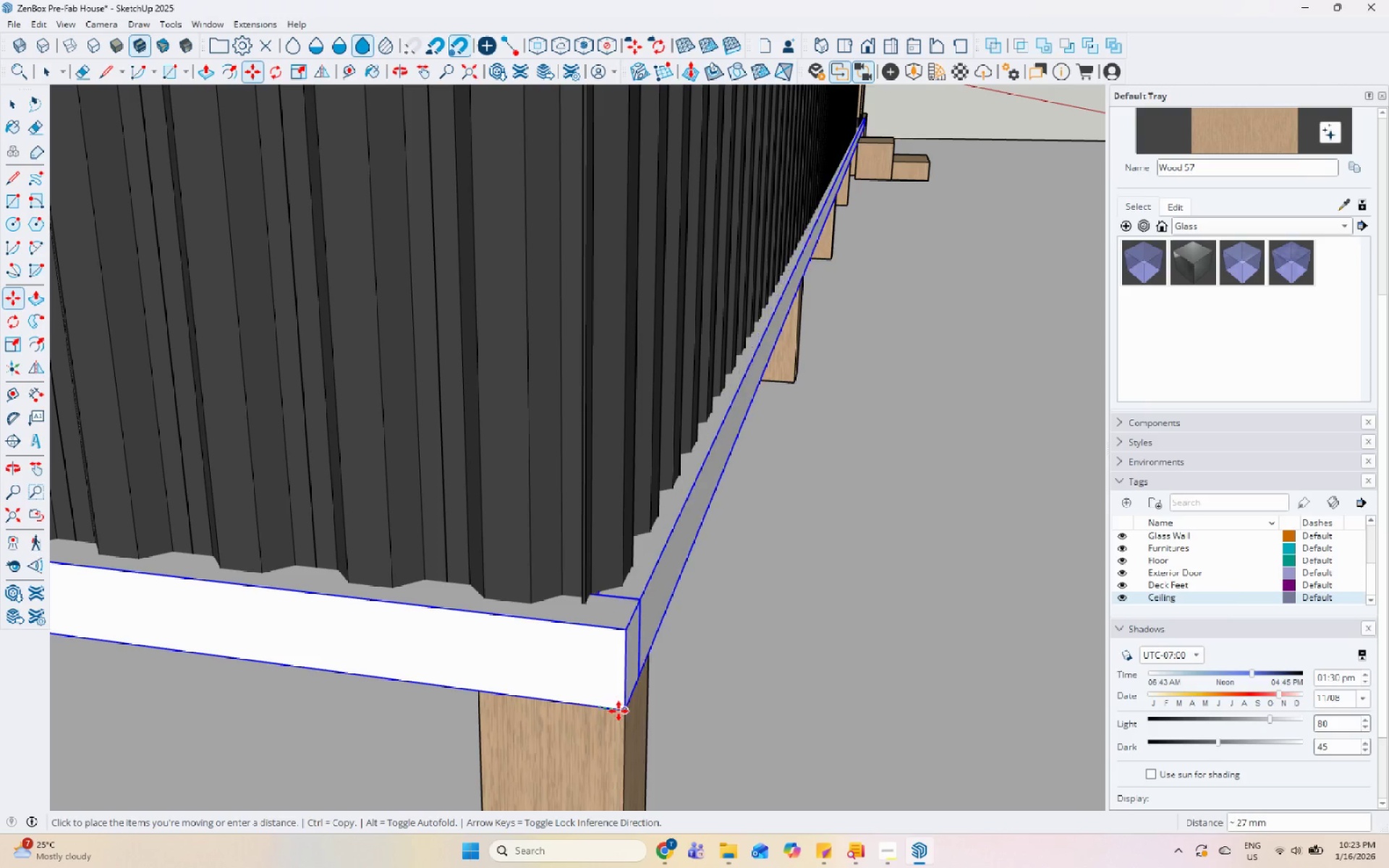 
left_click_drag(start_coordinate=[624, 712], to_coordinate=[628, 712])
 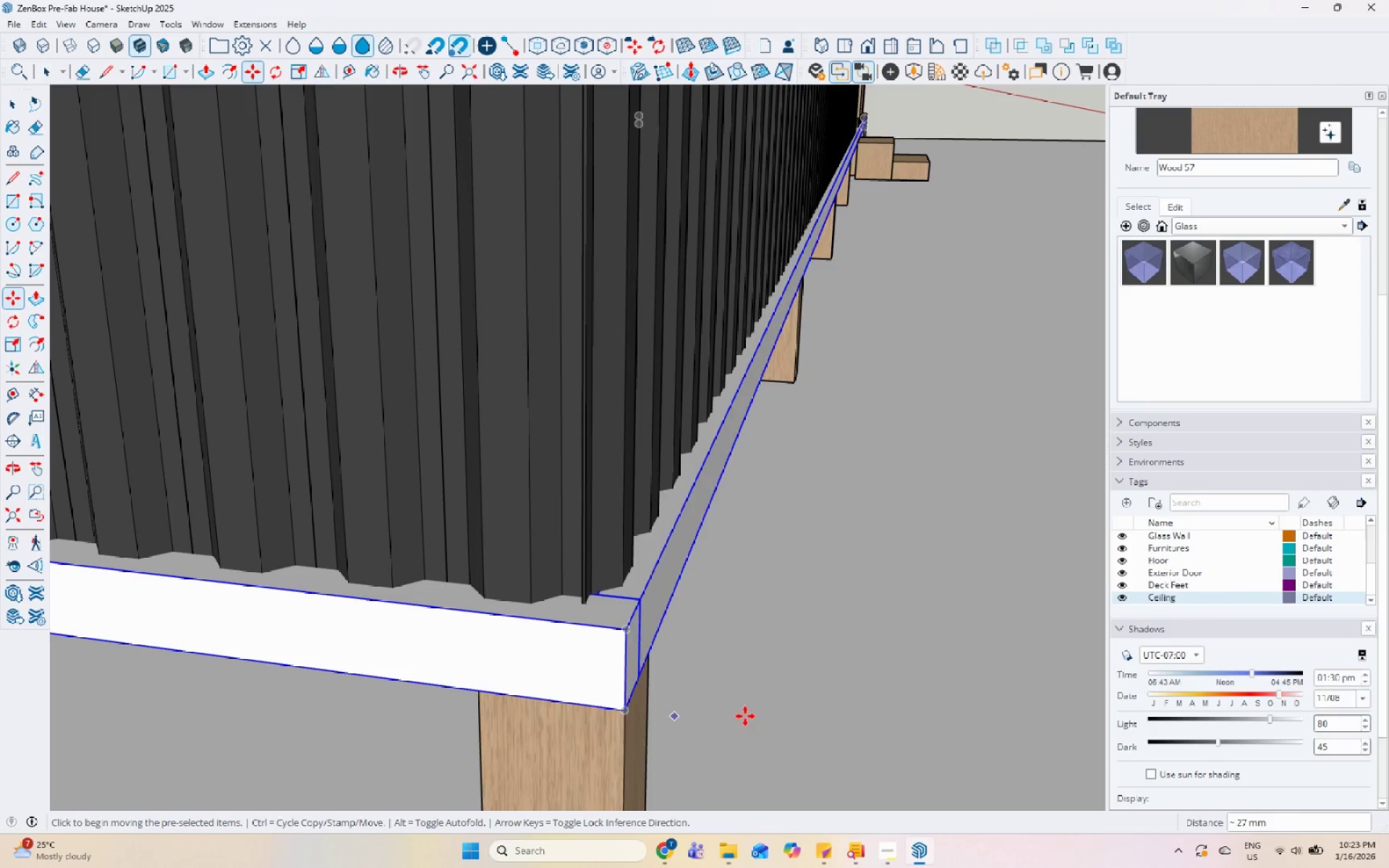 
scroll: coordinate [882, 697], scroll_direction: down, amount: 16.0
 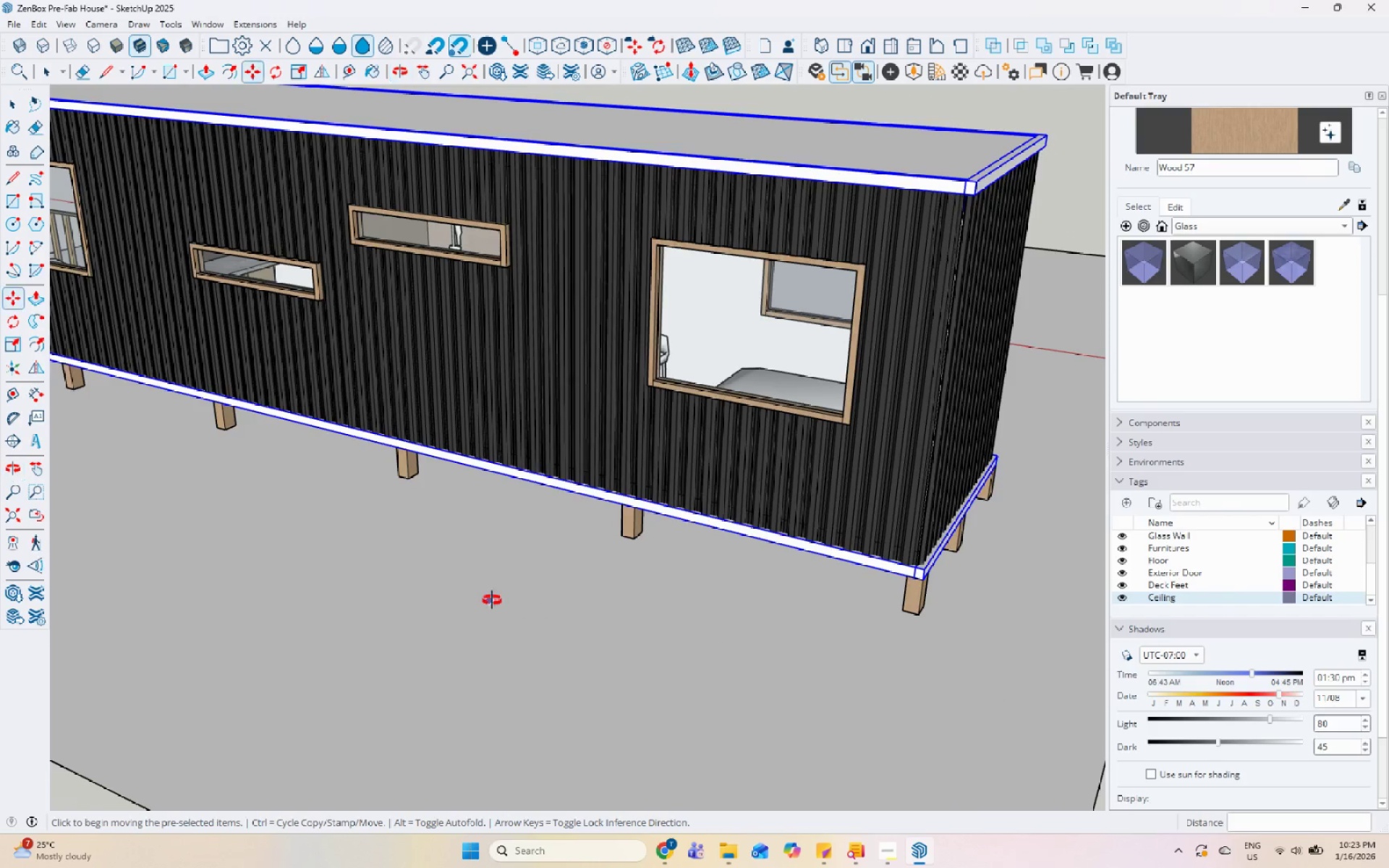 
scroll: coordinate [488, 757], scroll_direction: up, amount: 10.0
 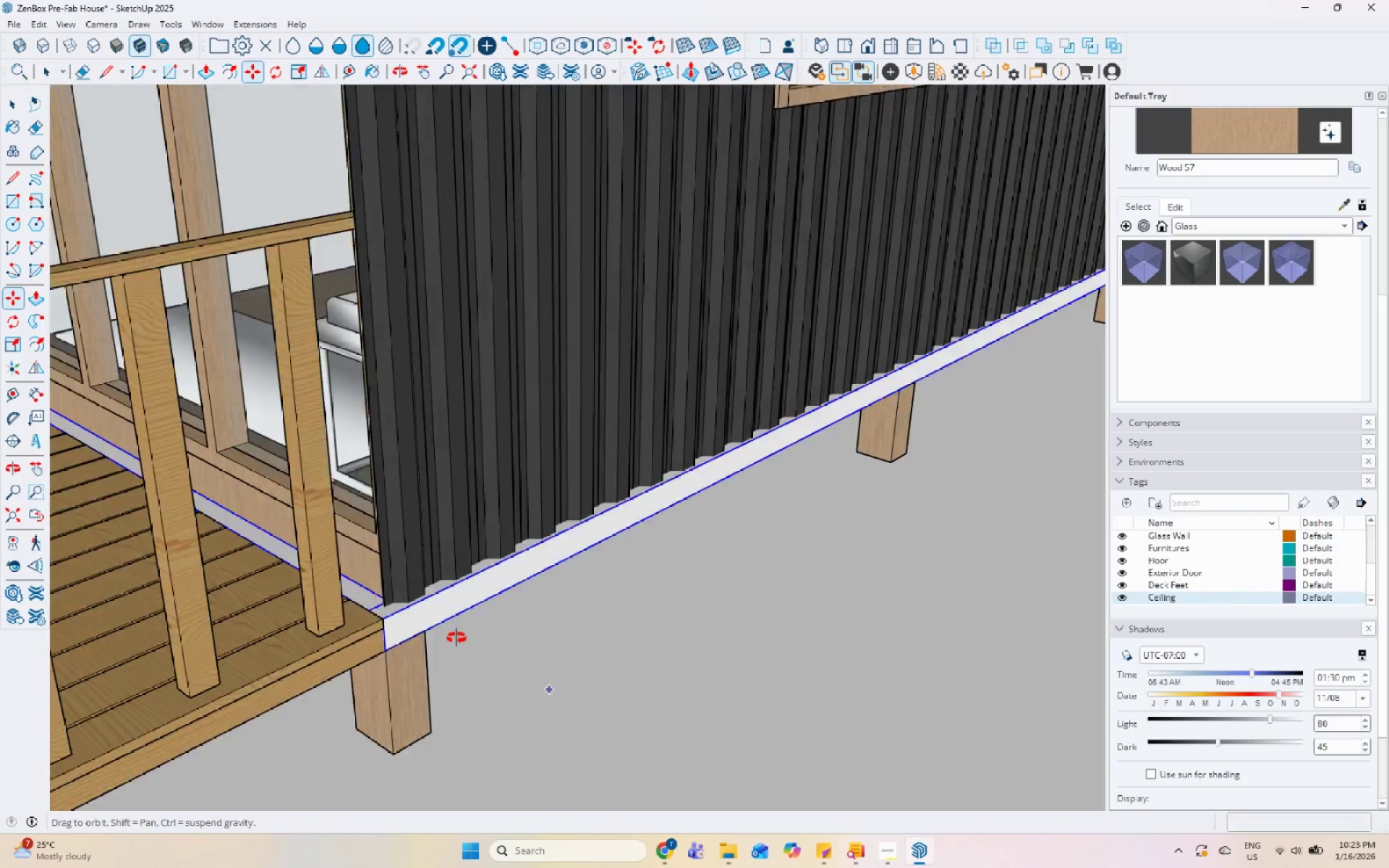 
key(Space)
 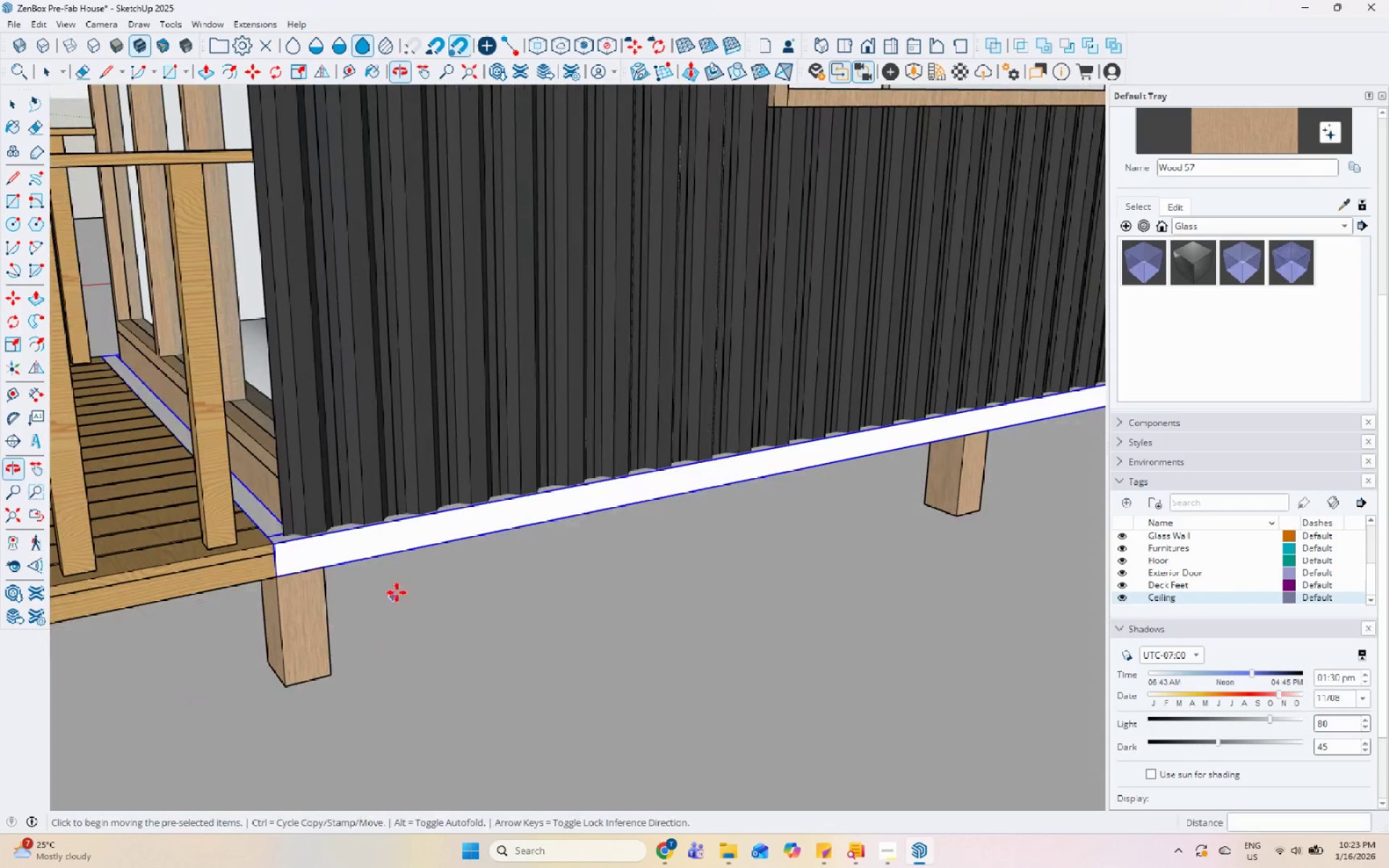 
scroll: coordinate [397, 603], scroll_direction: down, amount: 12.0
 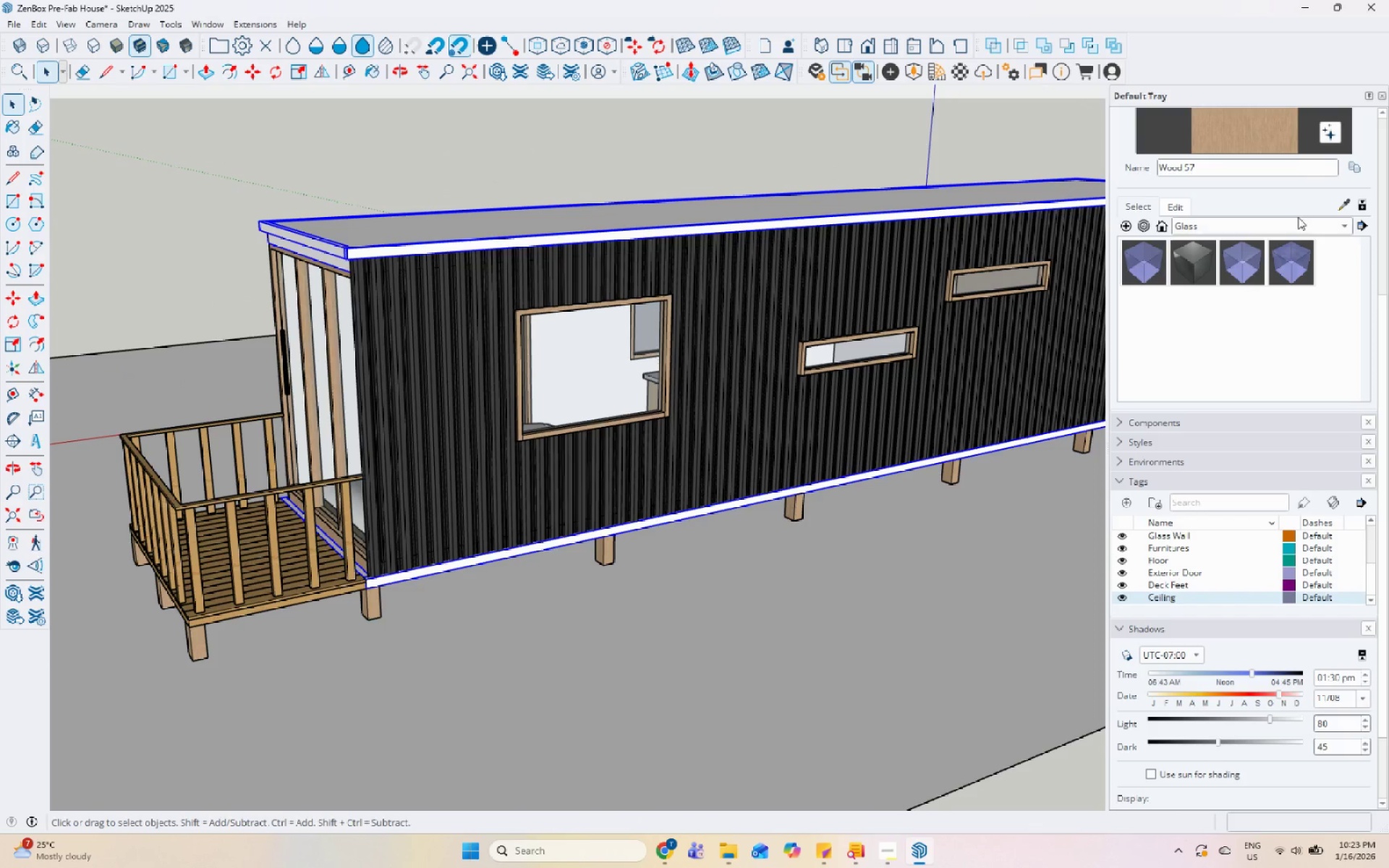 
left_click([1260, 138])
 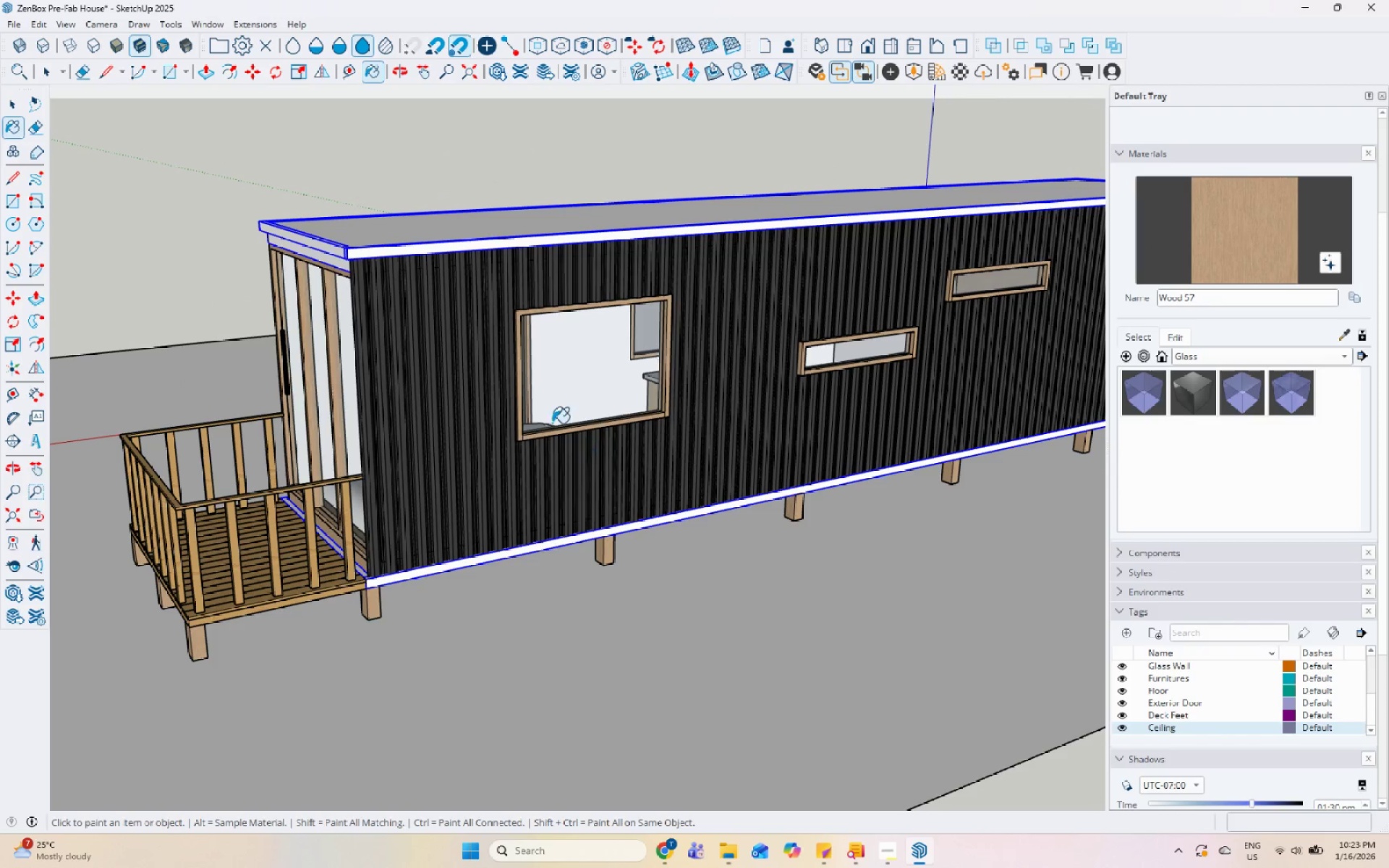 
left_click([407, 236])
 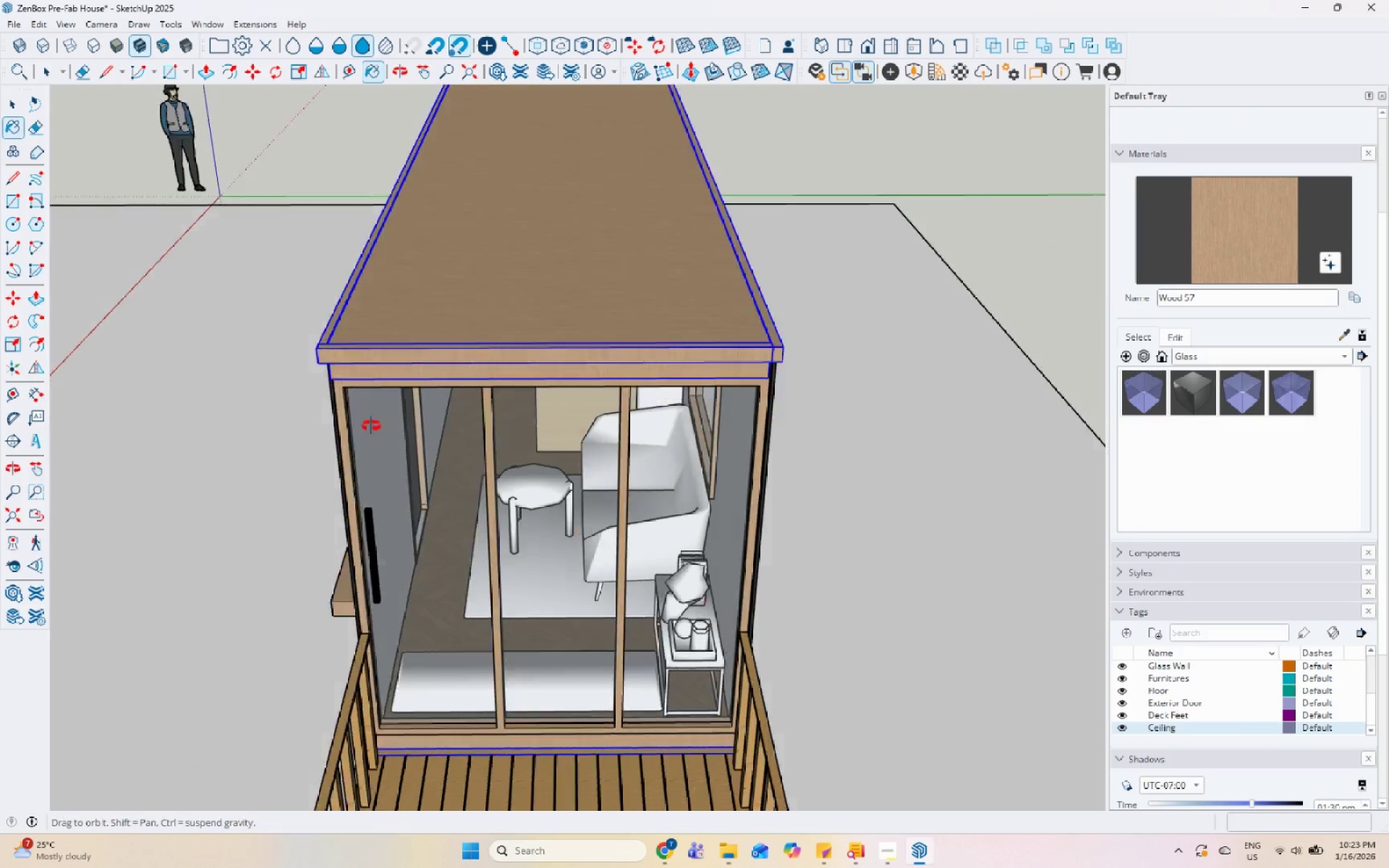 
scroll: coordinate [455, 260], scroll_direction: up, amount: 3.0
 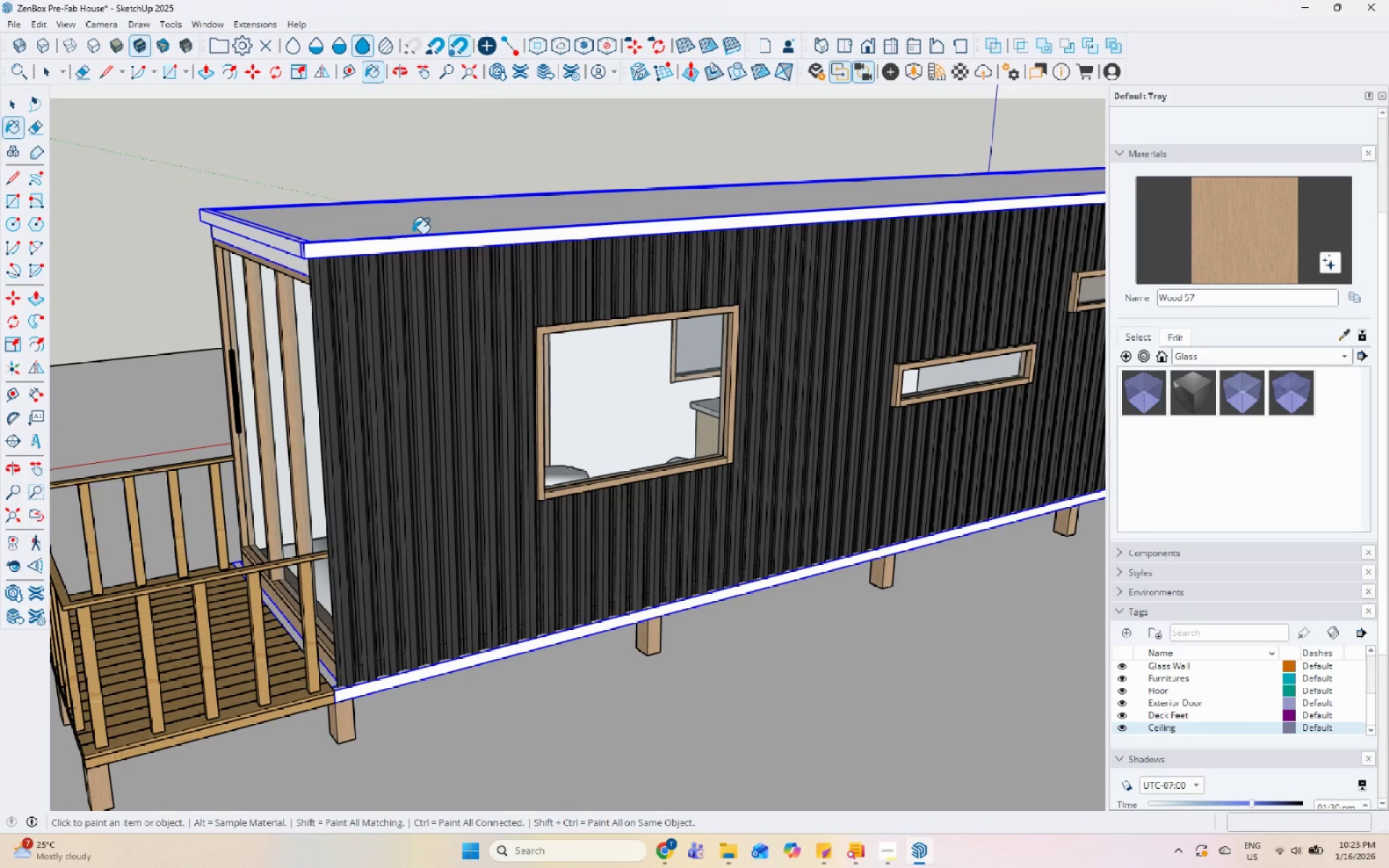 
scroll: coordinate [473, 396], scroll_direction: down, amount: 3.0
 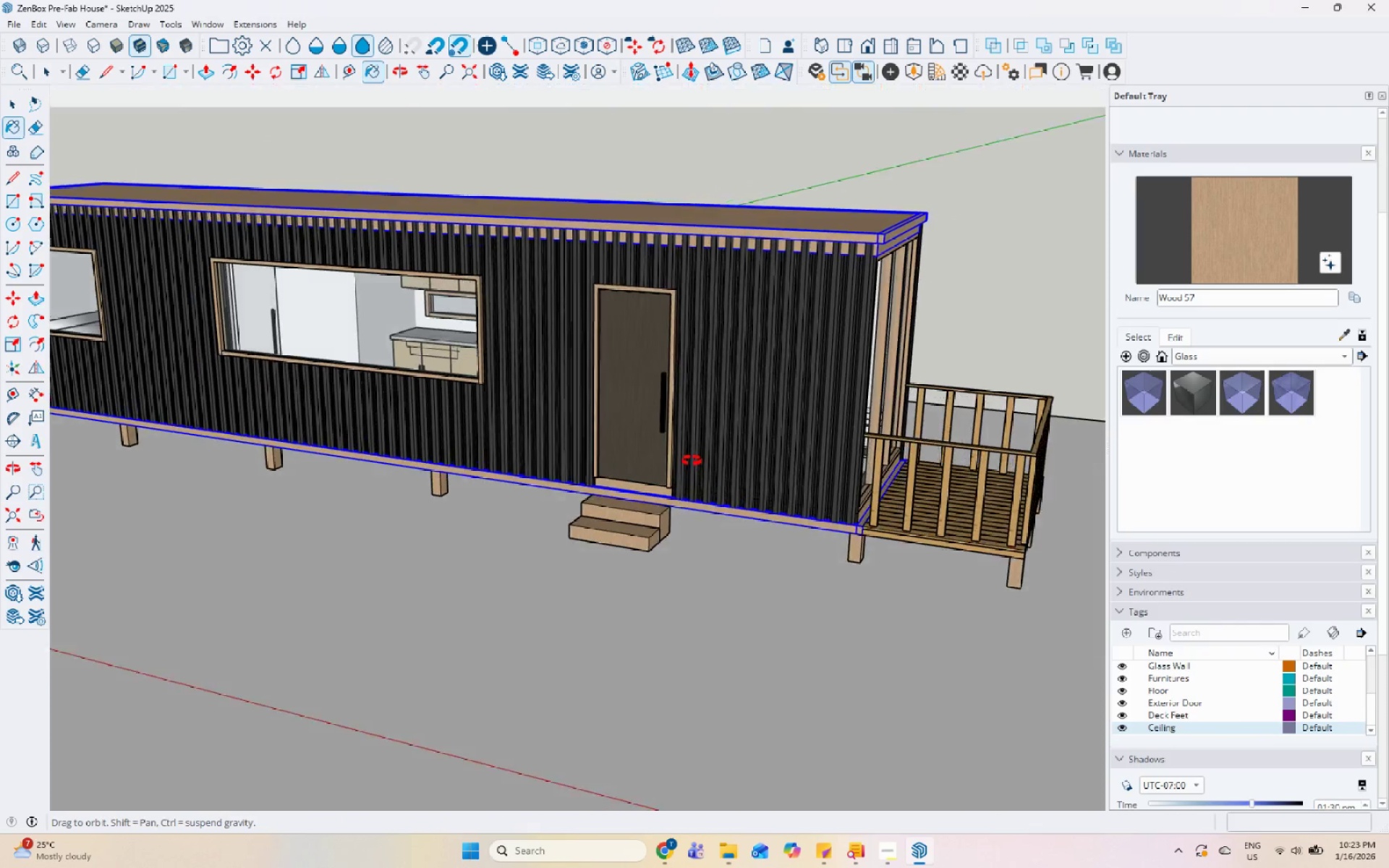 
key(Space)
 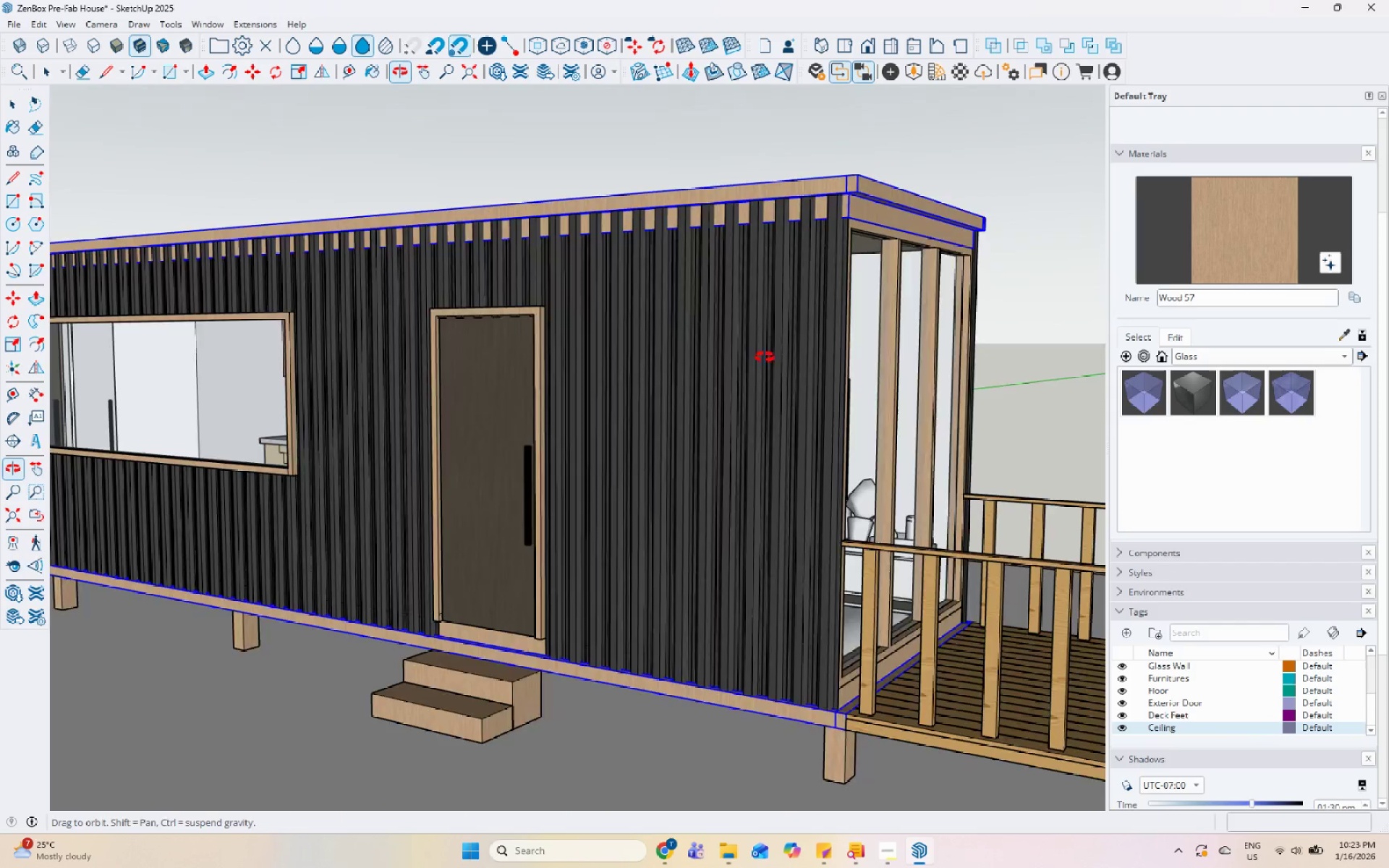 
scroll: coordinate [814, 180], scroll_direction: up, amount: 5.0
 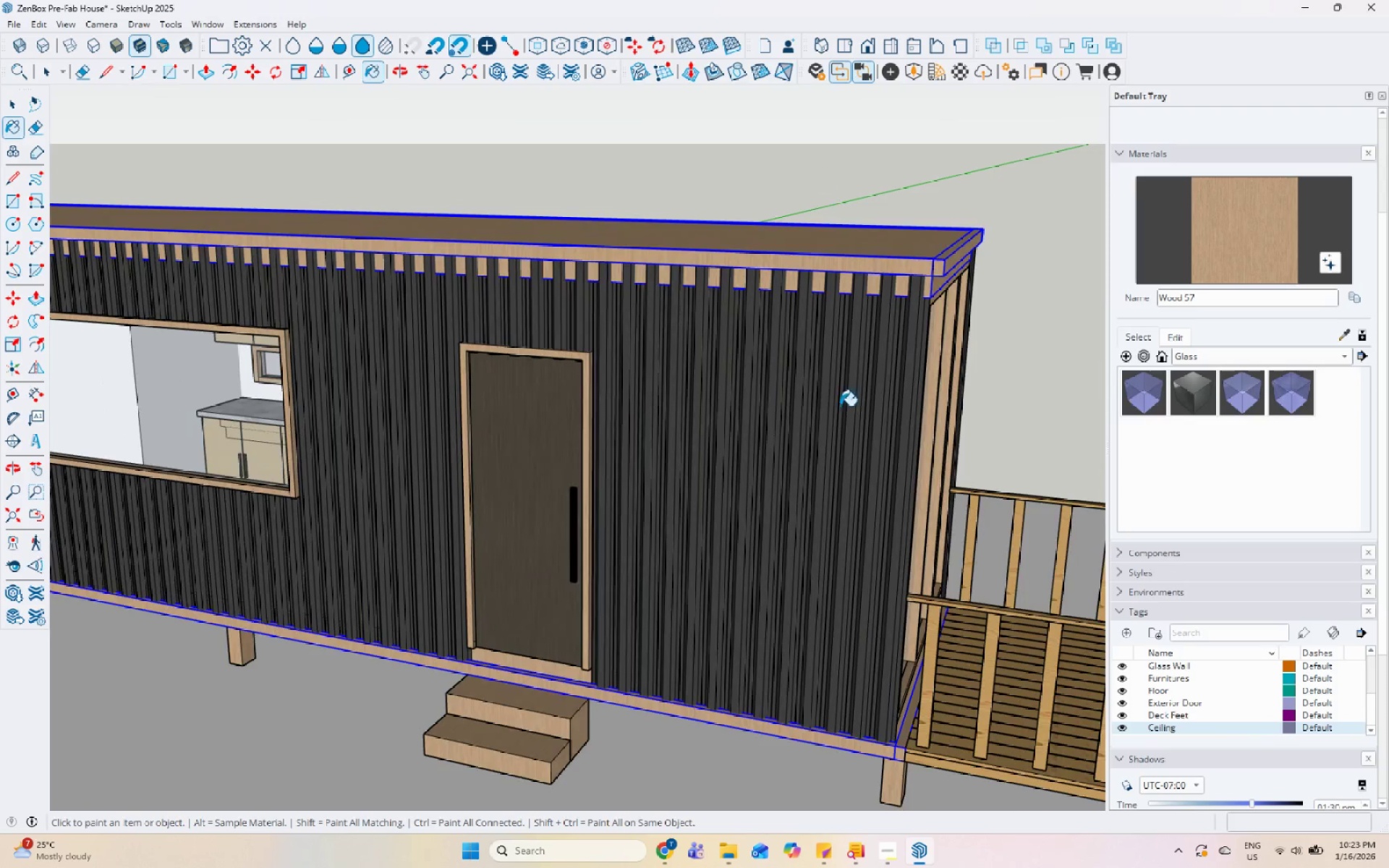 
double_click([726, 139])
 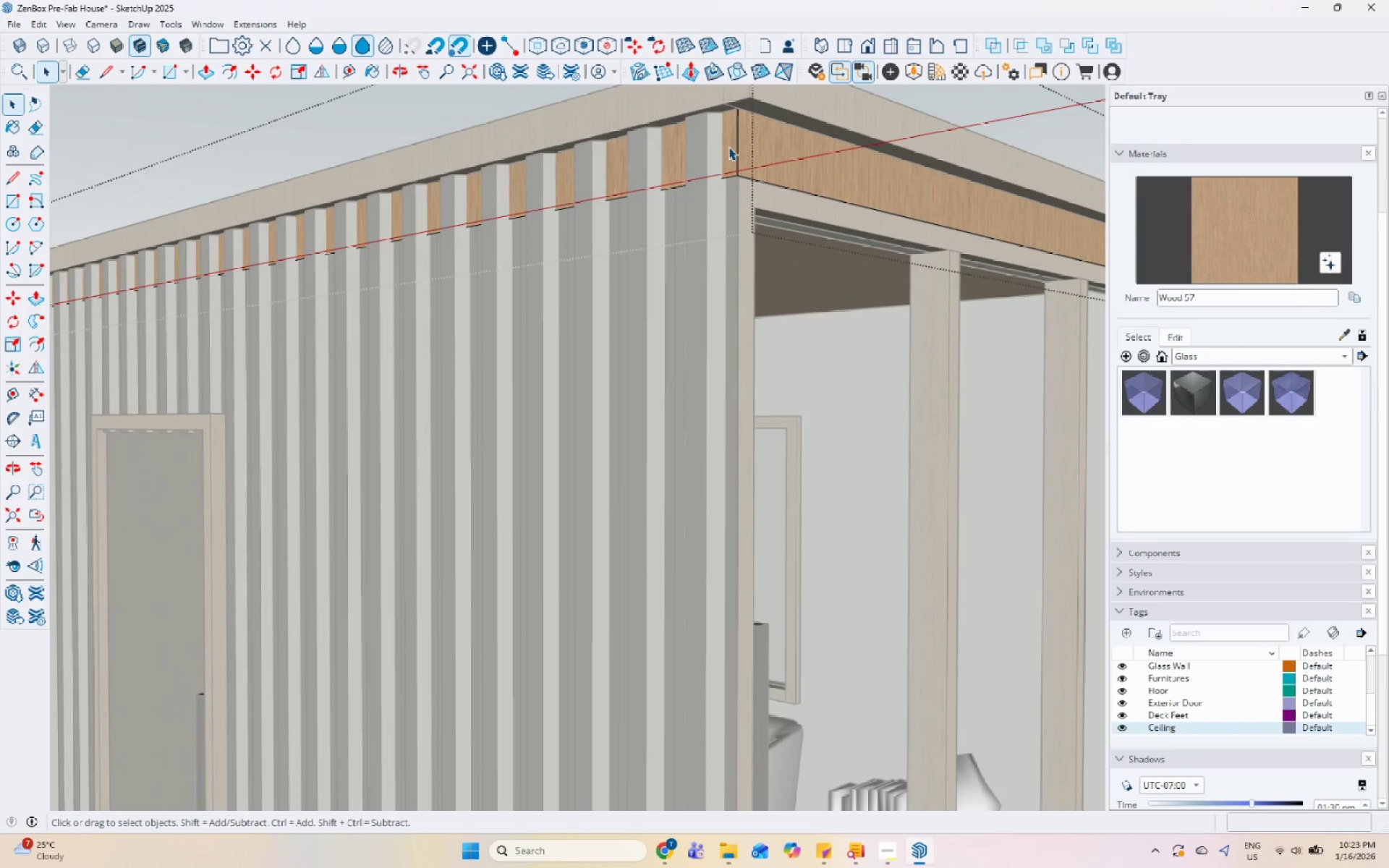 
scroll: coordinate [746, 148], scroll_direction: up, amount: 10.0
 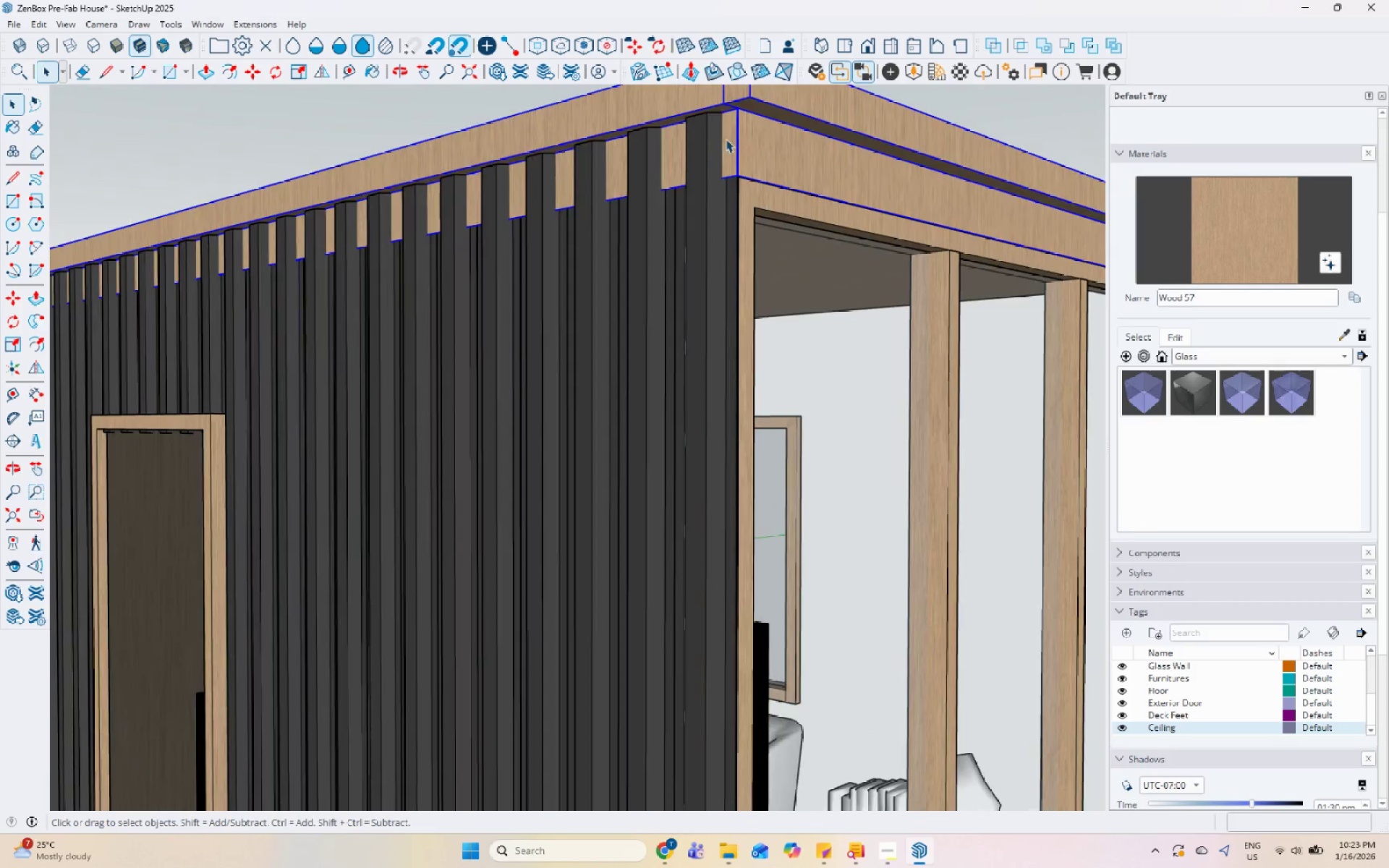 
left_click([729, 148])
 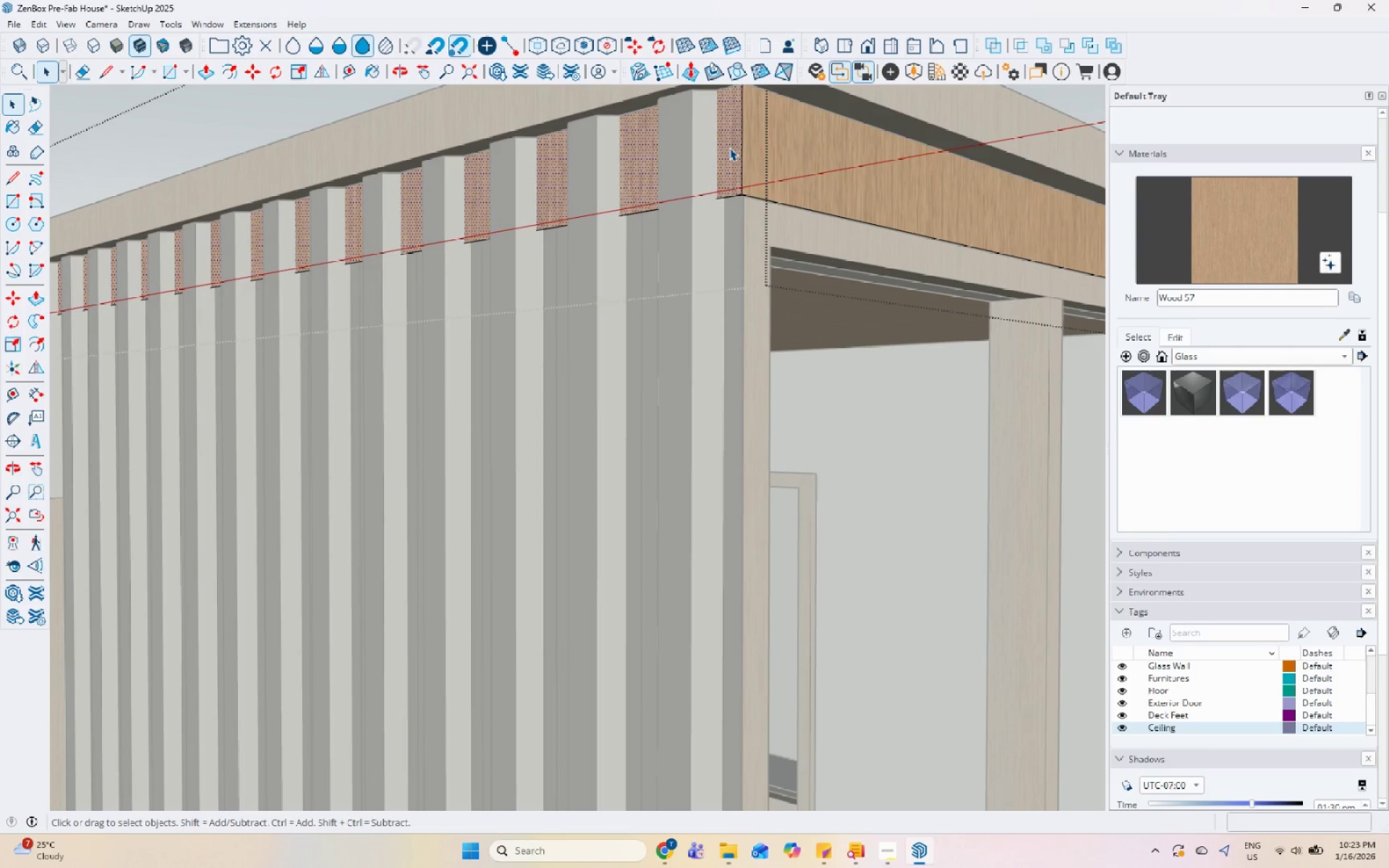 
scroll: coordinate [730, 148], scroll_direction: up, amount: 5.0
 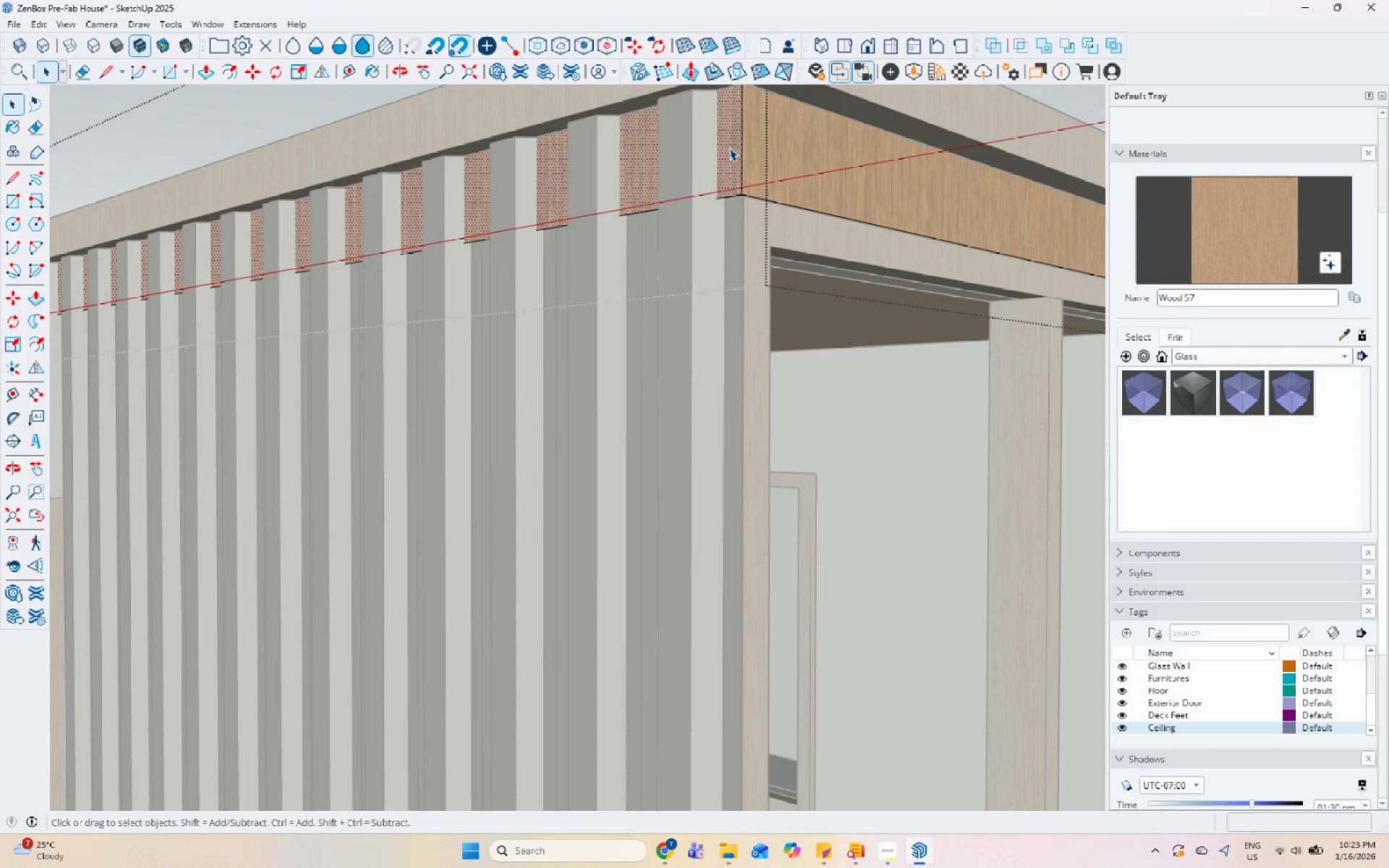 
key(P)
 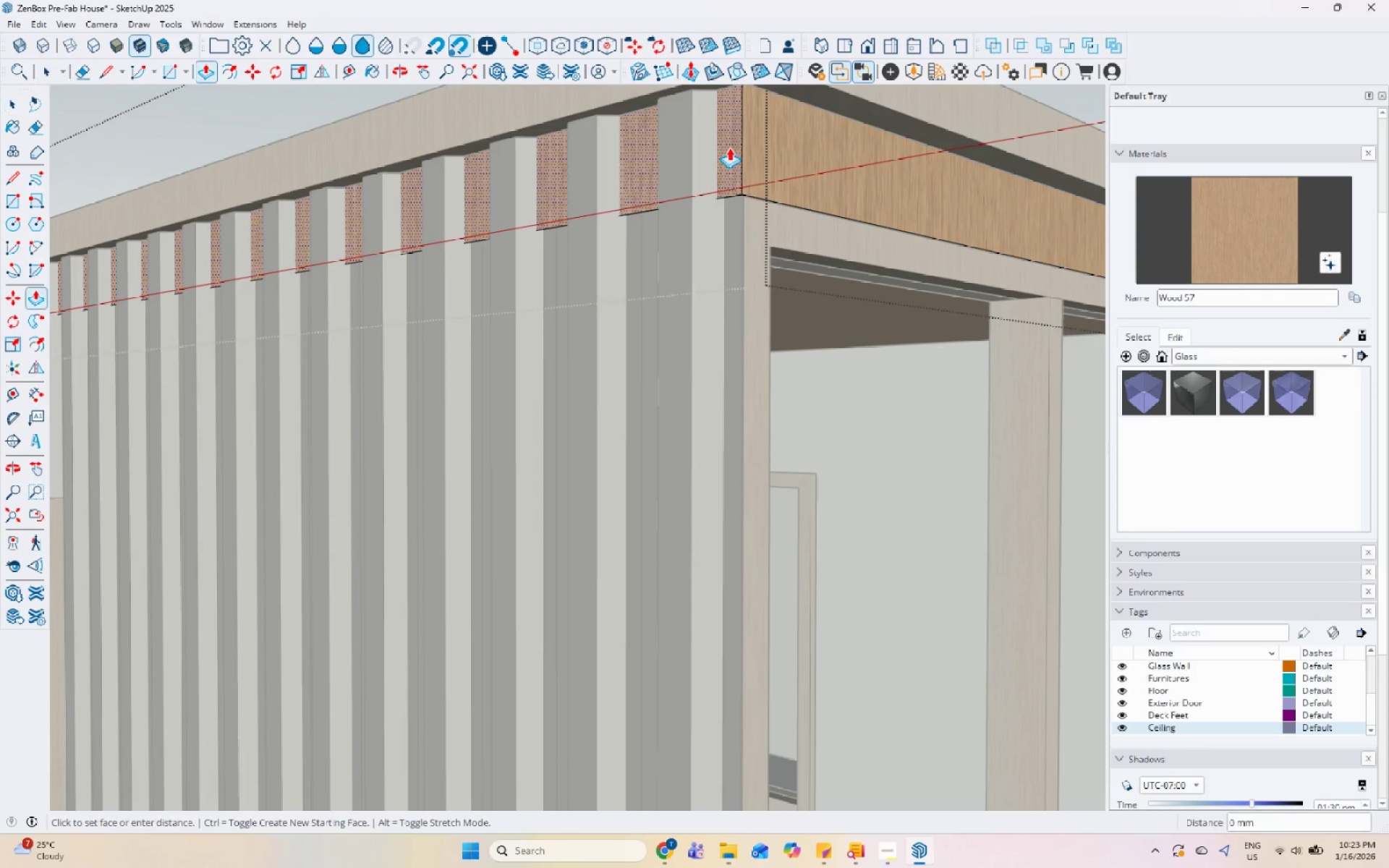 
left_click([729, 148])
 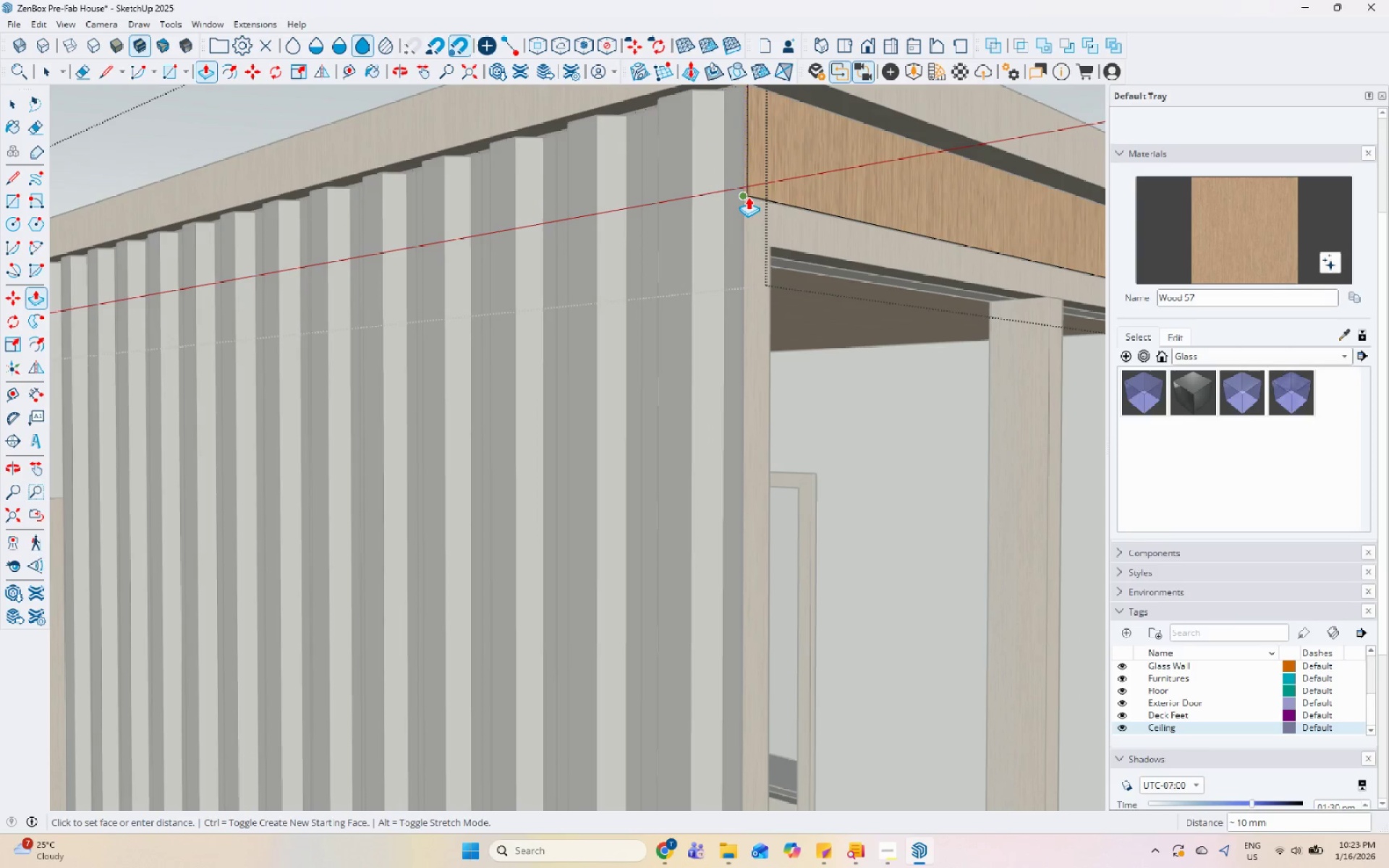 
left_click([747, 197])
 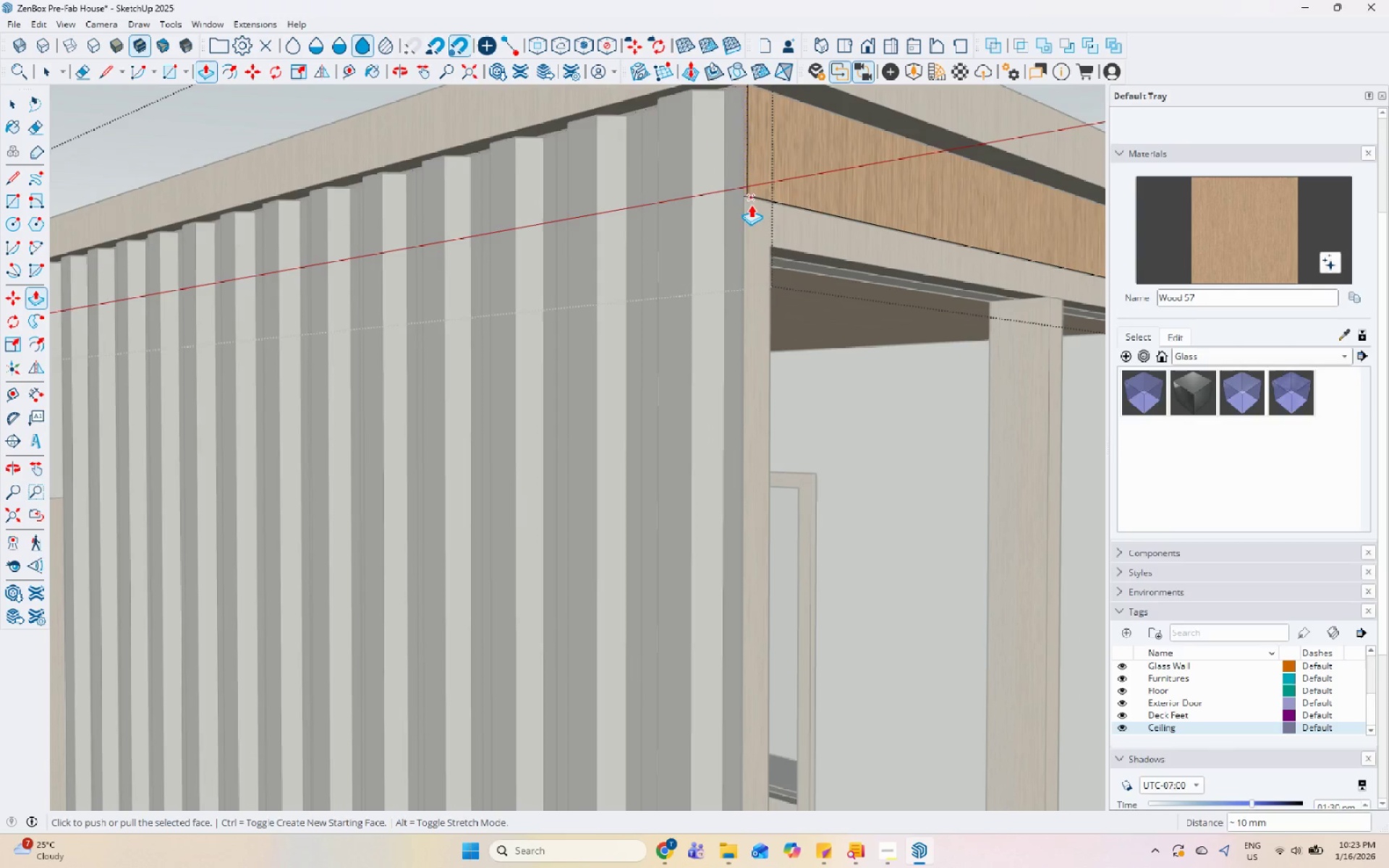 
key(Space)
 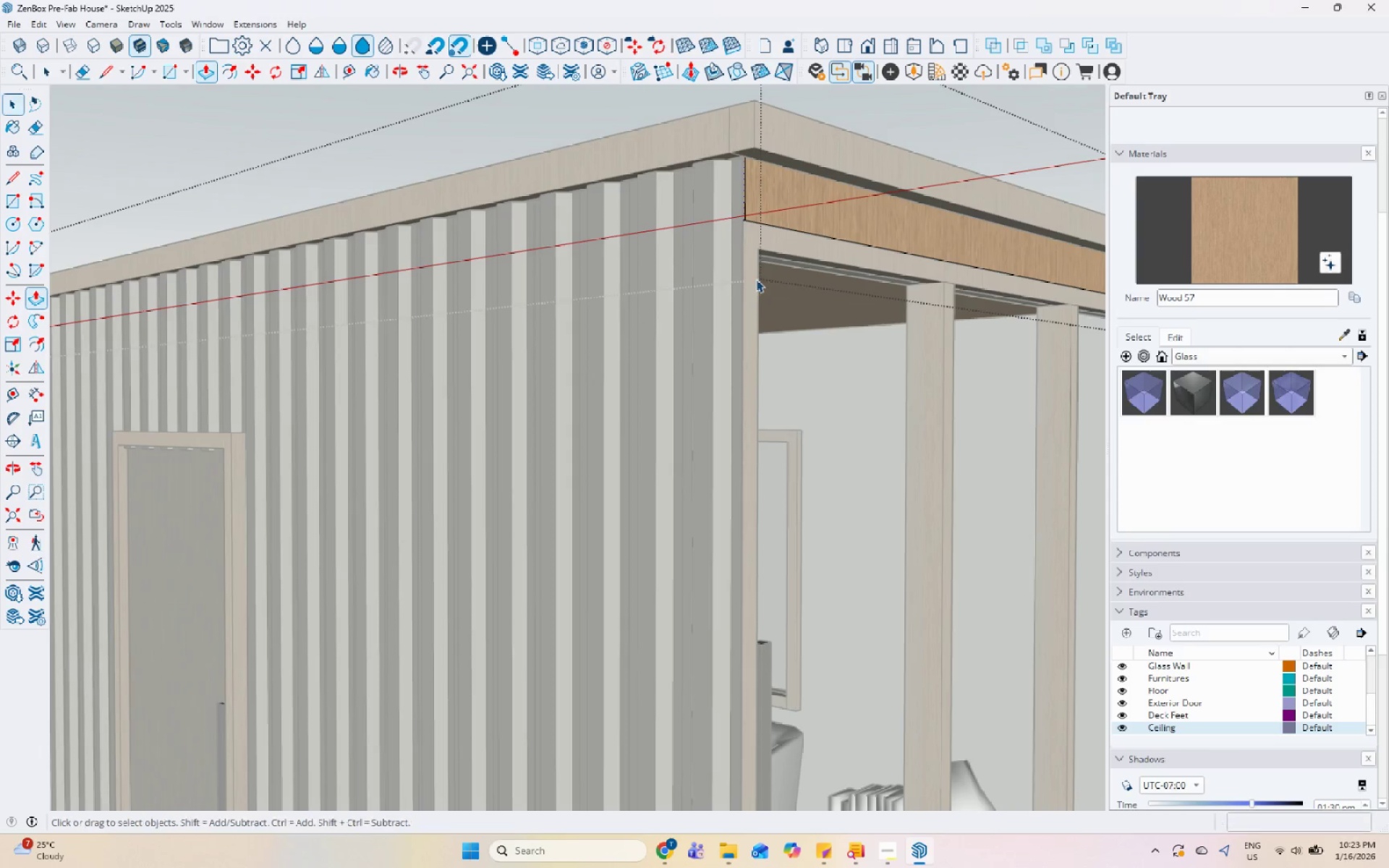 
scroll: coordinate [739, 258], scroll_direction: down, amount: 6.0
 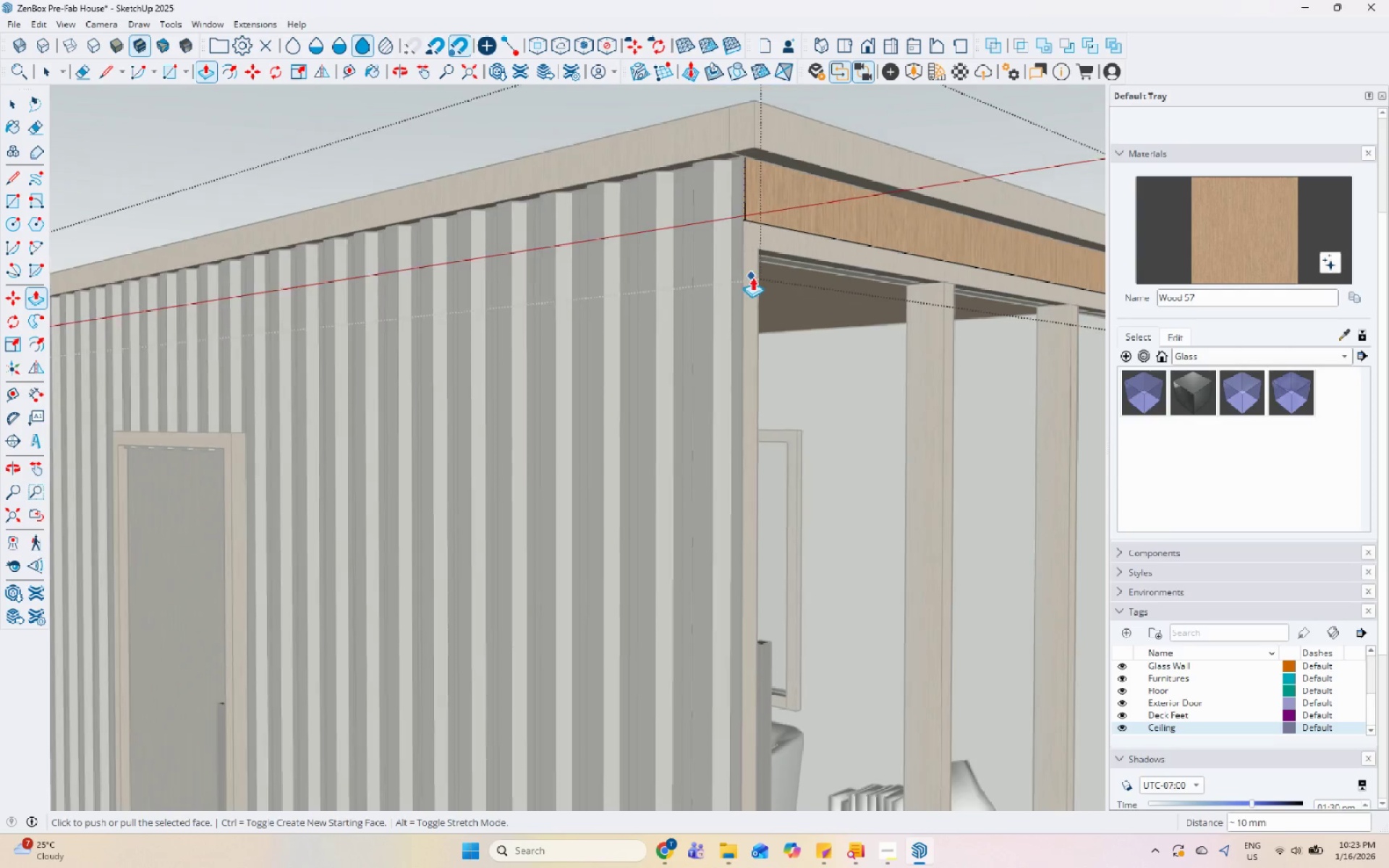 
key(Space)
 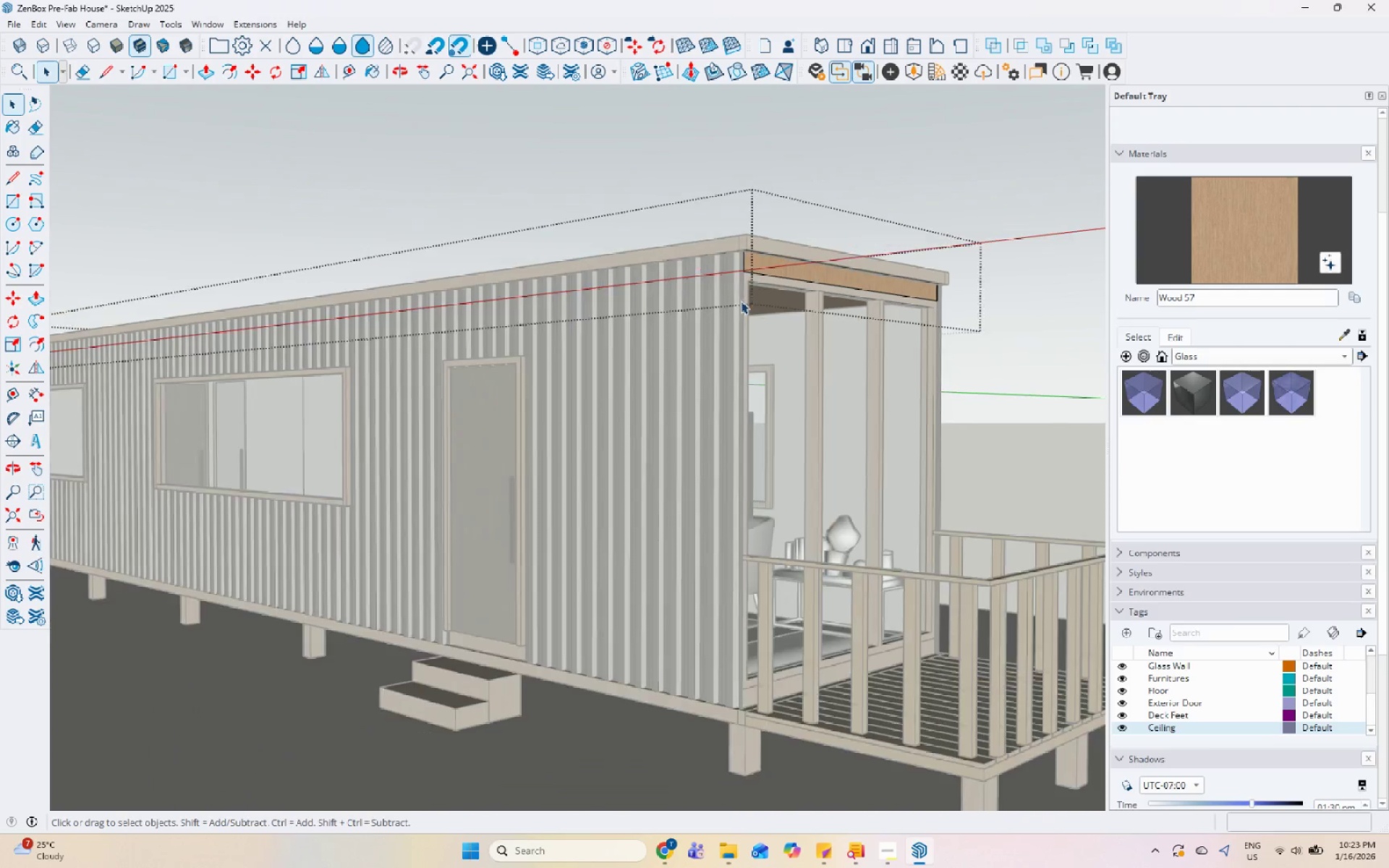 
key(Escape)
 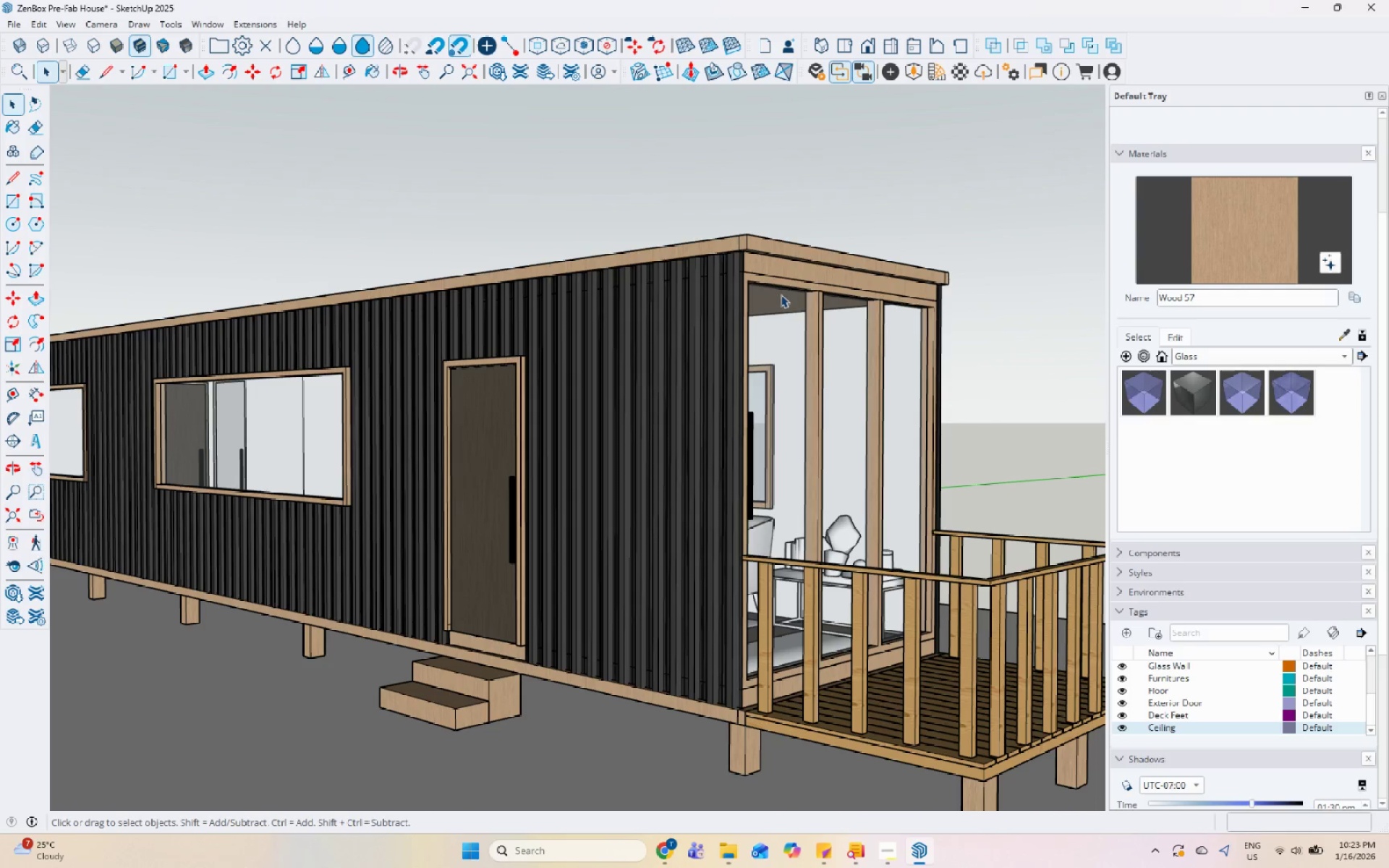 
scroll: coordinate [741, 301], scroll_direction: down, amount: 12.0
 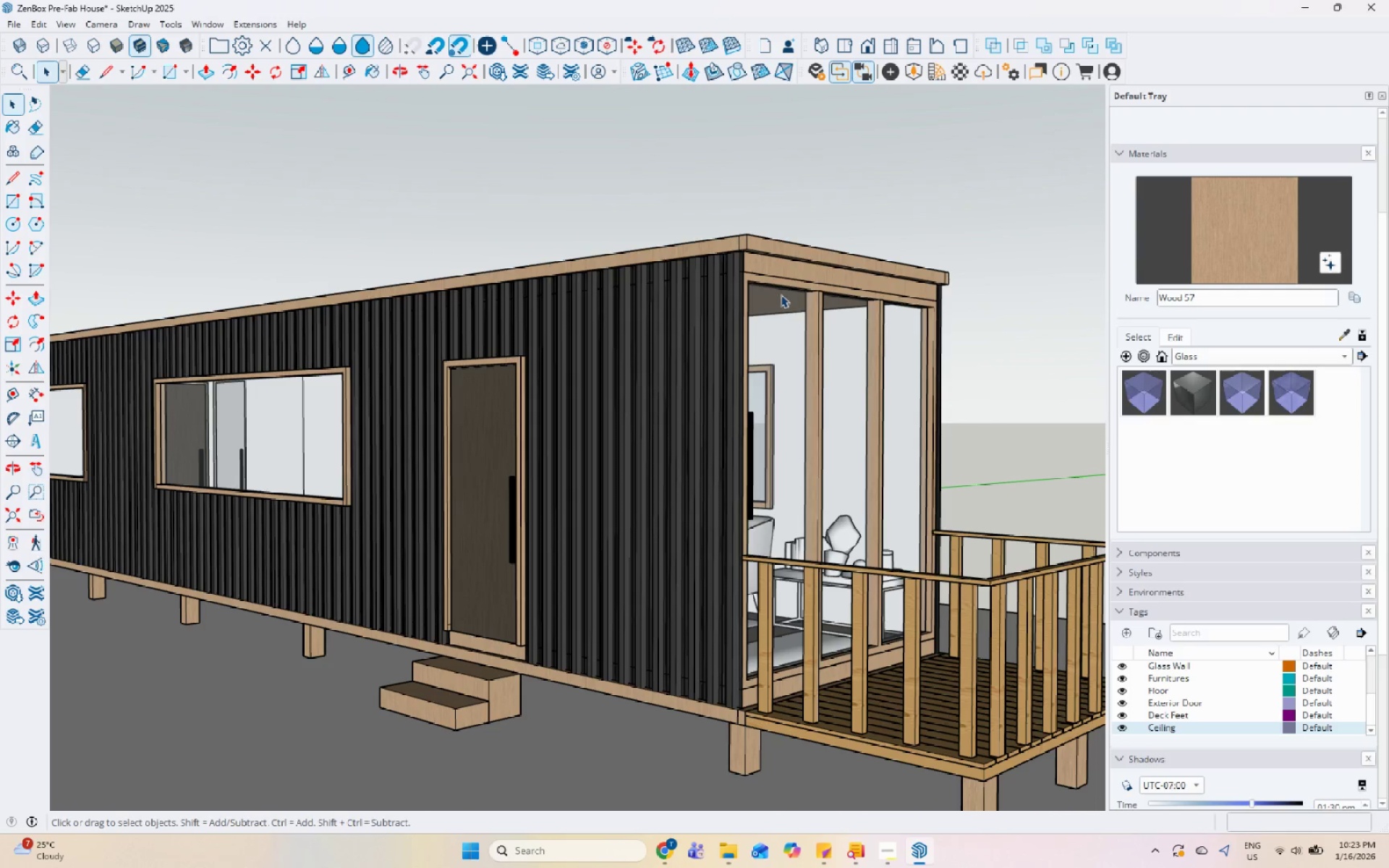 
key(Escape)
 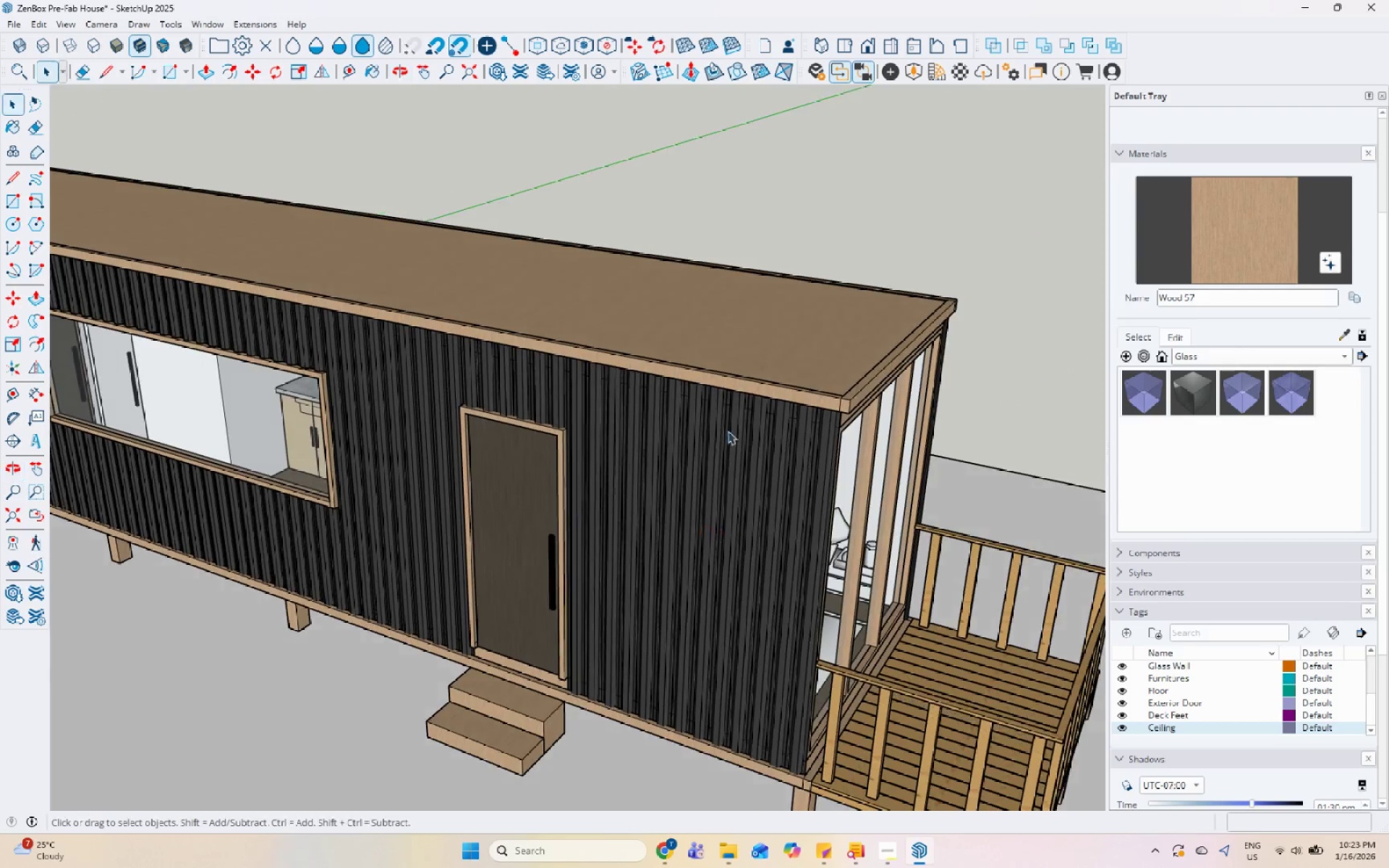 
double_click([752, 328])
 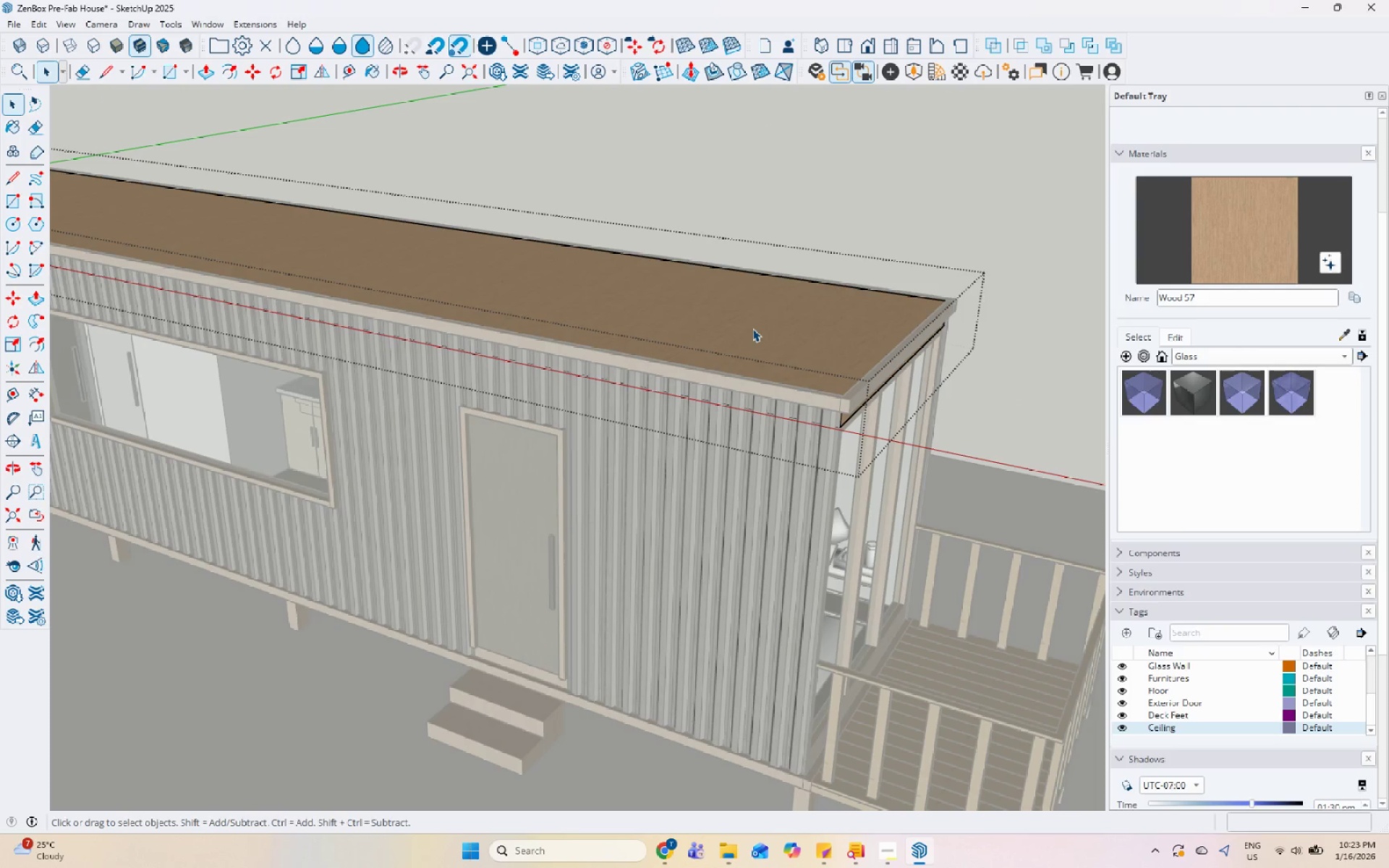 
triple_click([754, 324])
 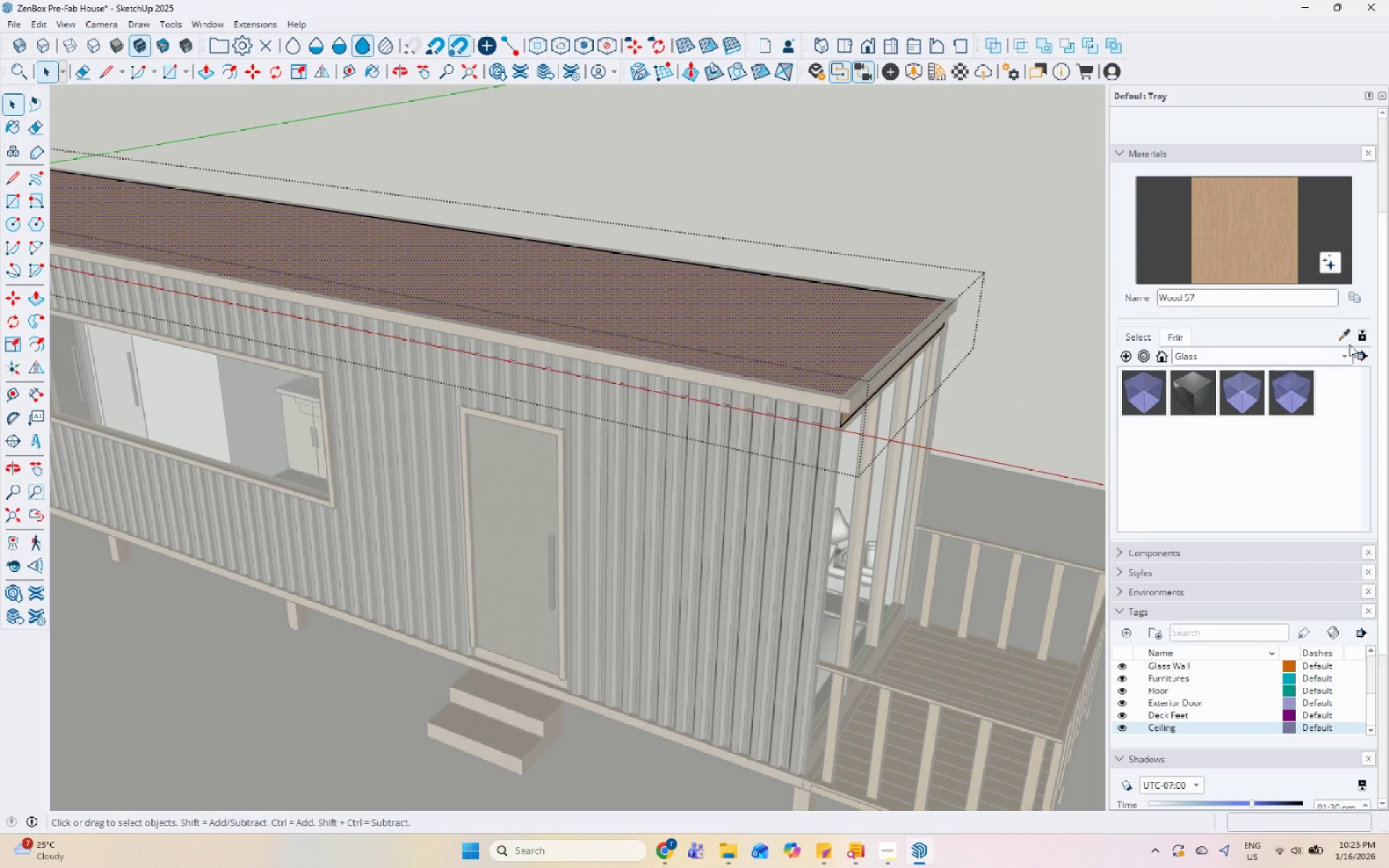 
left_click_drag(start_coordinate=[1339, 334], to_coordinate=[1320, 335])
 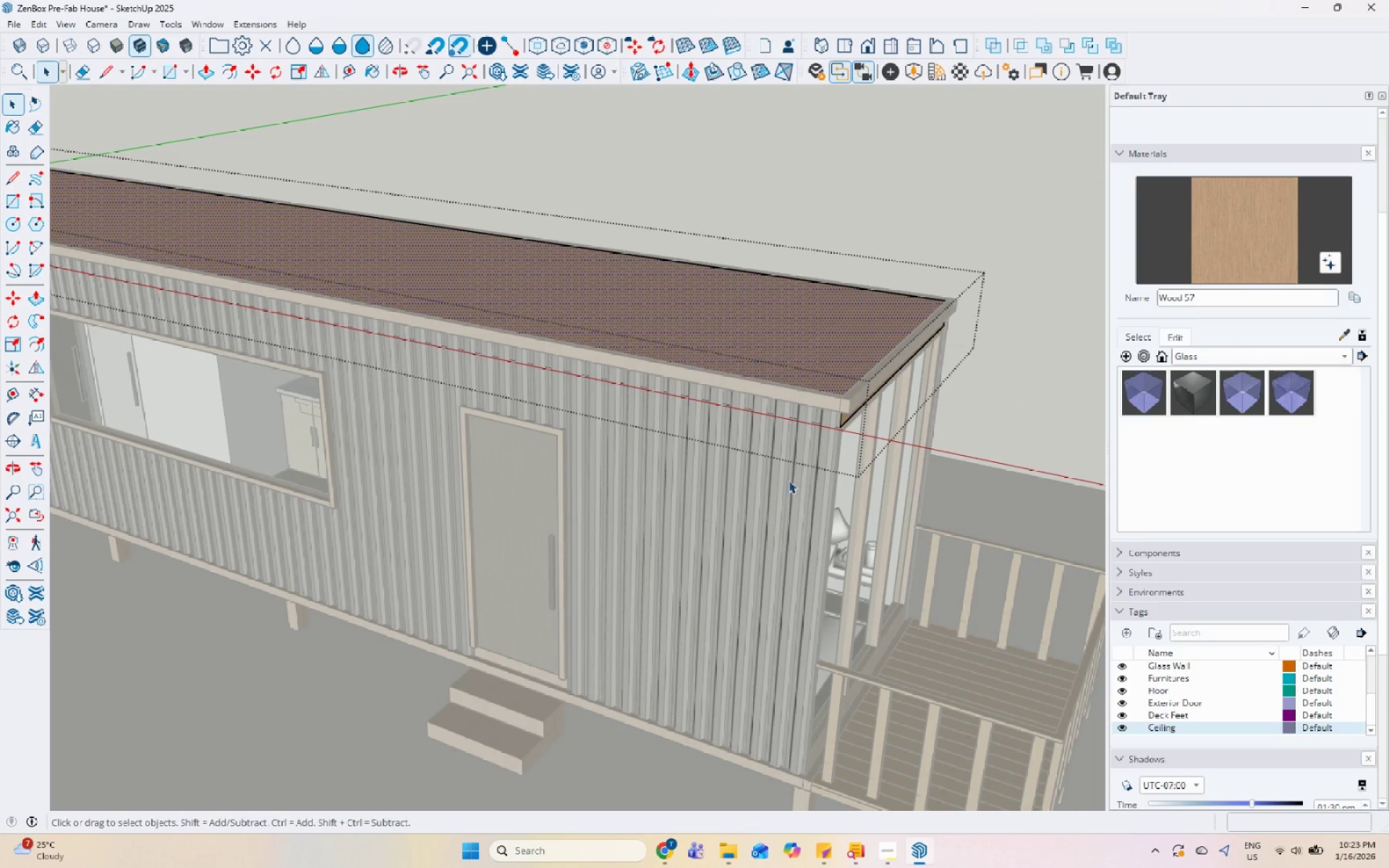 
double_click([774, 465])
 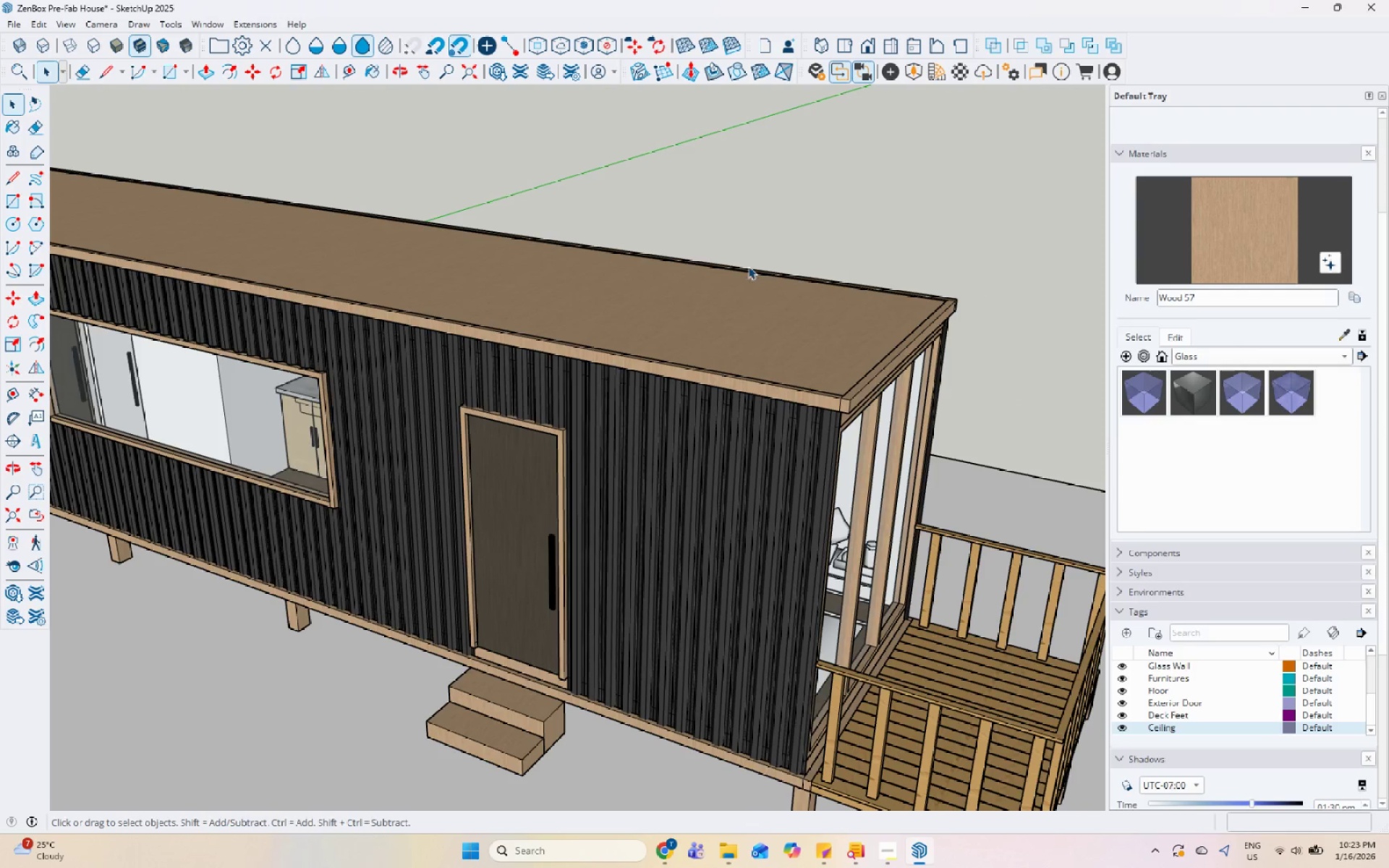 
double_click([696, 305])
 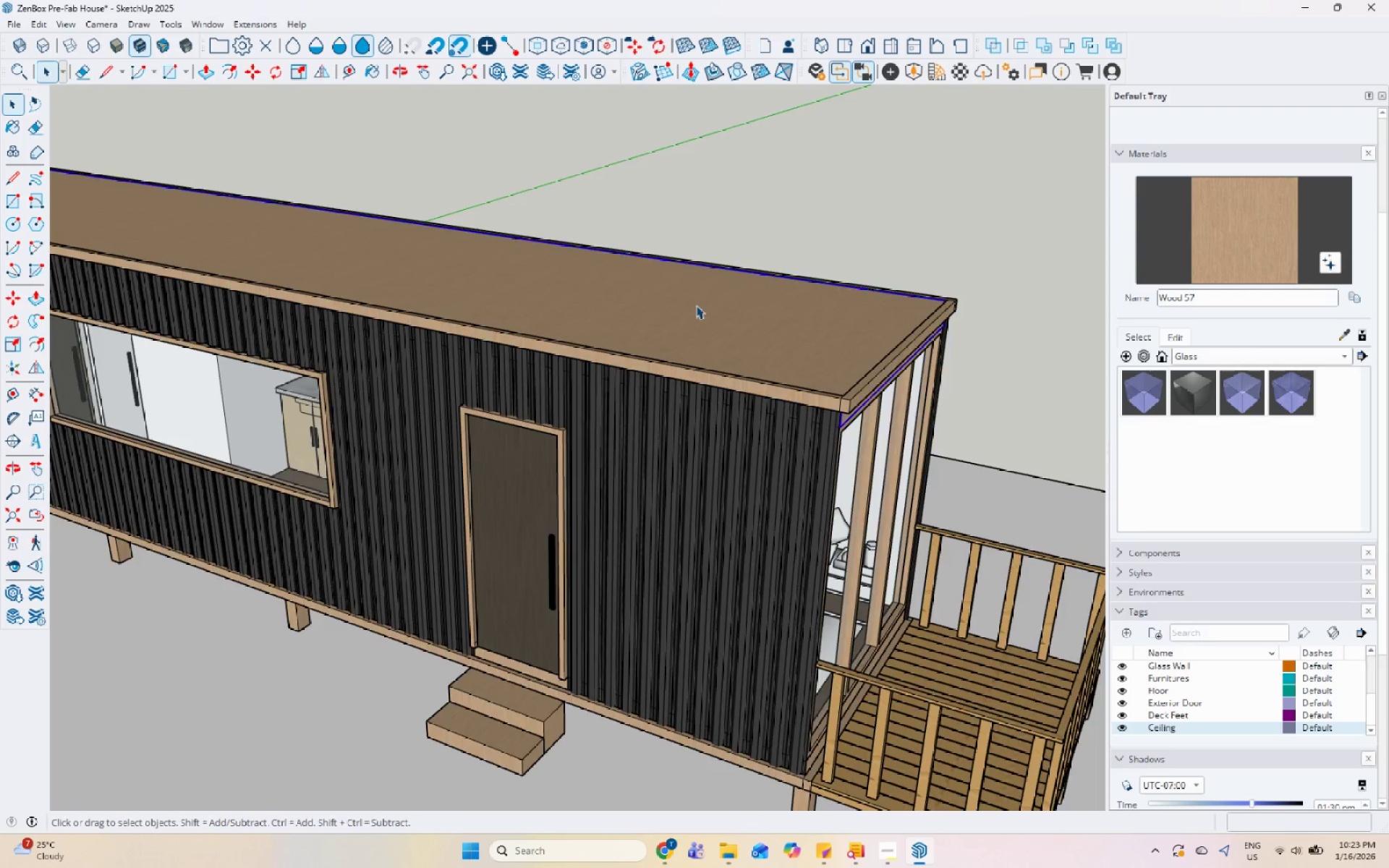 
triple_click([696, 305])
 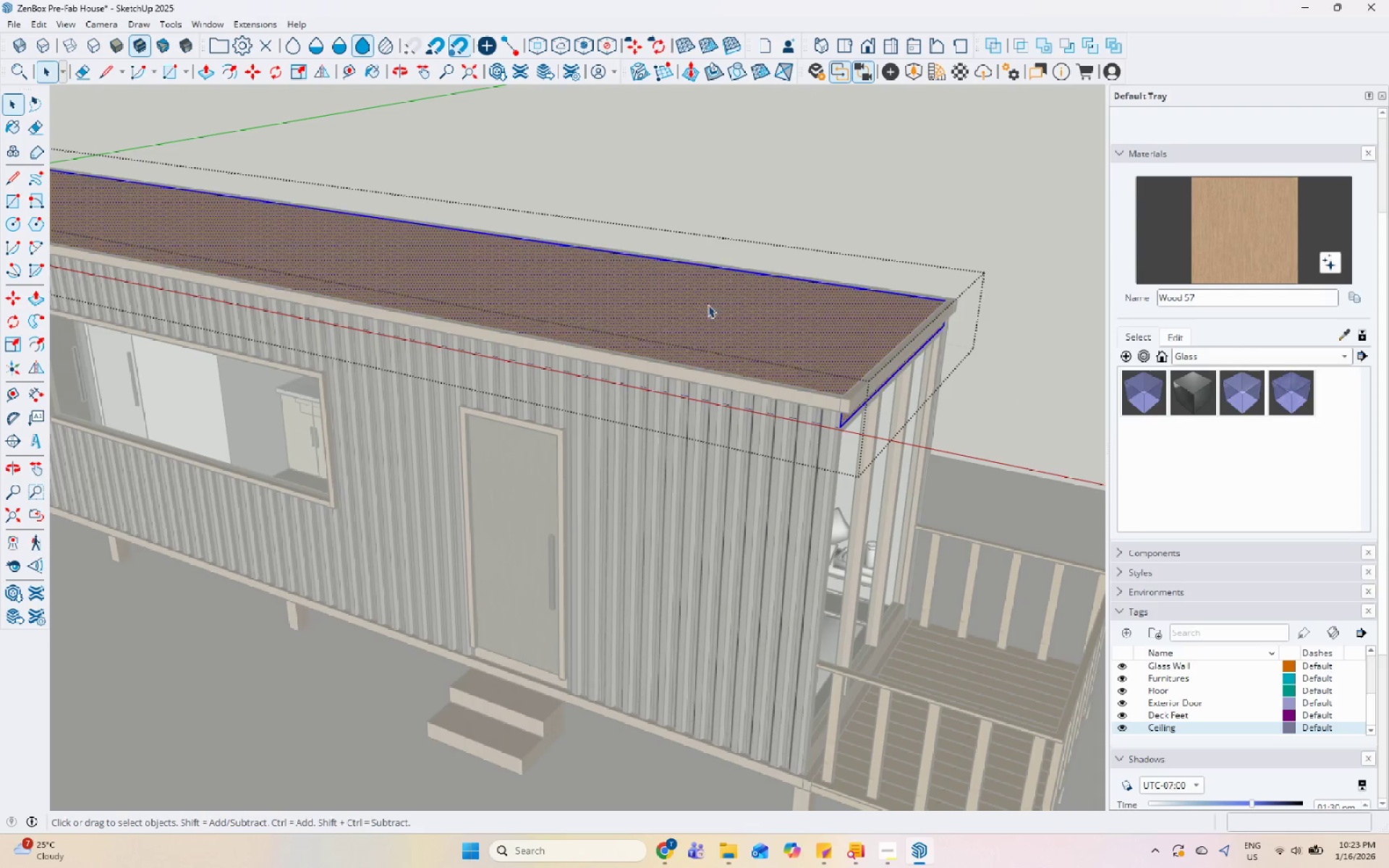 
triple_click([715, 306])
 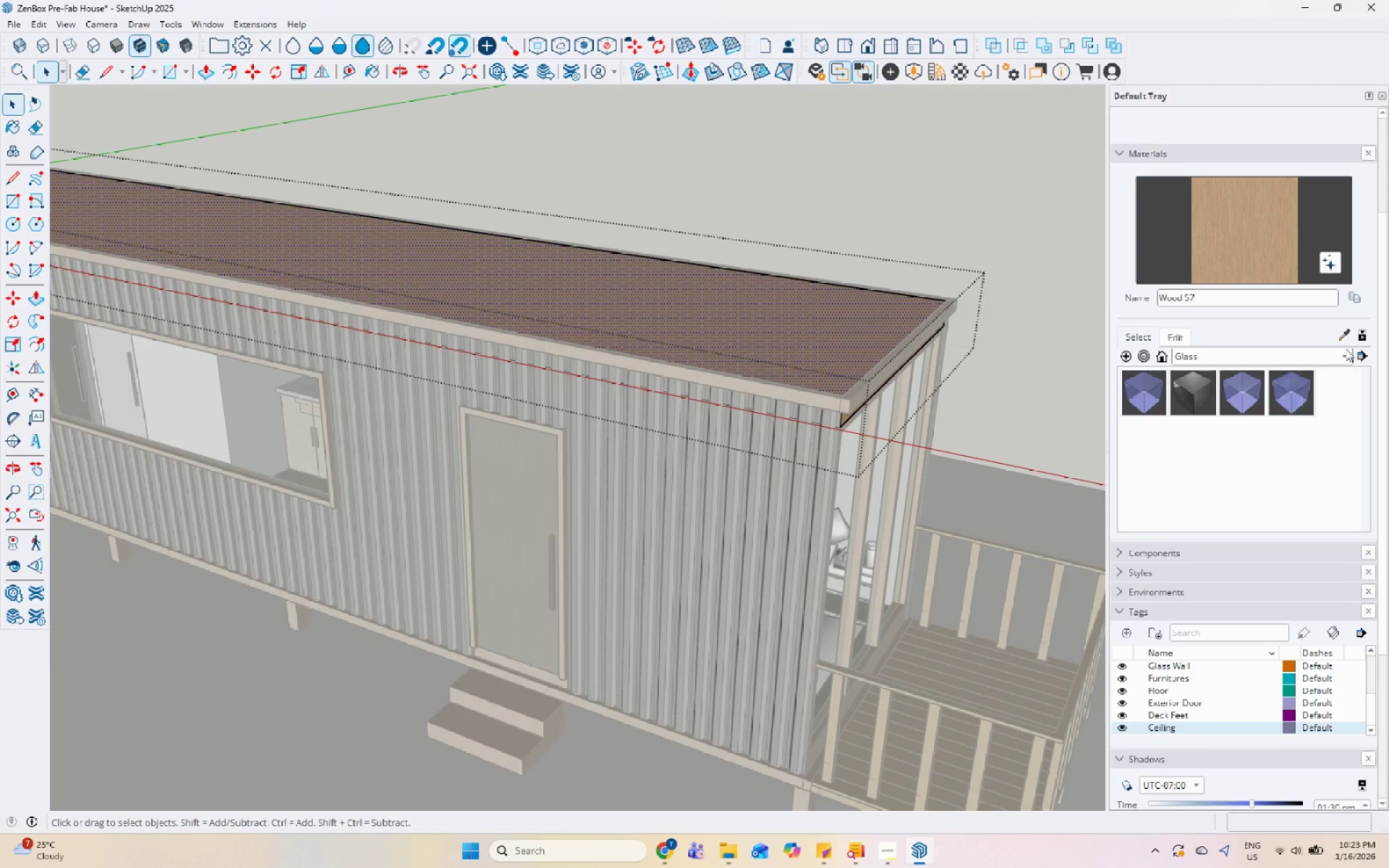 
left_click_drag(start_coordinate=[1341, 336], to_coordinate=[1337, 336])
 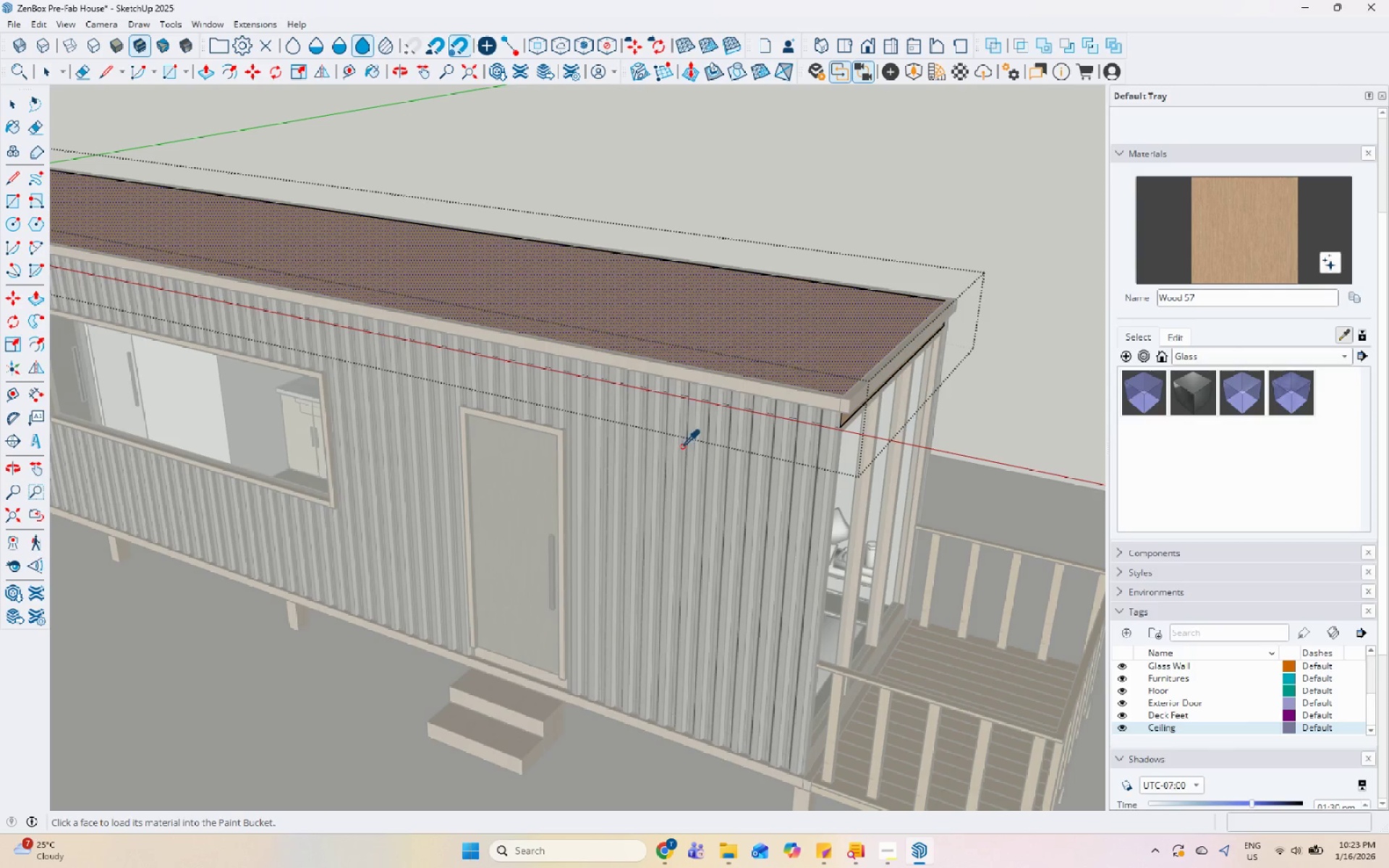 
double_click([685, 444])
 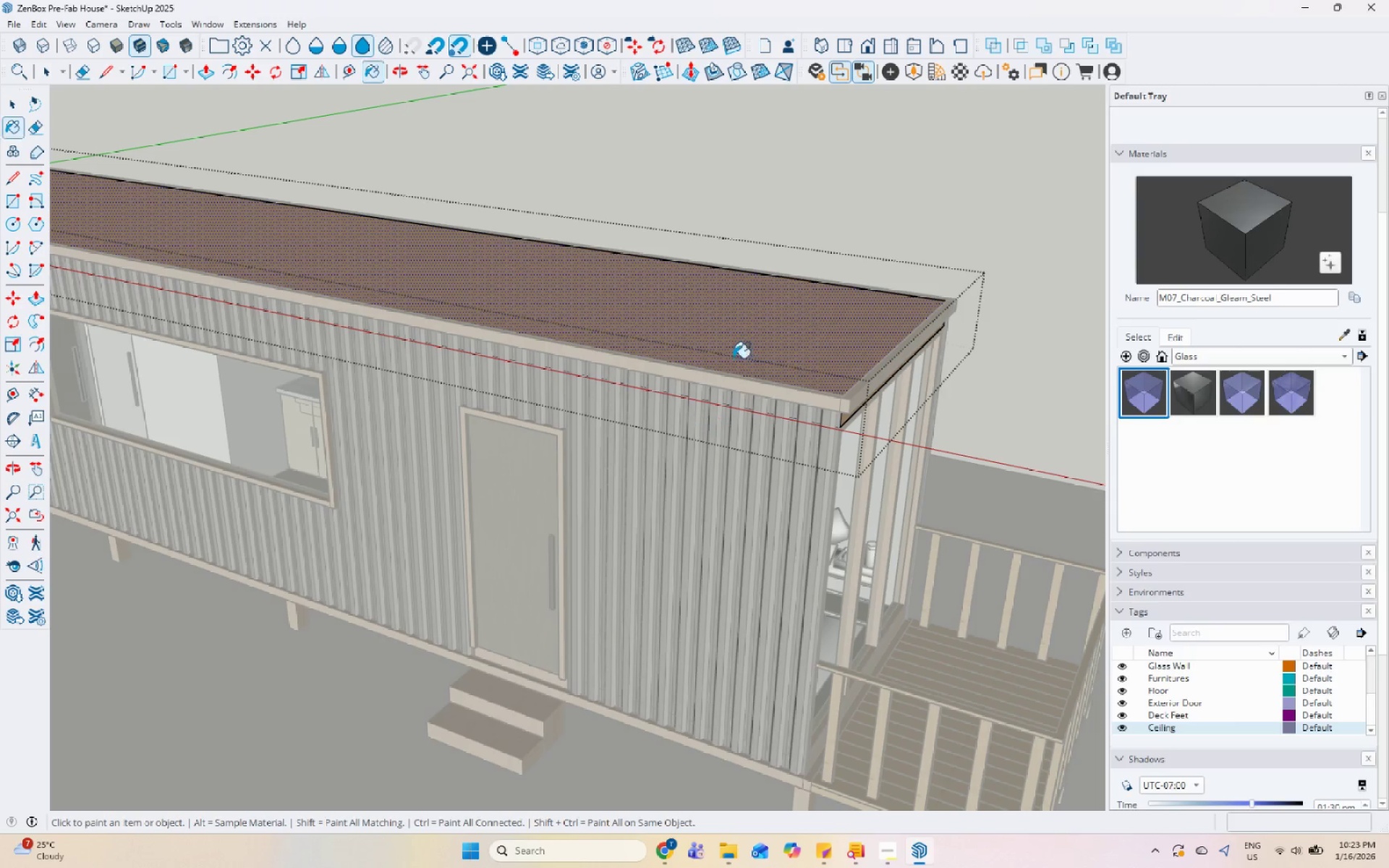 
triple_click([752, 329])
 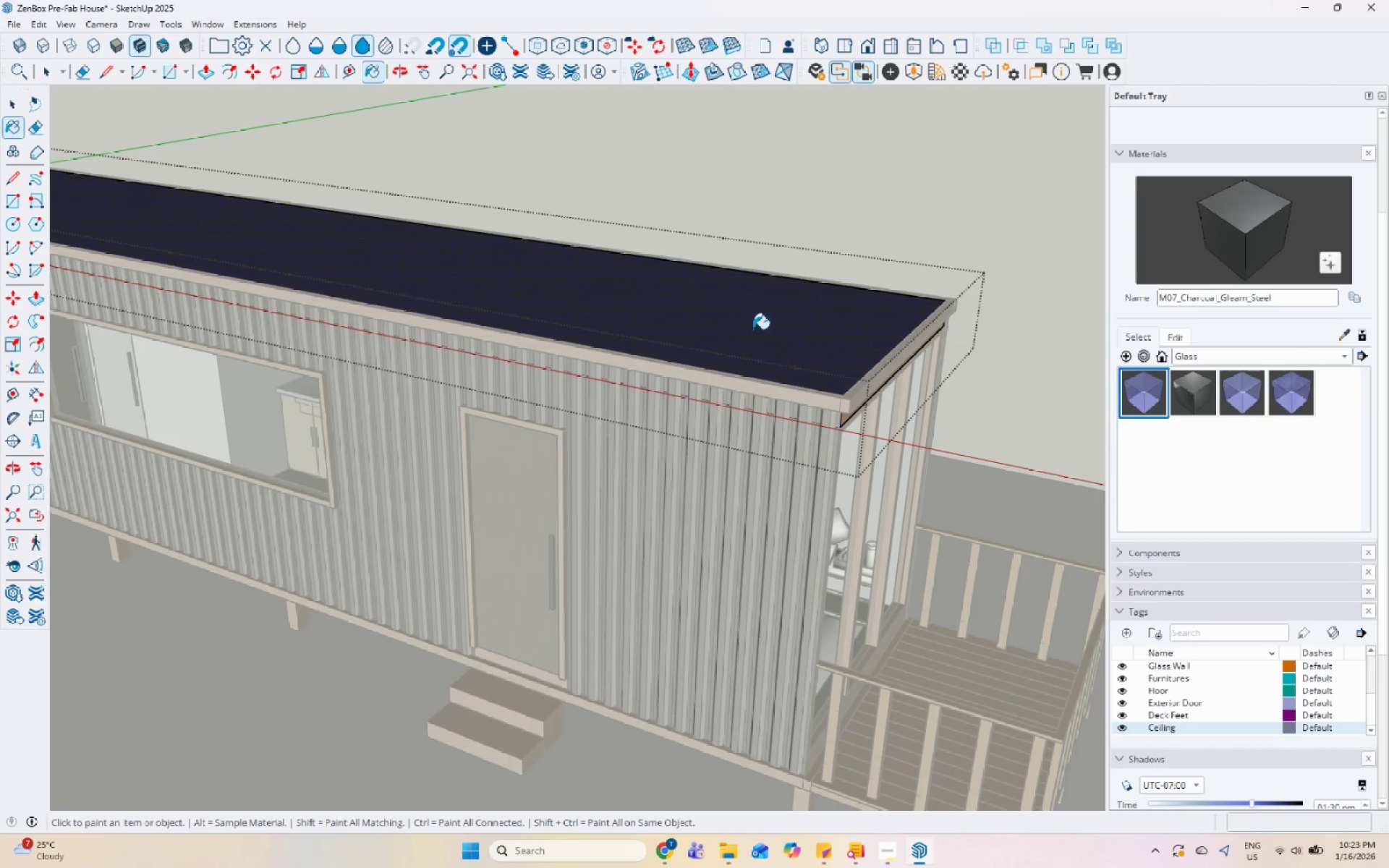 
key(Space)
 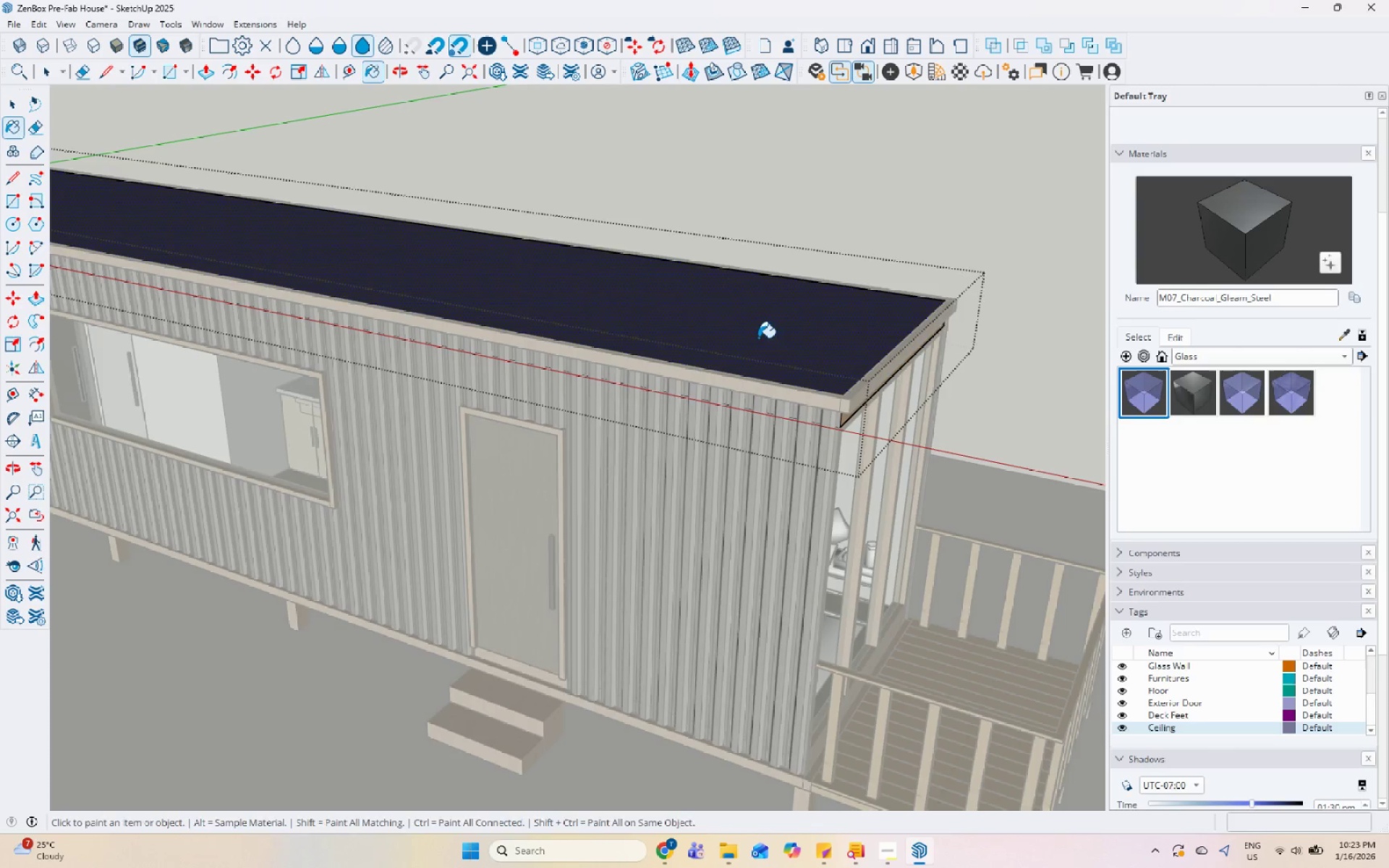 
key(Escape)
 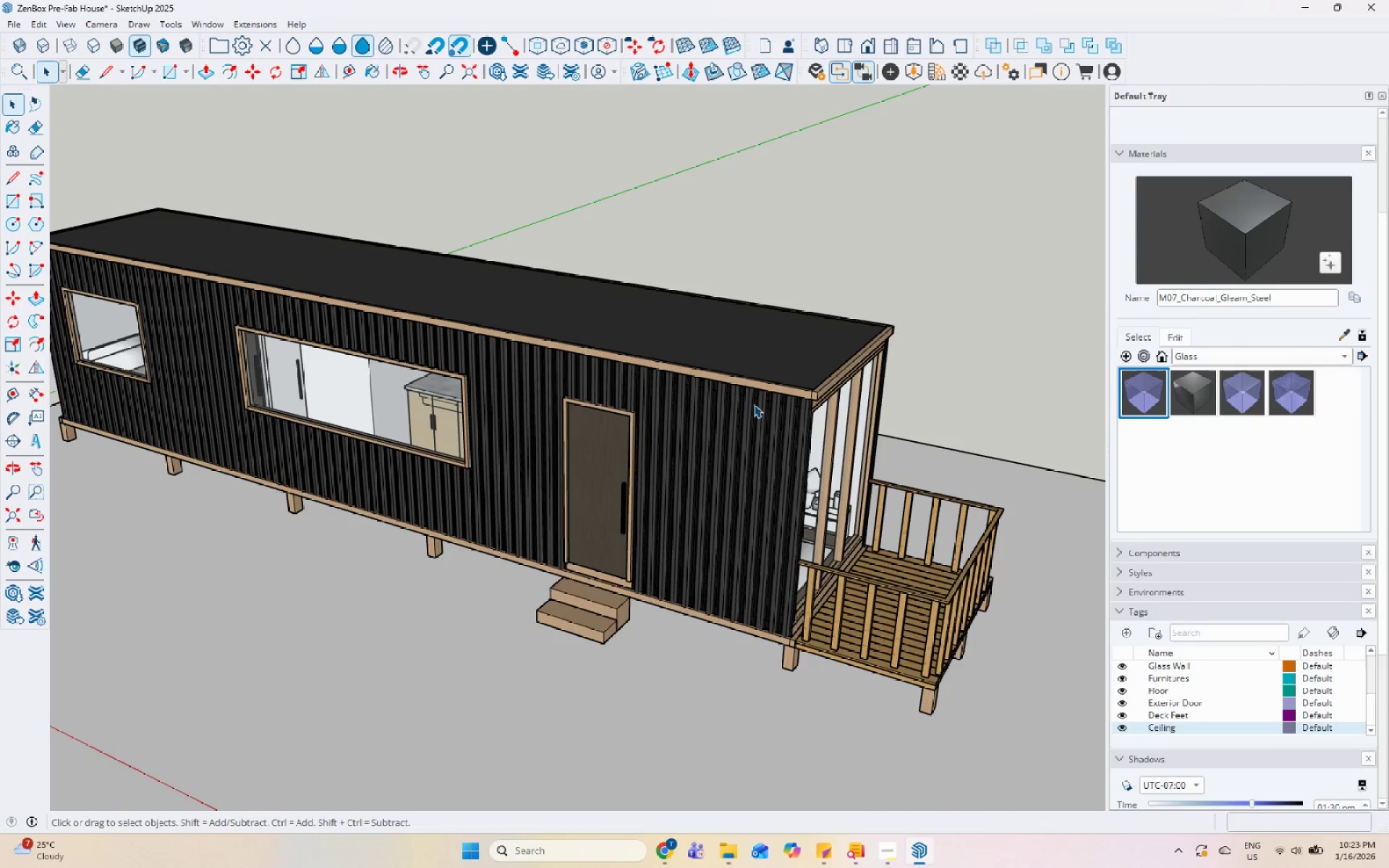 
key(Escape)
 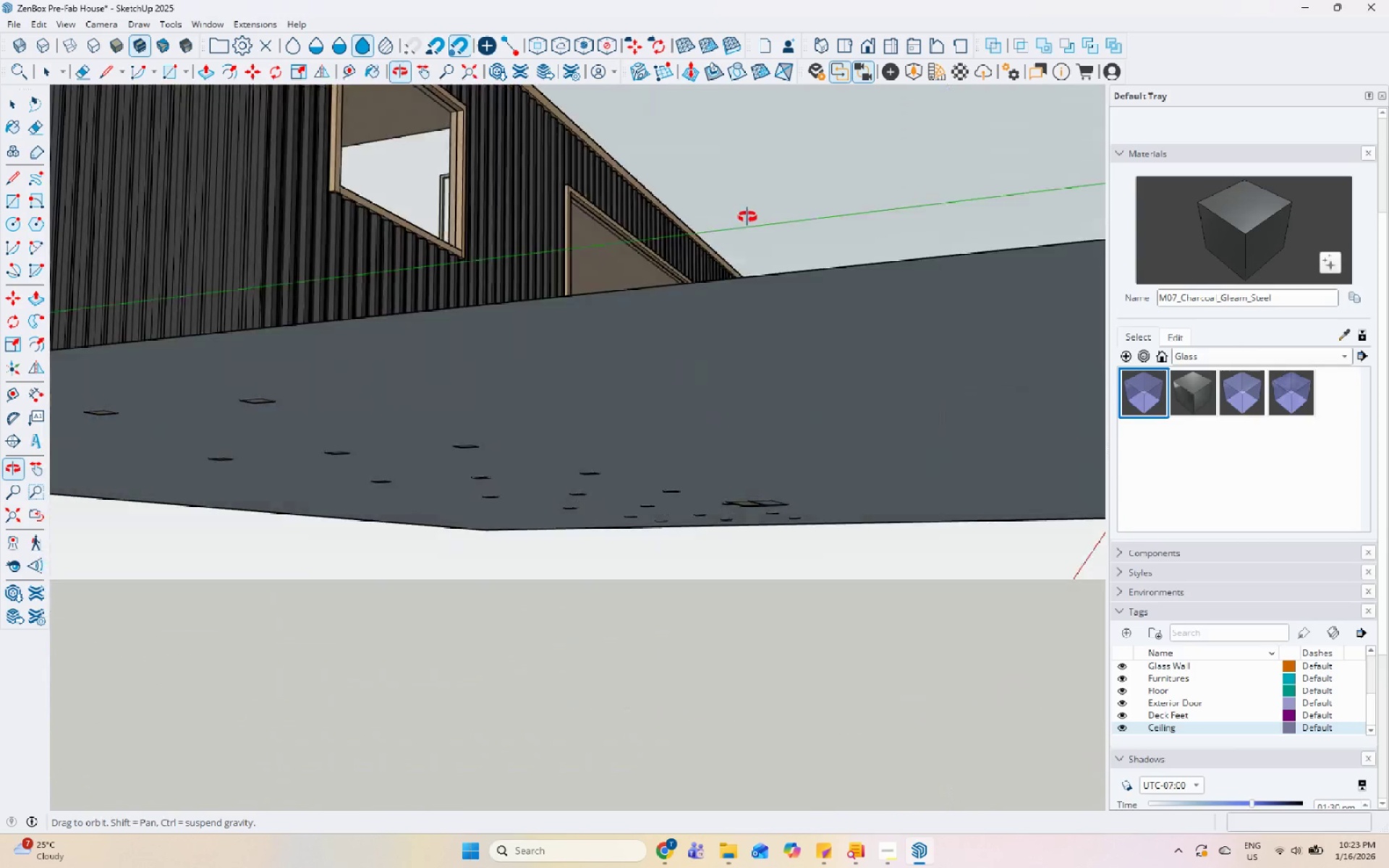 
scroll: coordinate [762, 388], scroll_direction: down, amount: 5.0
 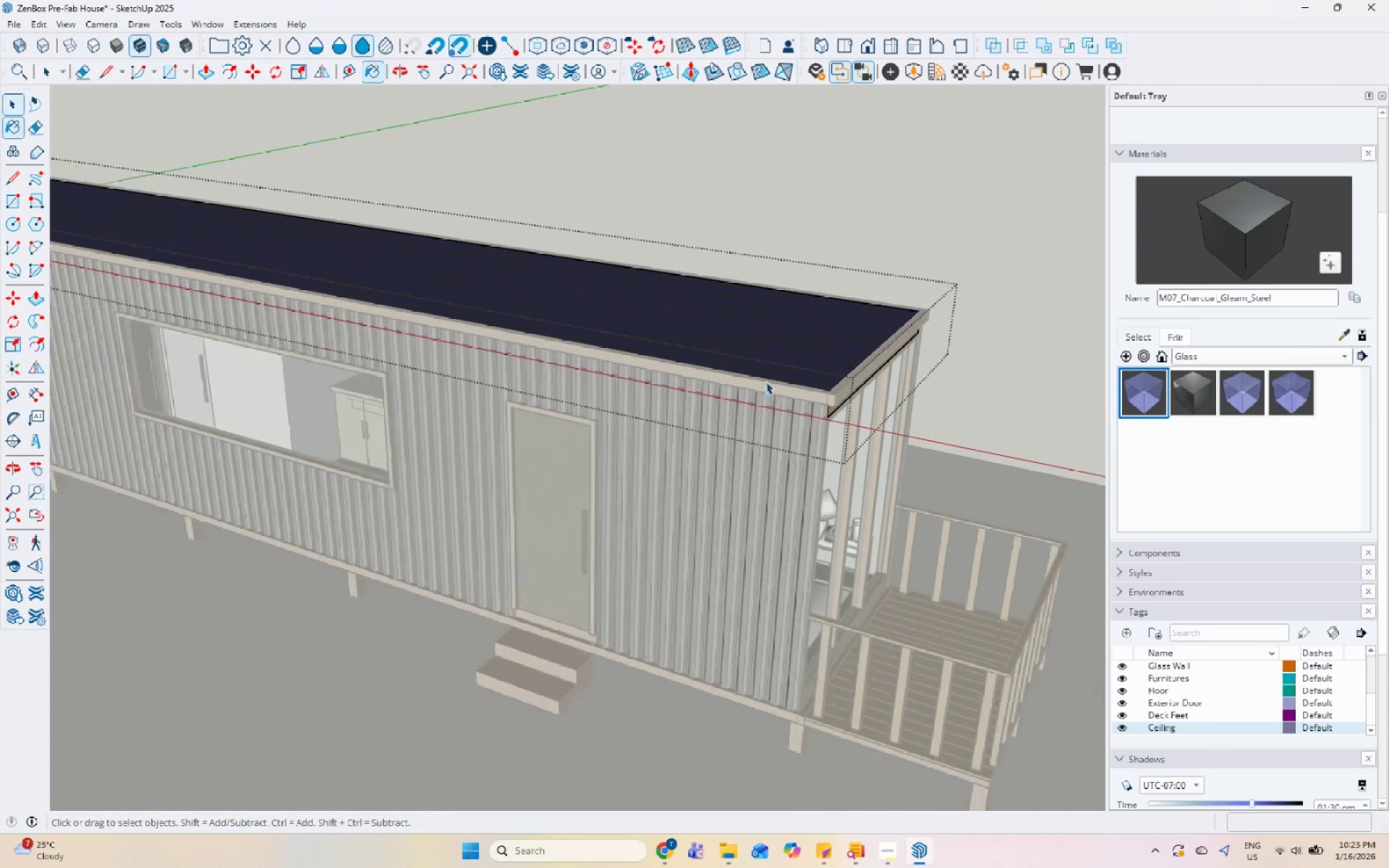 
scroll: coordinate [454, 267], scroll_direction: up, amount: 32.0
 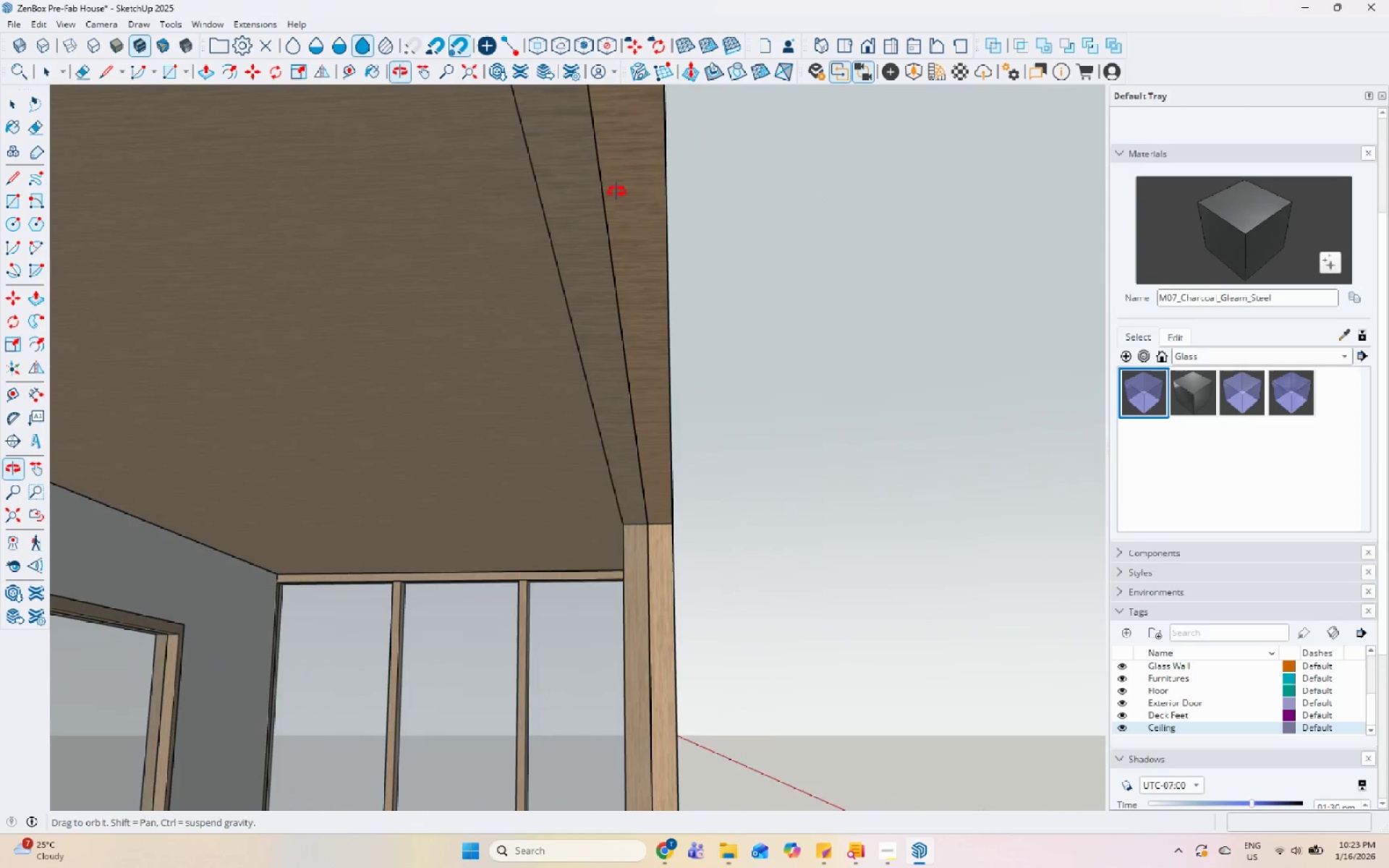 
scroll: coordinate [470, 395], scroll_direction: down, amount: 9.0
 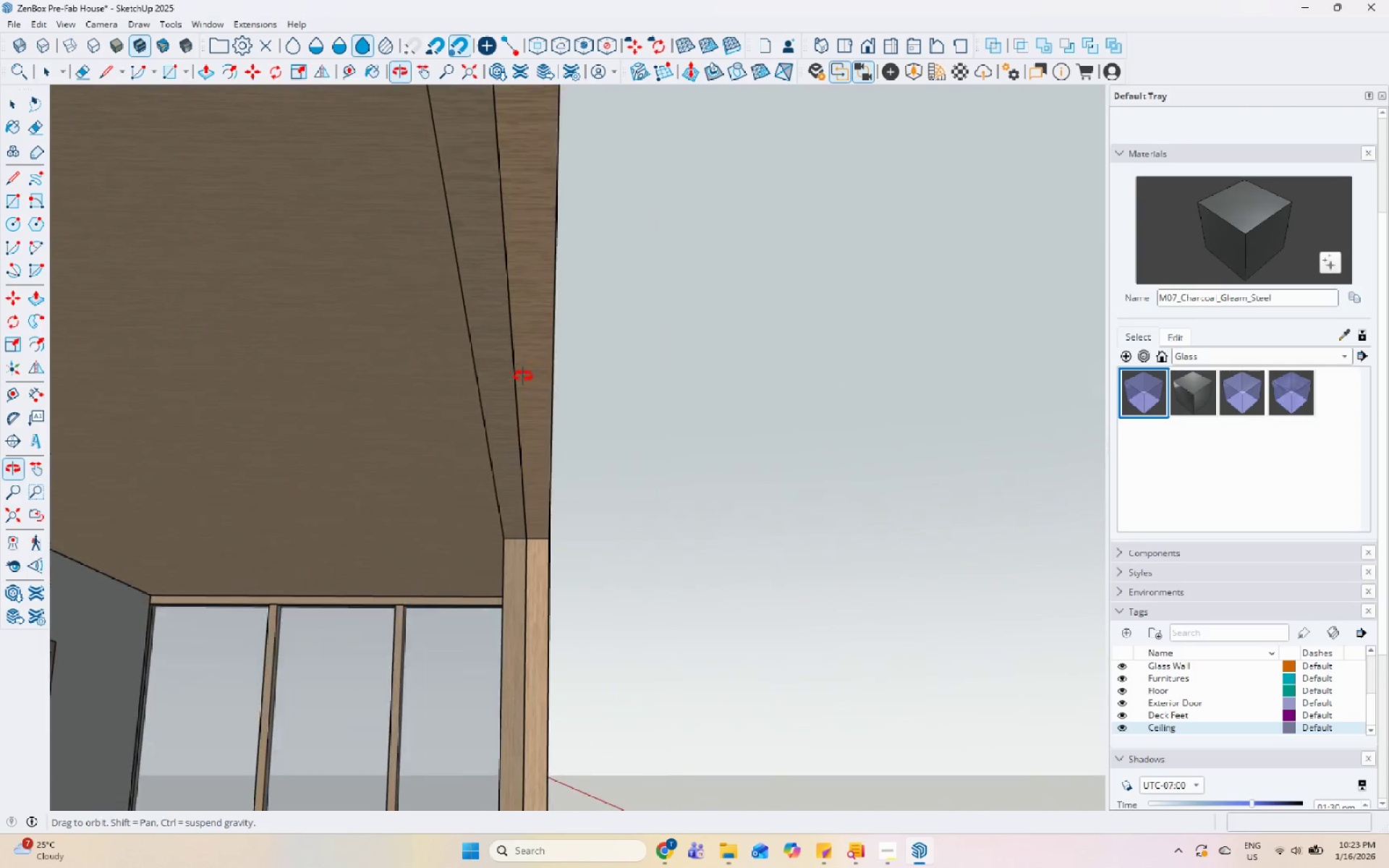 
double_click([576, 398])
 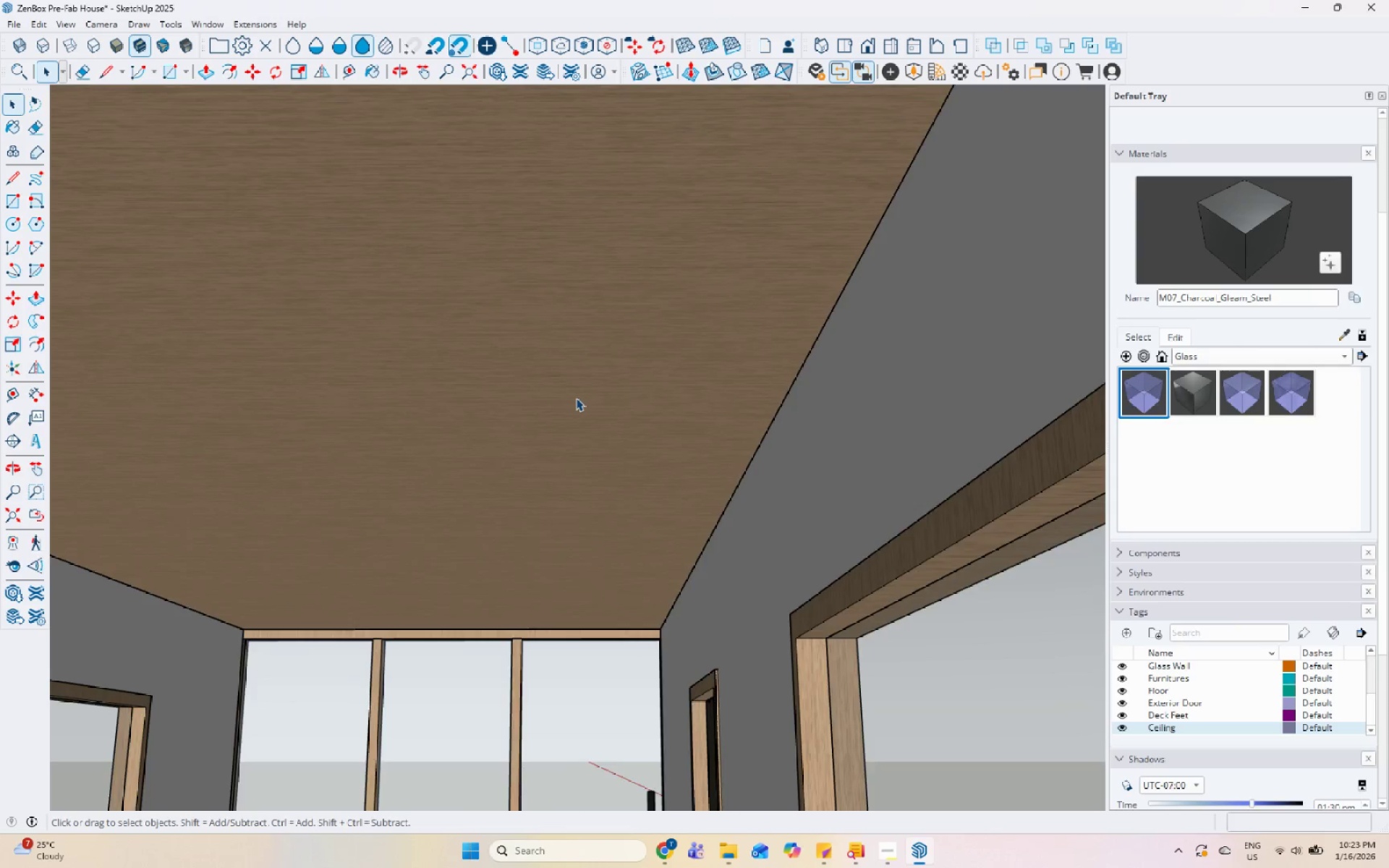 
scroll: coordinate [539, 375], scroll_direction: up, amount: 71.0
 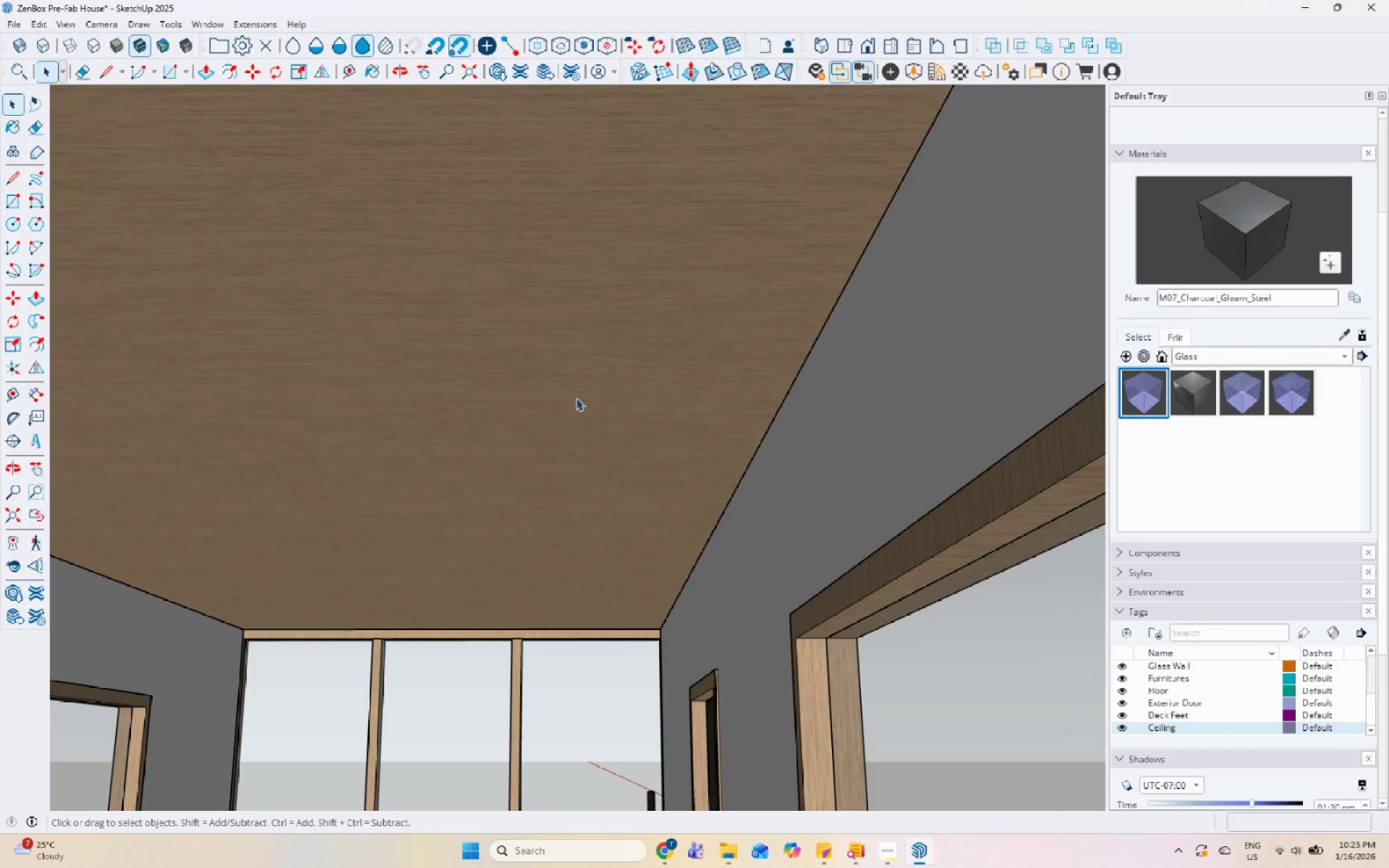 
triple_click([576, 398])
 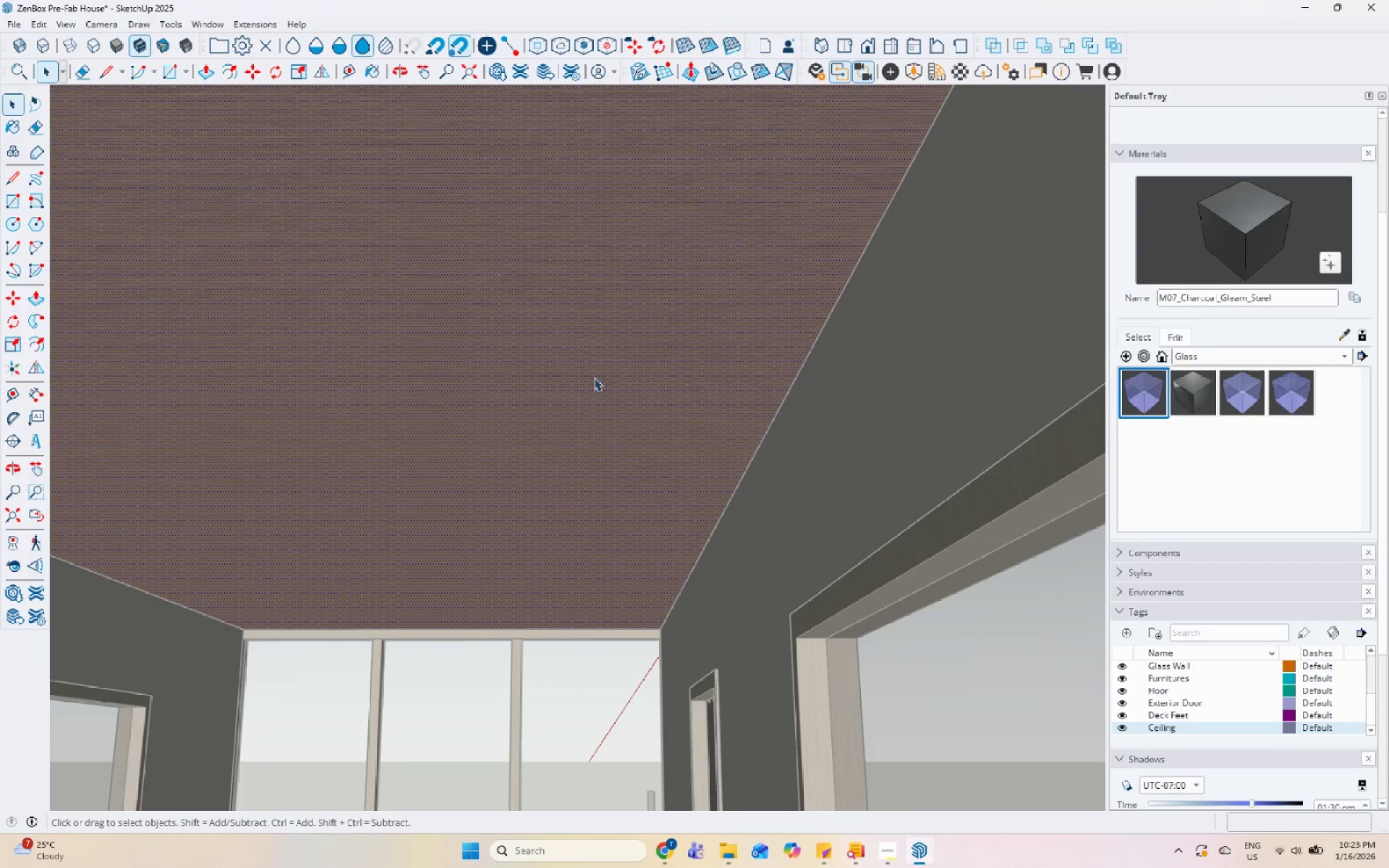 
triple_click([598, 371])
 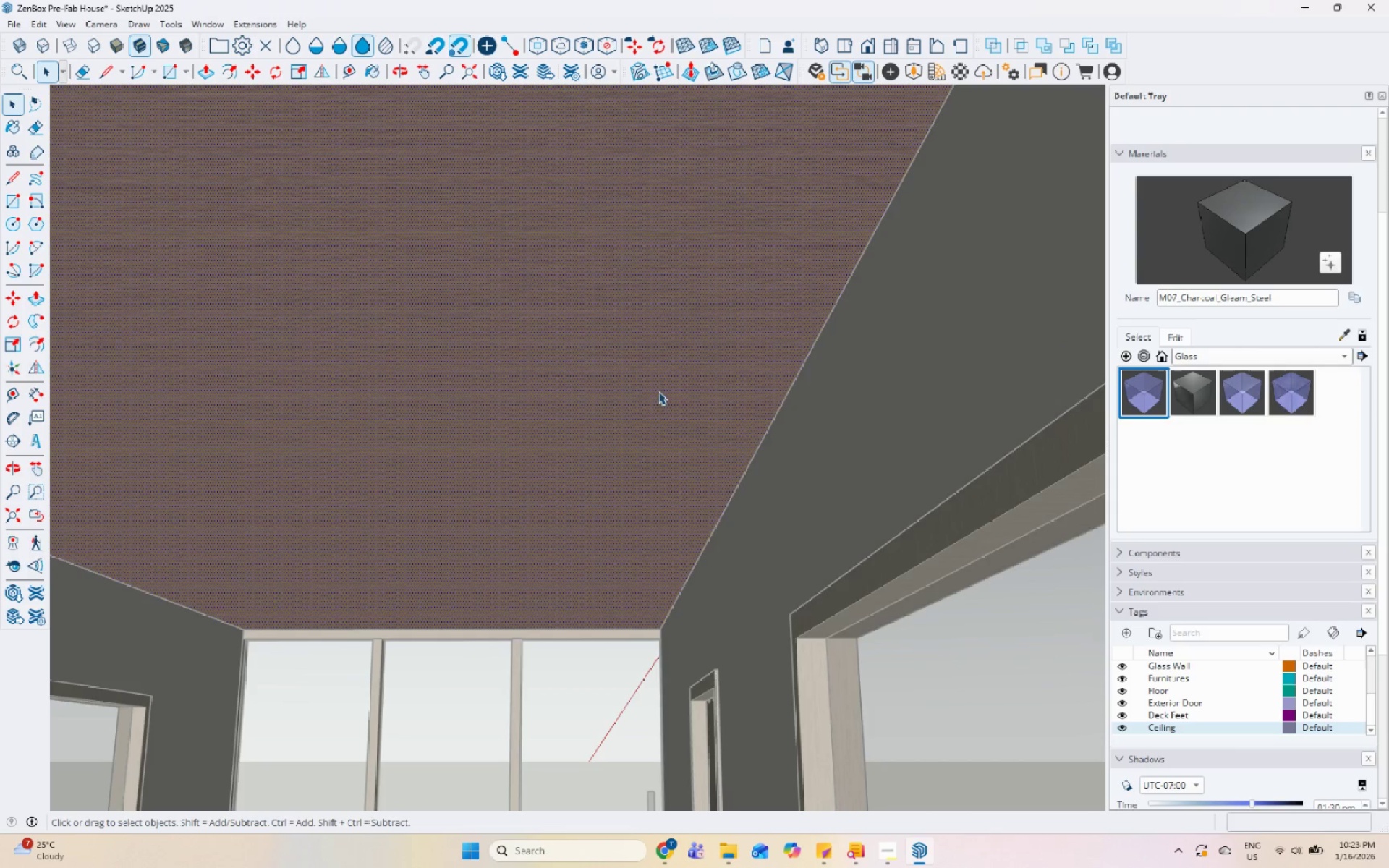 
key(Escape)
 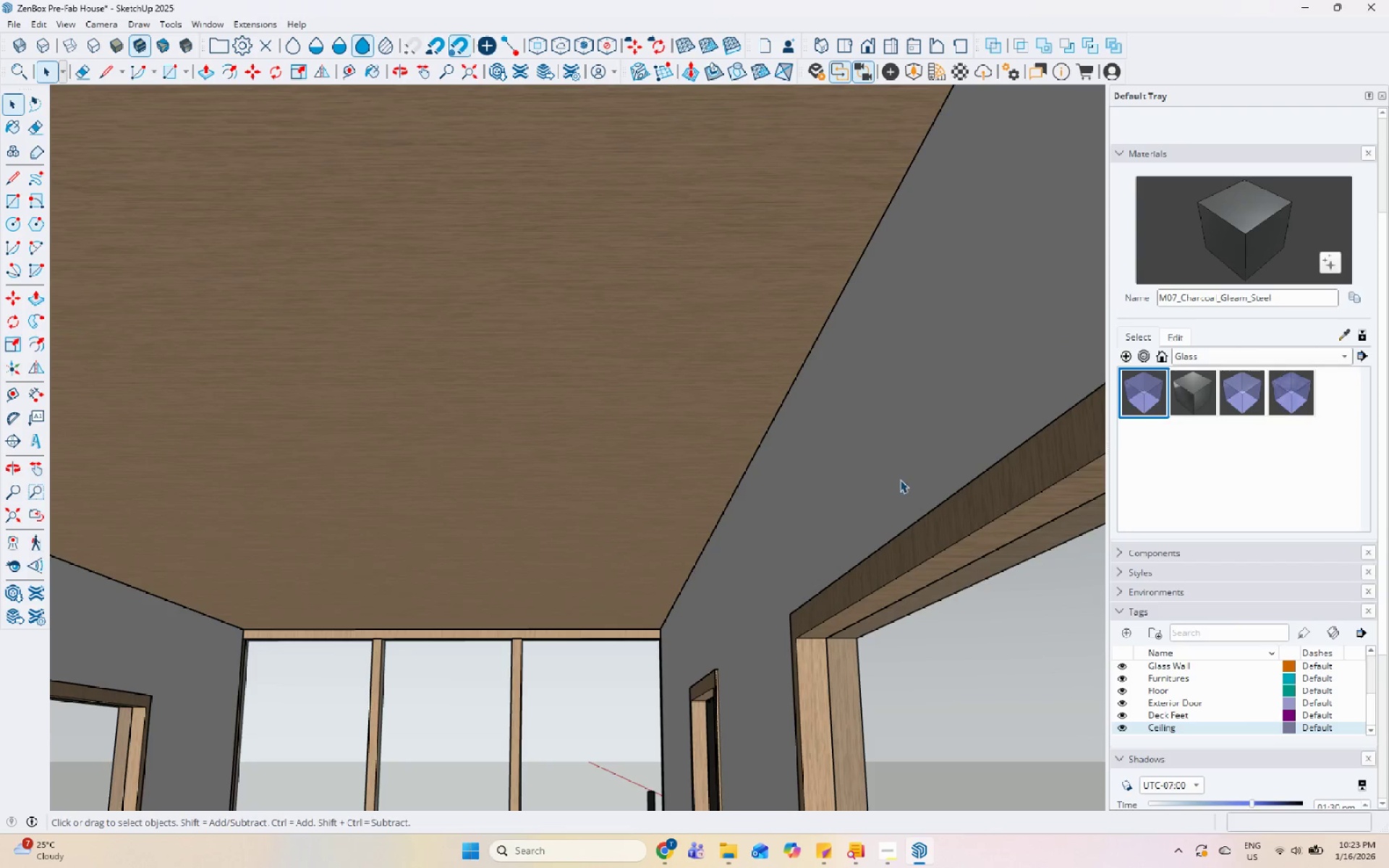 
key(Escape)
 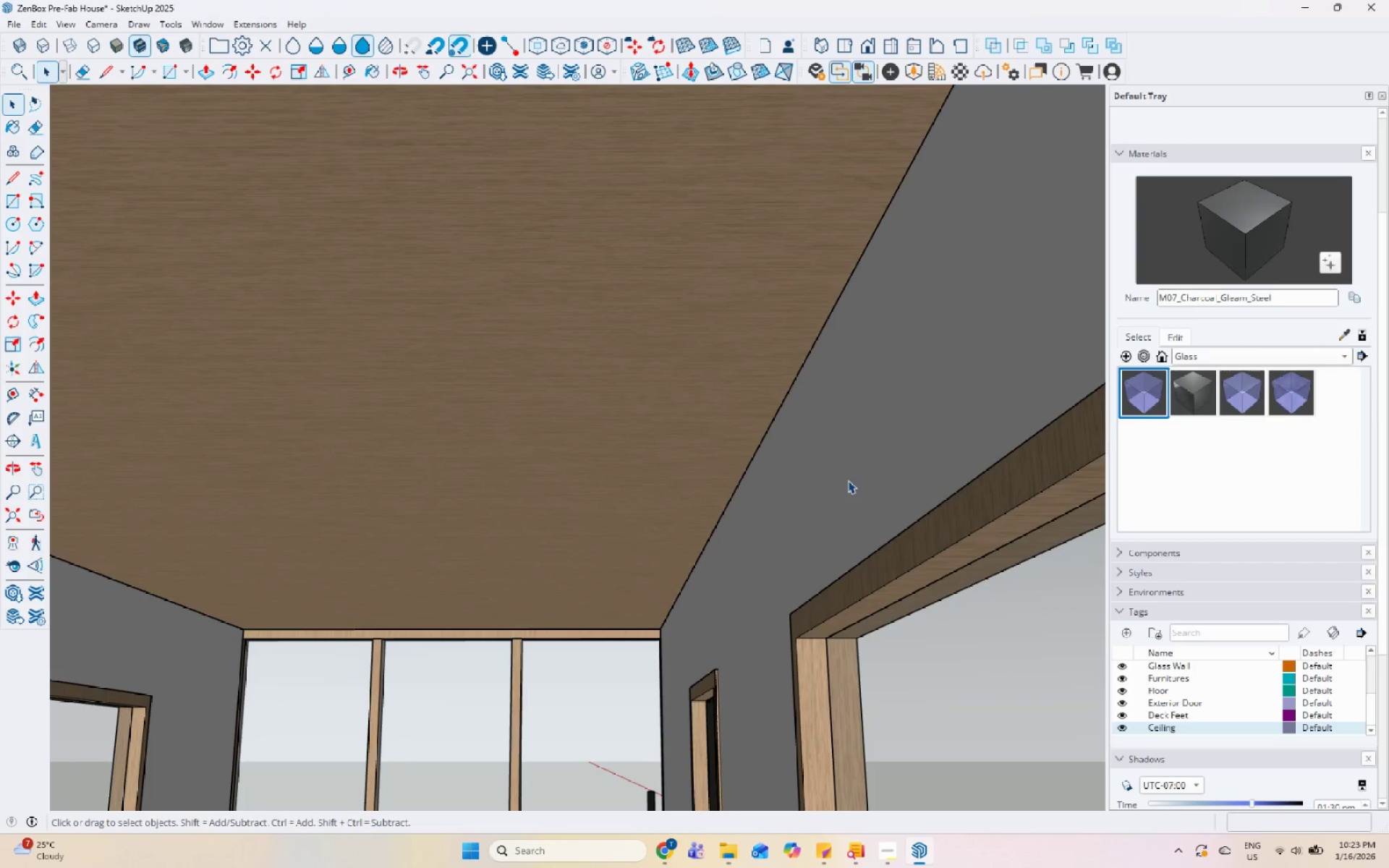 
scroll: coordinate [846, 480], scroll_direction: up, amount: 1.0
 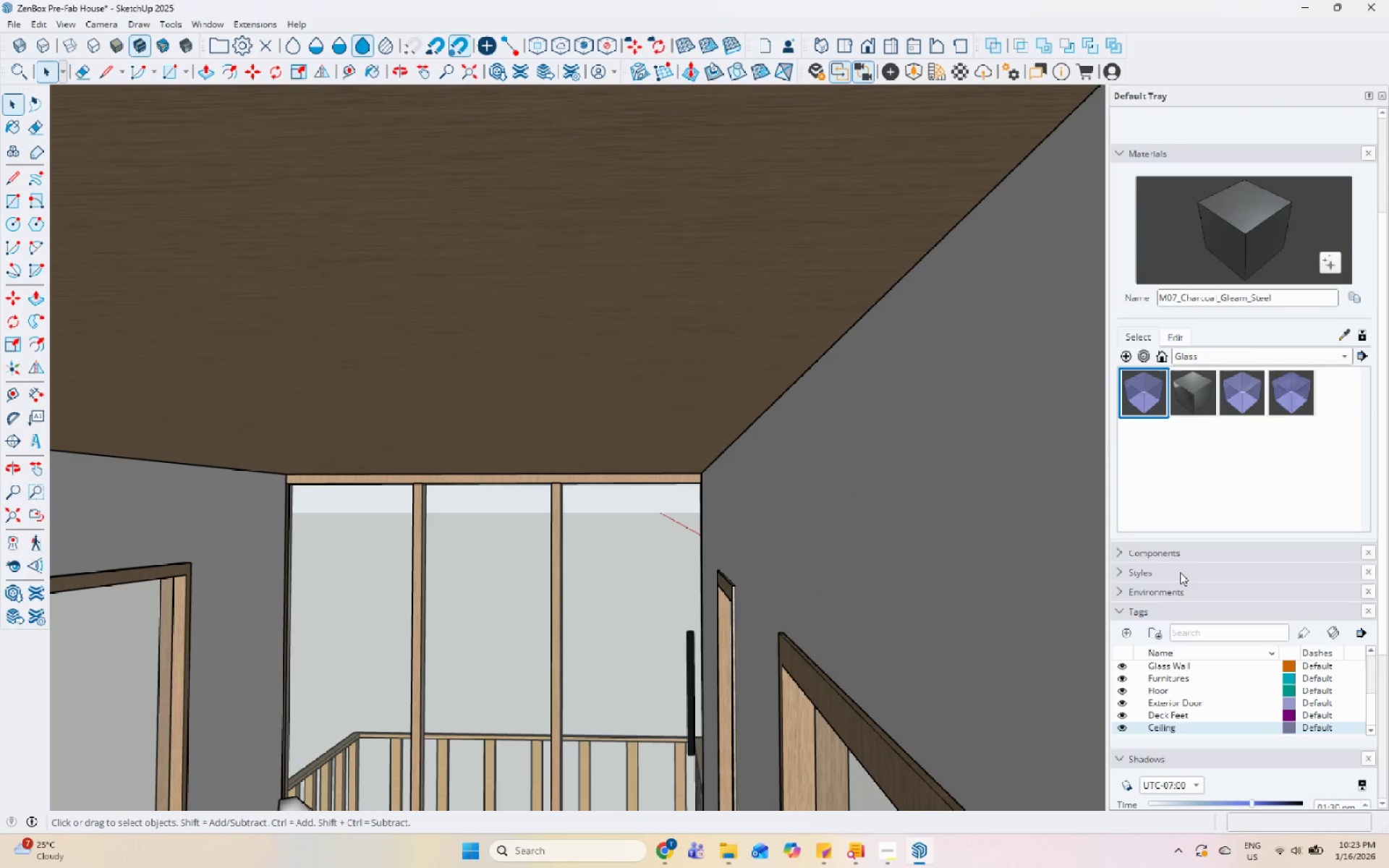 
scroll: coordinate [1171, 660], scroll_direction: down, amount: 1.0
 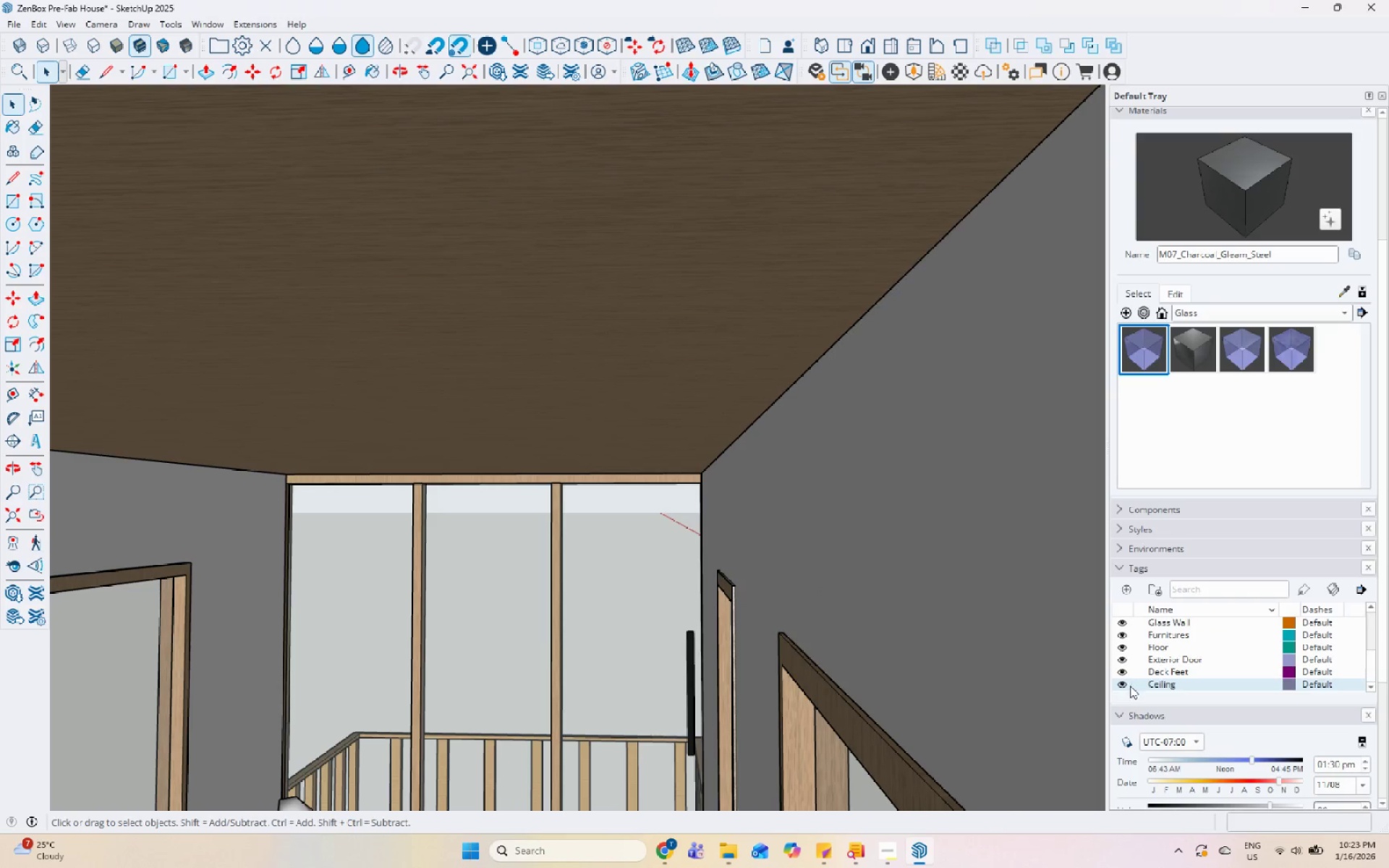 
left_click([1121, 683])
 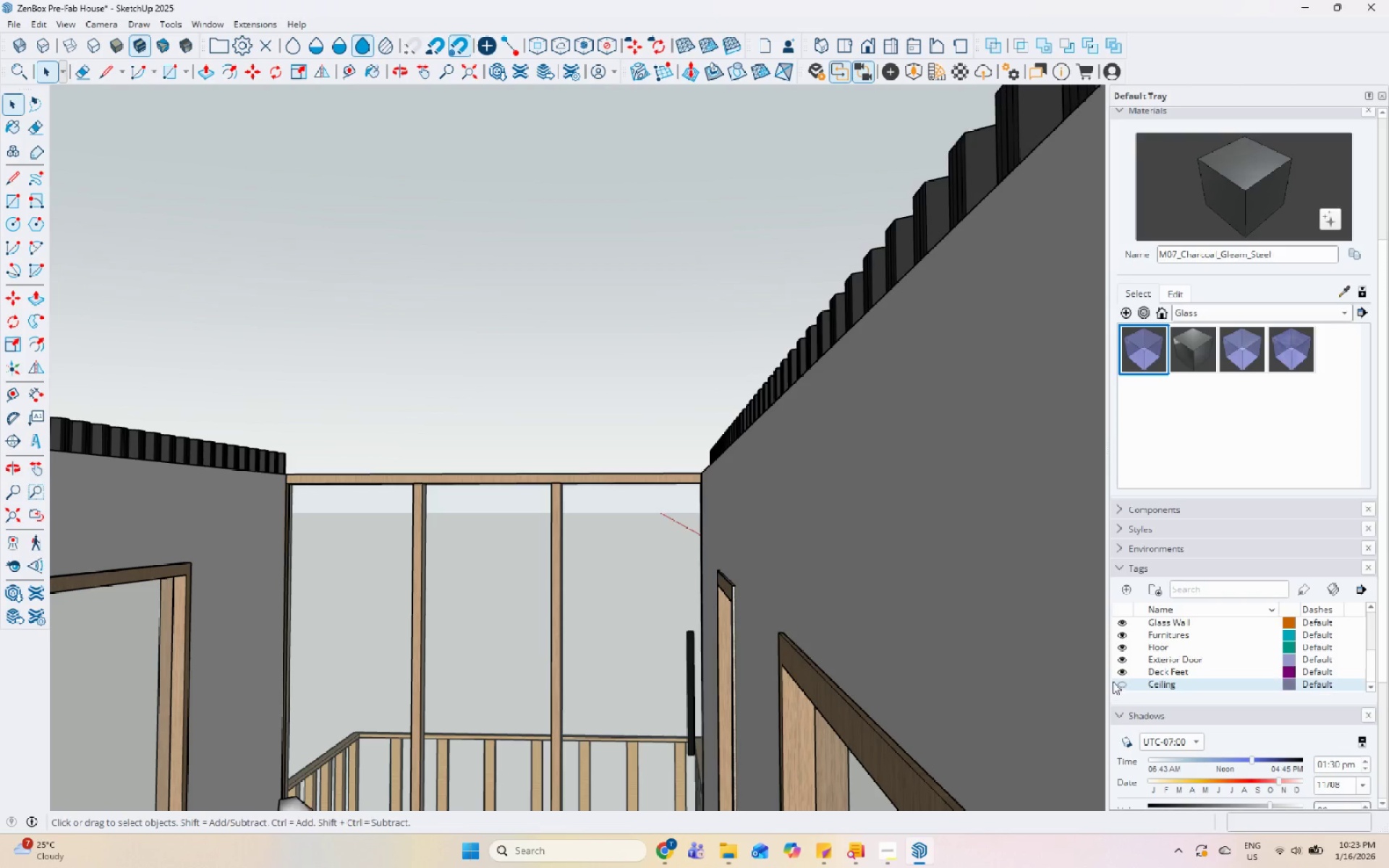 
scroll: coordinate [263, 348], scroll_direction: down, amount: 13.0
 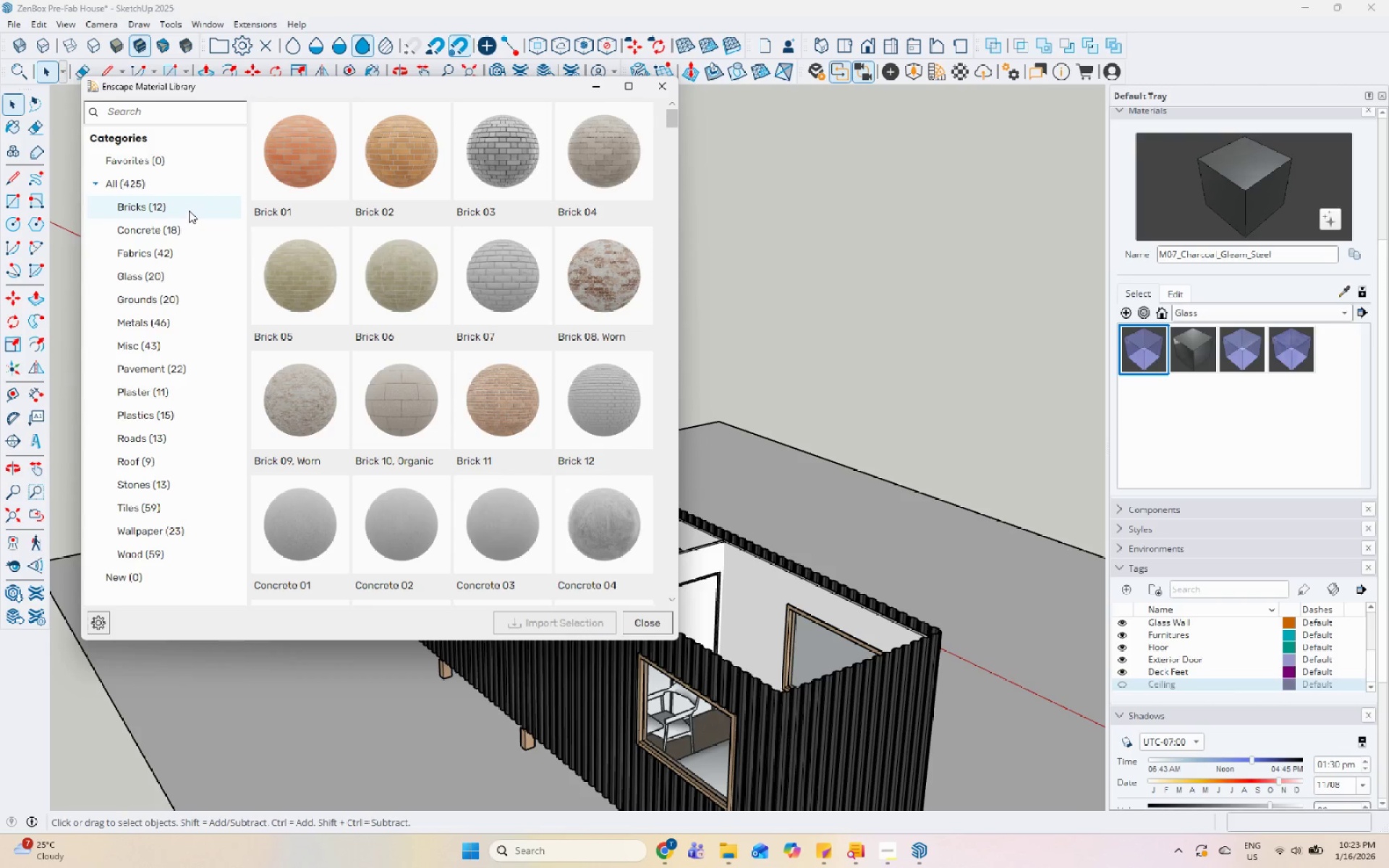 
wait(7.18)
 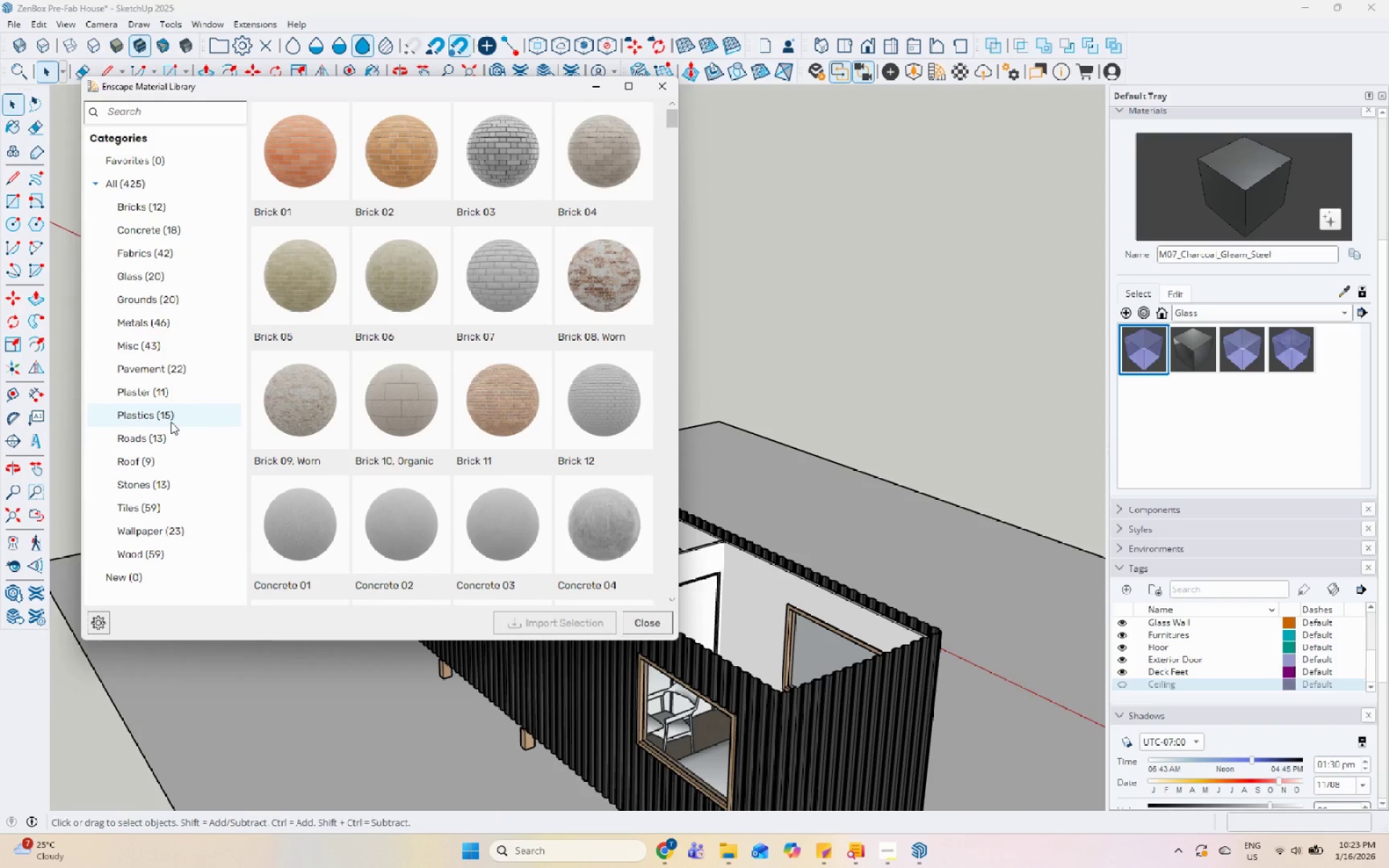 
left_click([161, 397])
 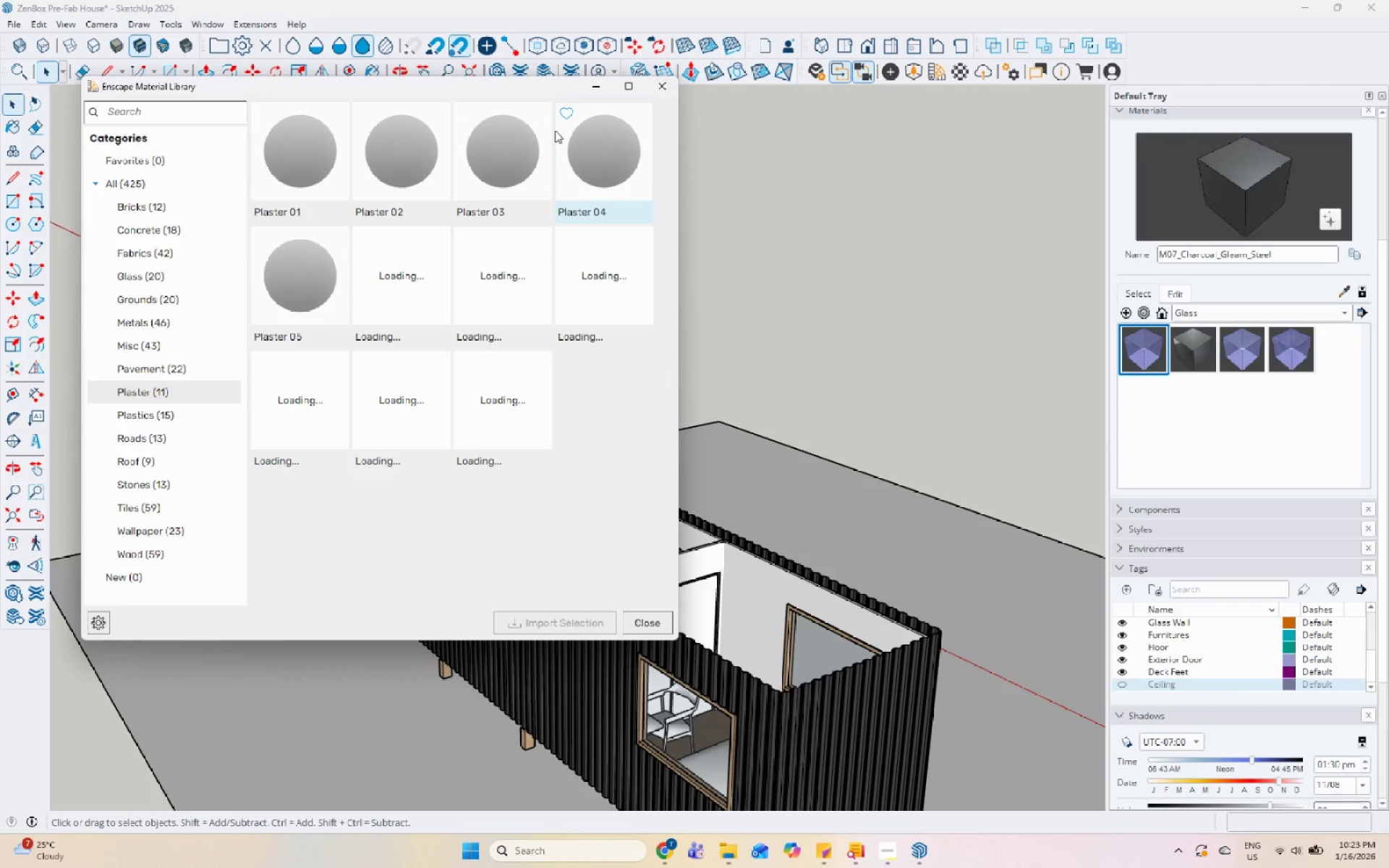 
wait(8.31)
 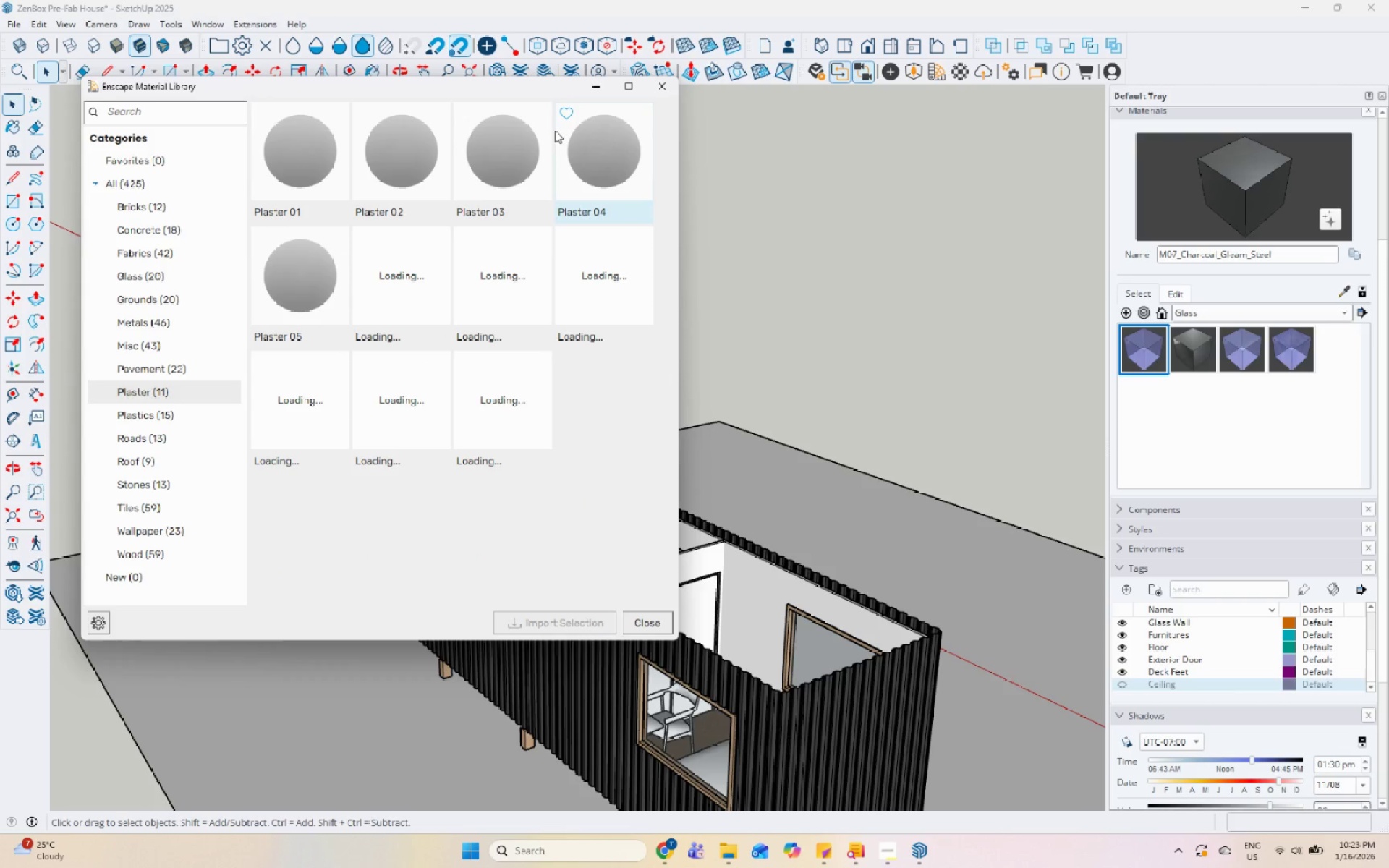 
double_click([406, 412])
 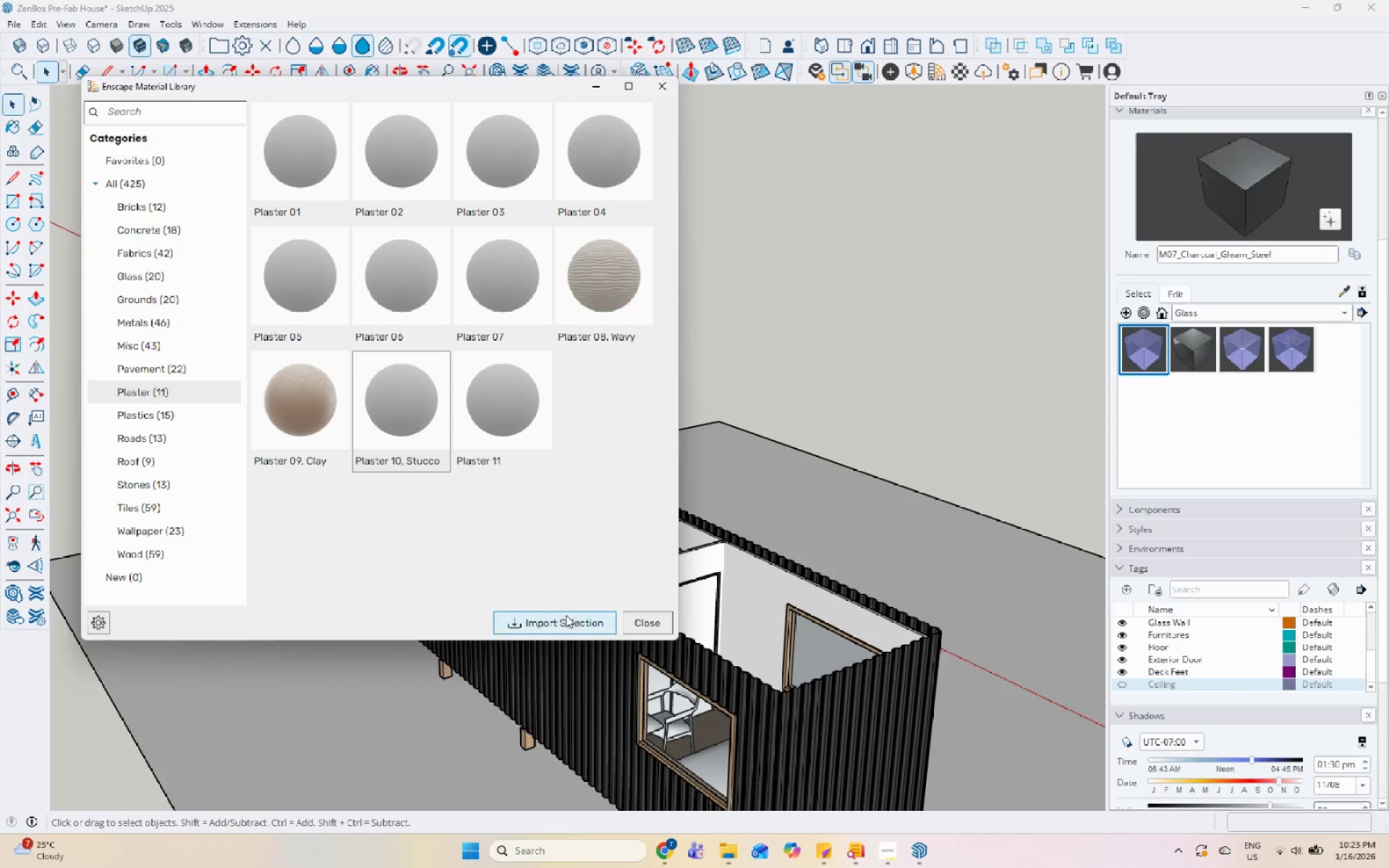 
left_click([564, 621])
 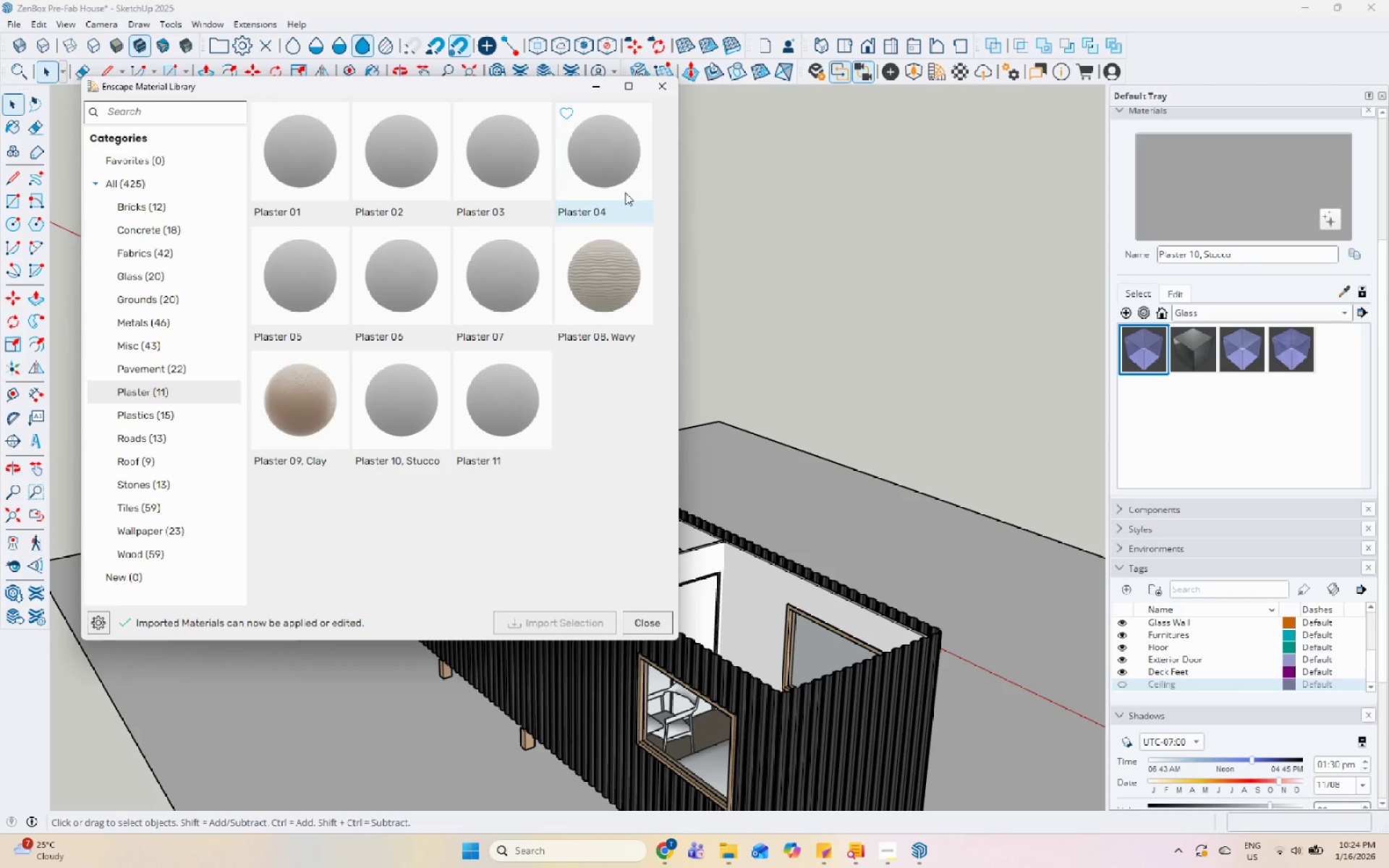 
left_click_drag(start_coordinate=[666, 90], to_coordinate=[666, 95])
 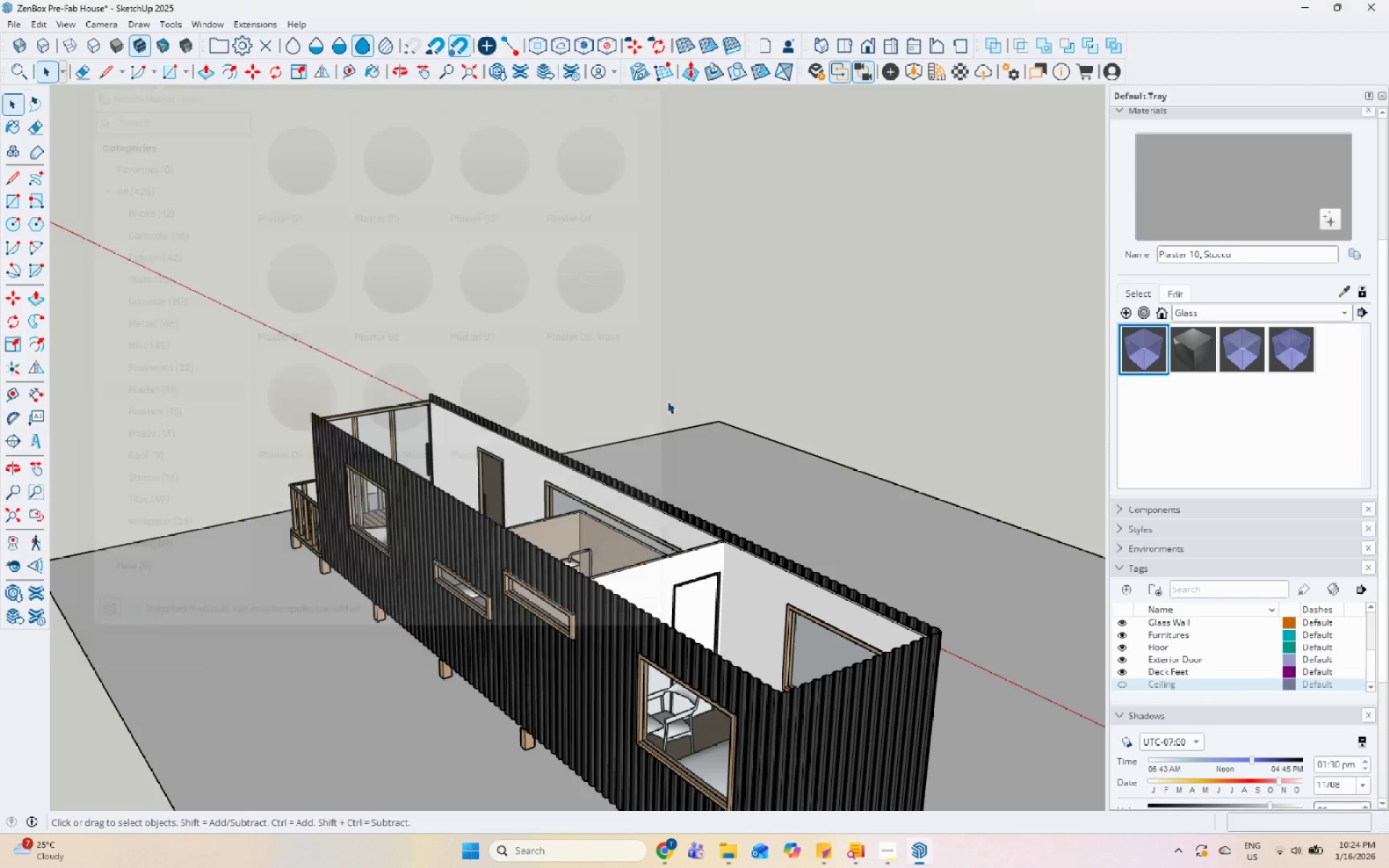 
double_click([632, 486])
 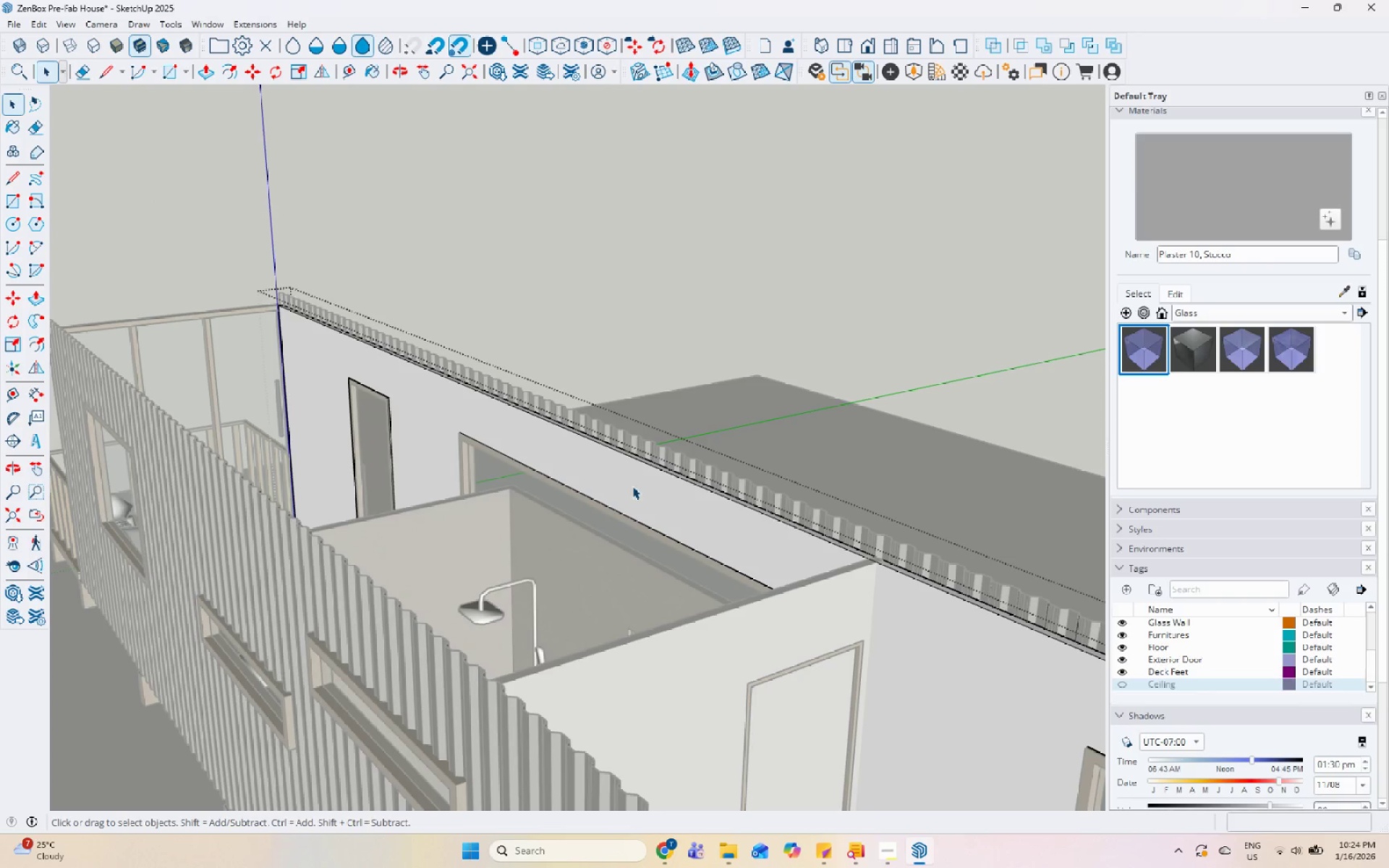 
scroll: coordinate [624, 538], scroll_direction: up, amount: 8.0
 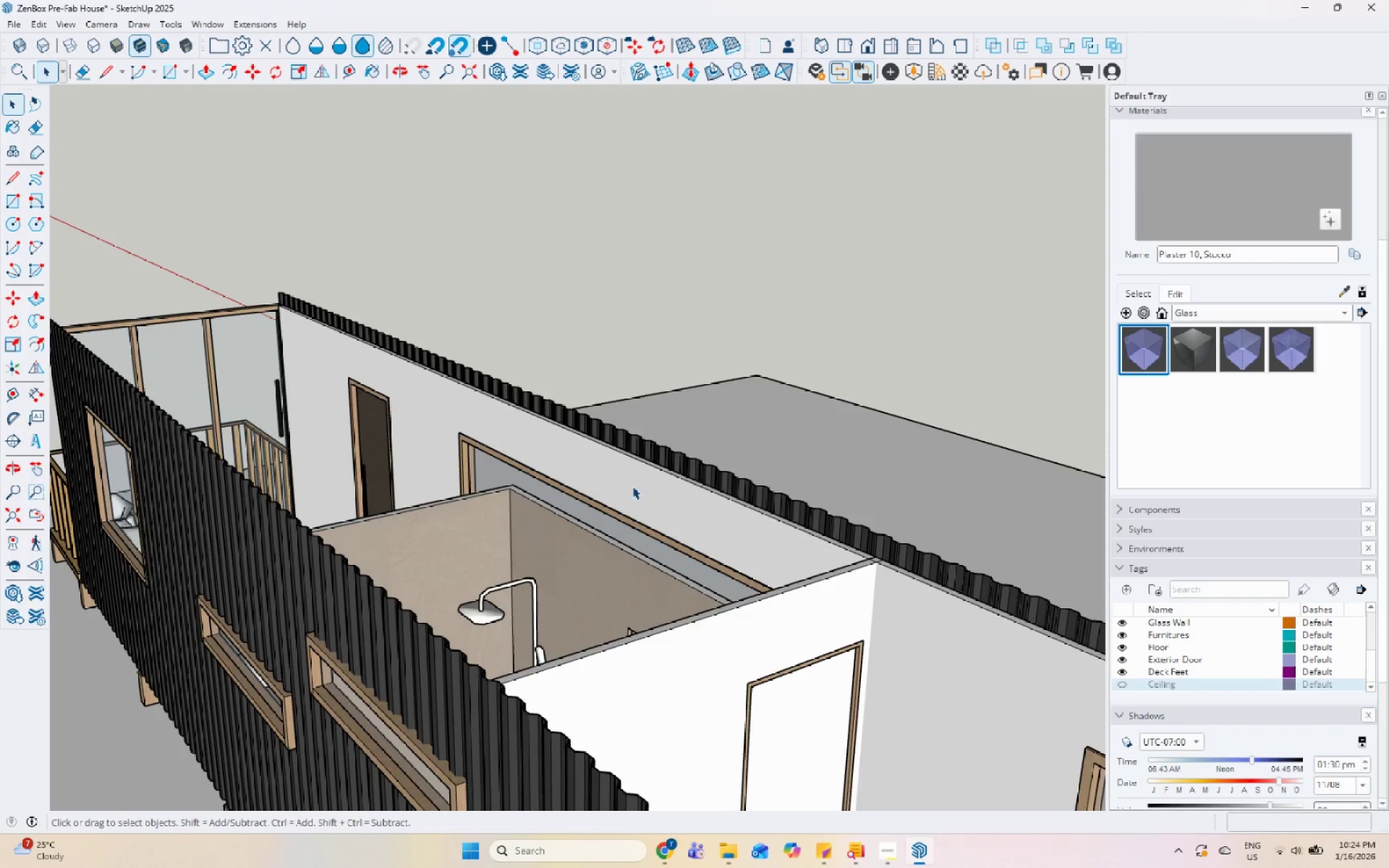 
triple_click([639, 479])
 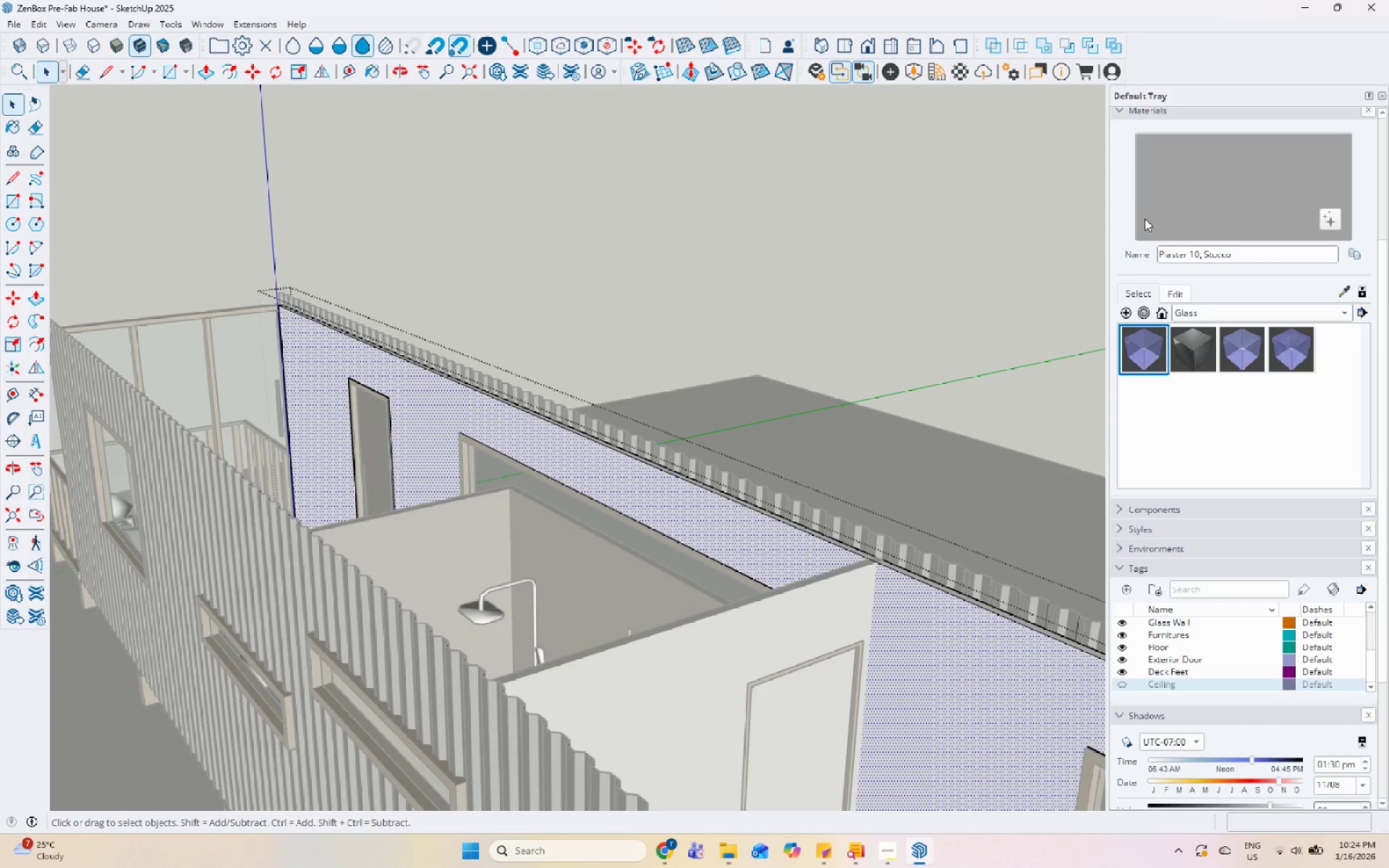 
left_click_drag(start_coordinate=[1171, 195], to_coordinate=[1139, 216])
 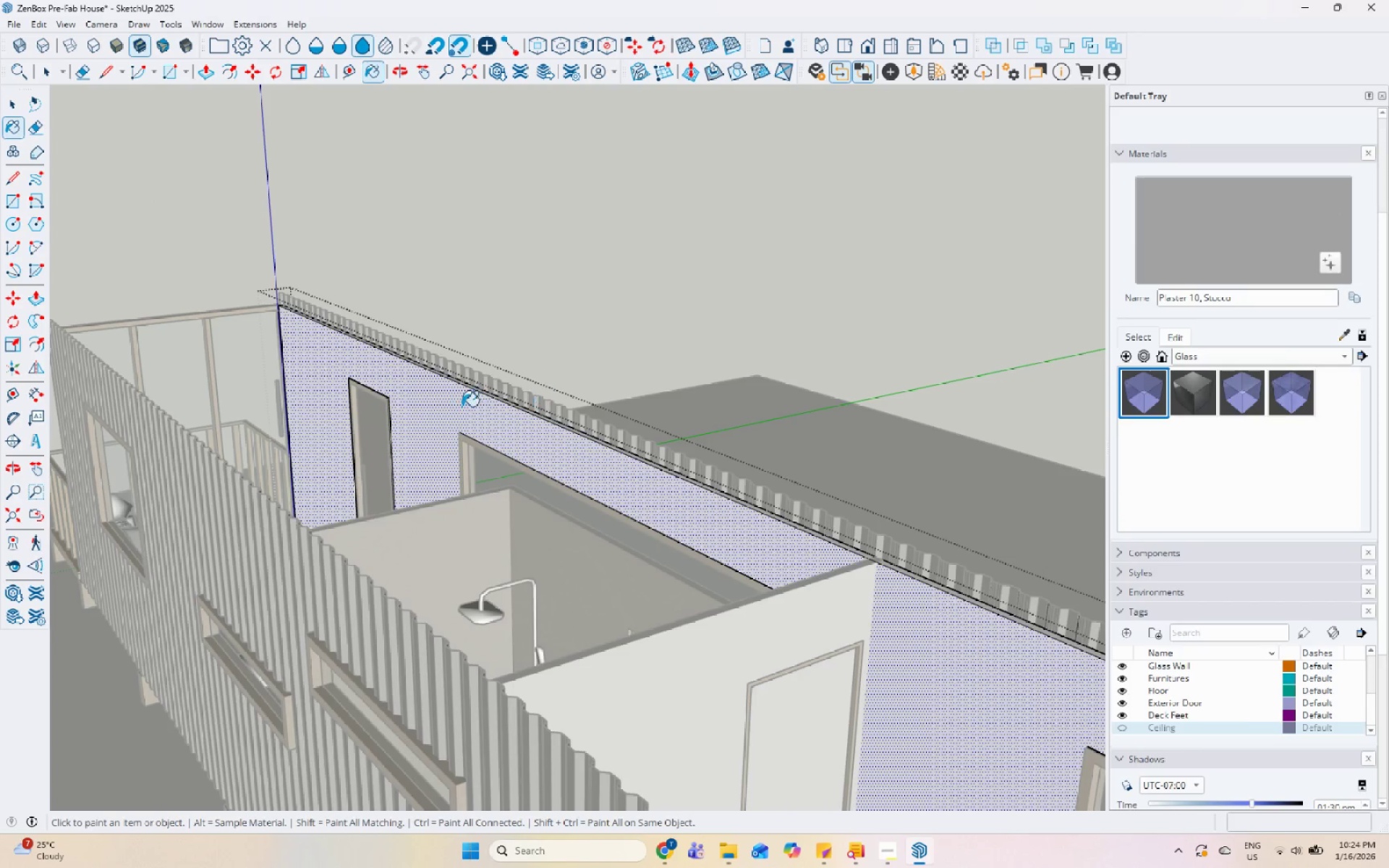 
double_click([451, 409])
 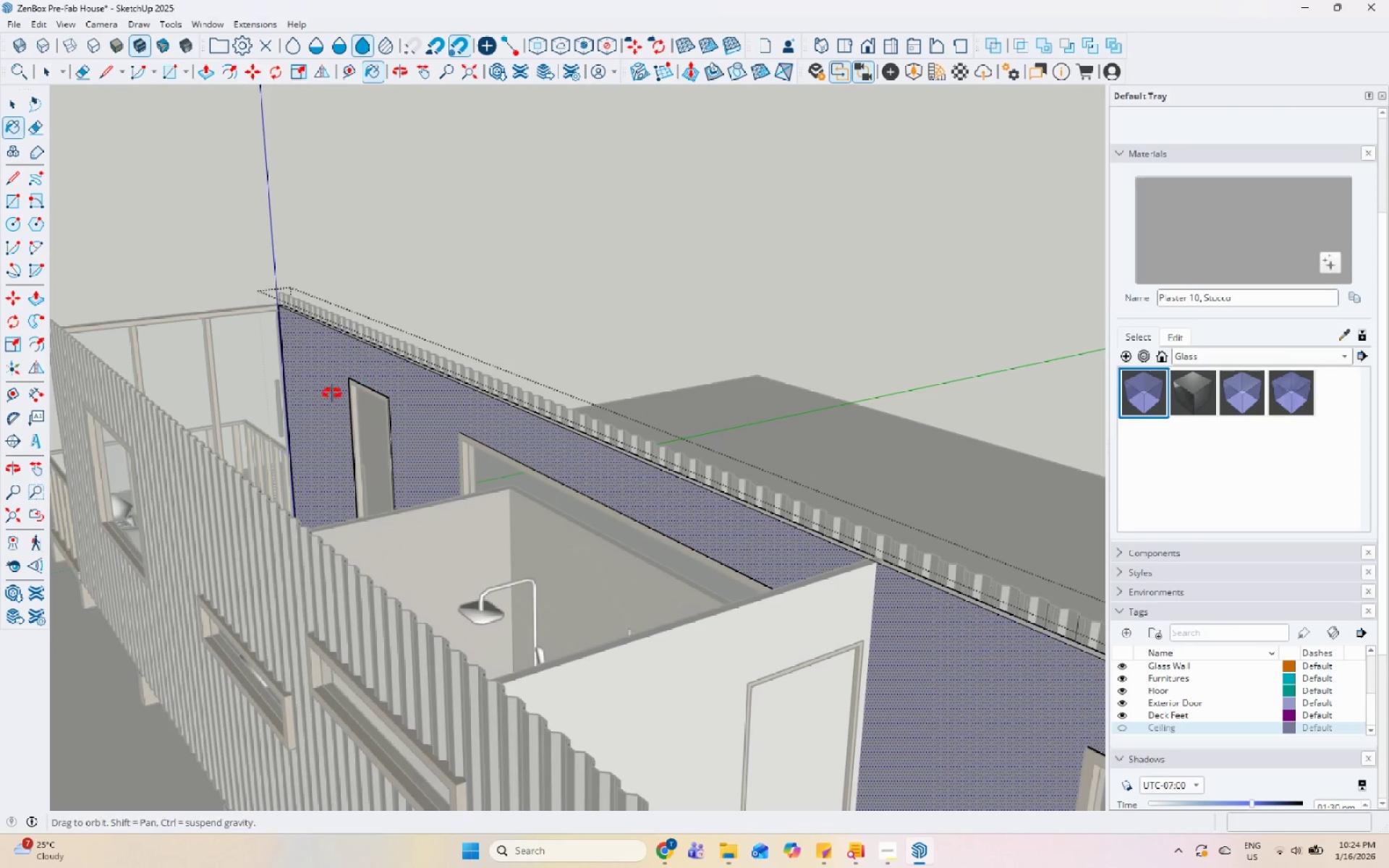 
key(Space)
 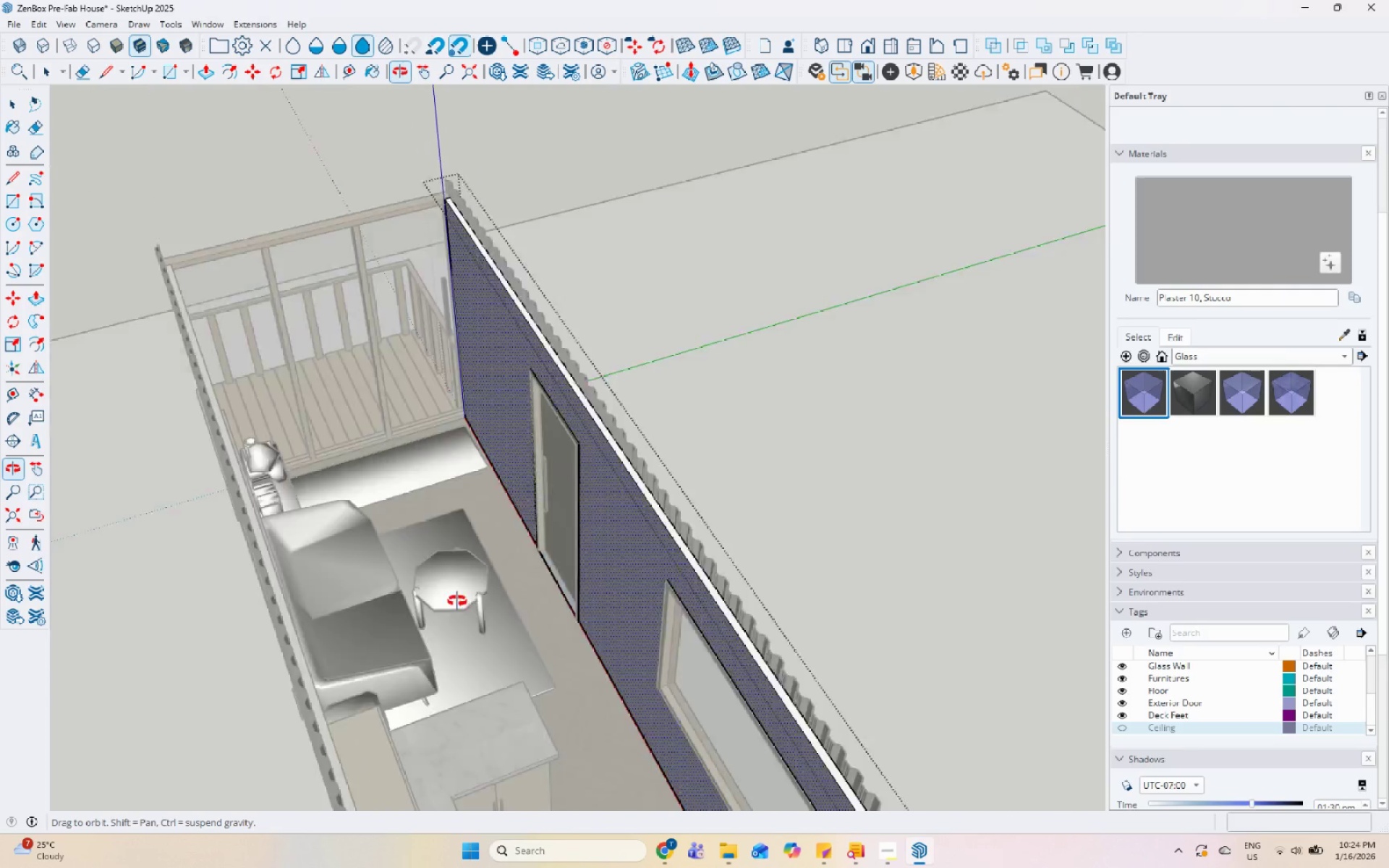 
scroll: coordinate [293, 399], scroll_direction: up, amount: 4.0
 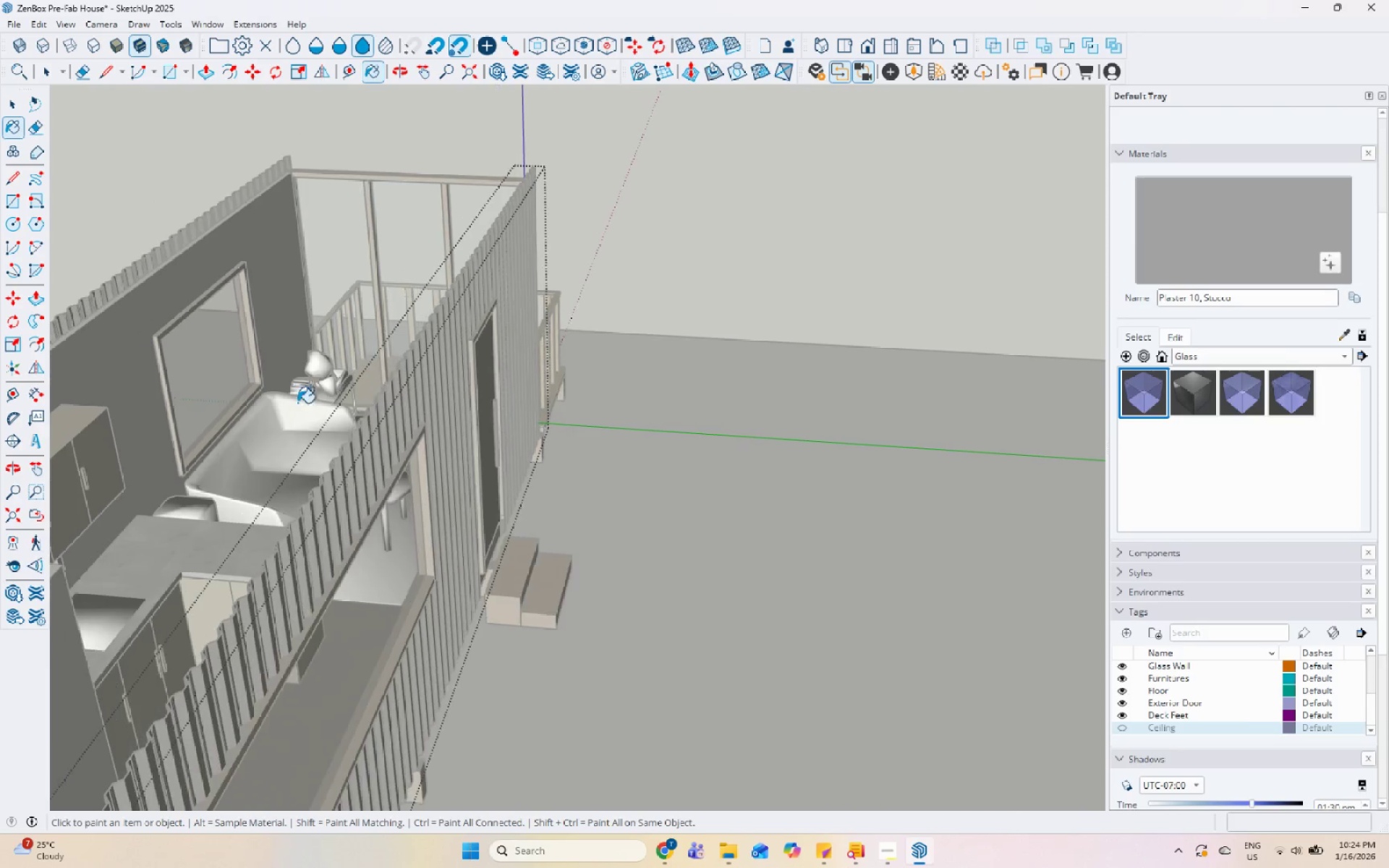 
key(Space)
 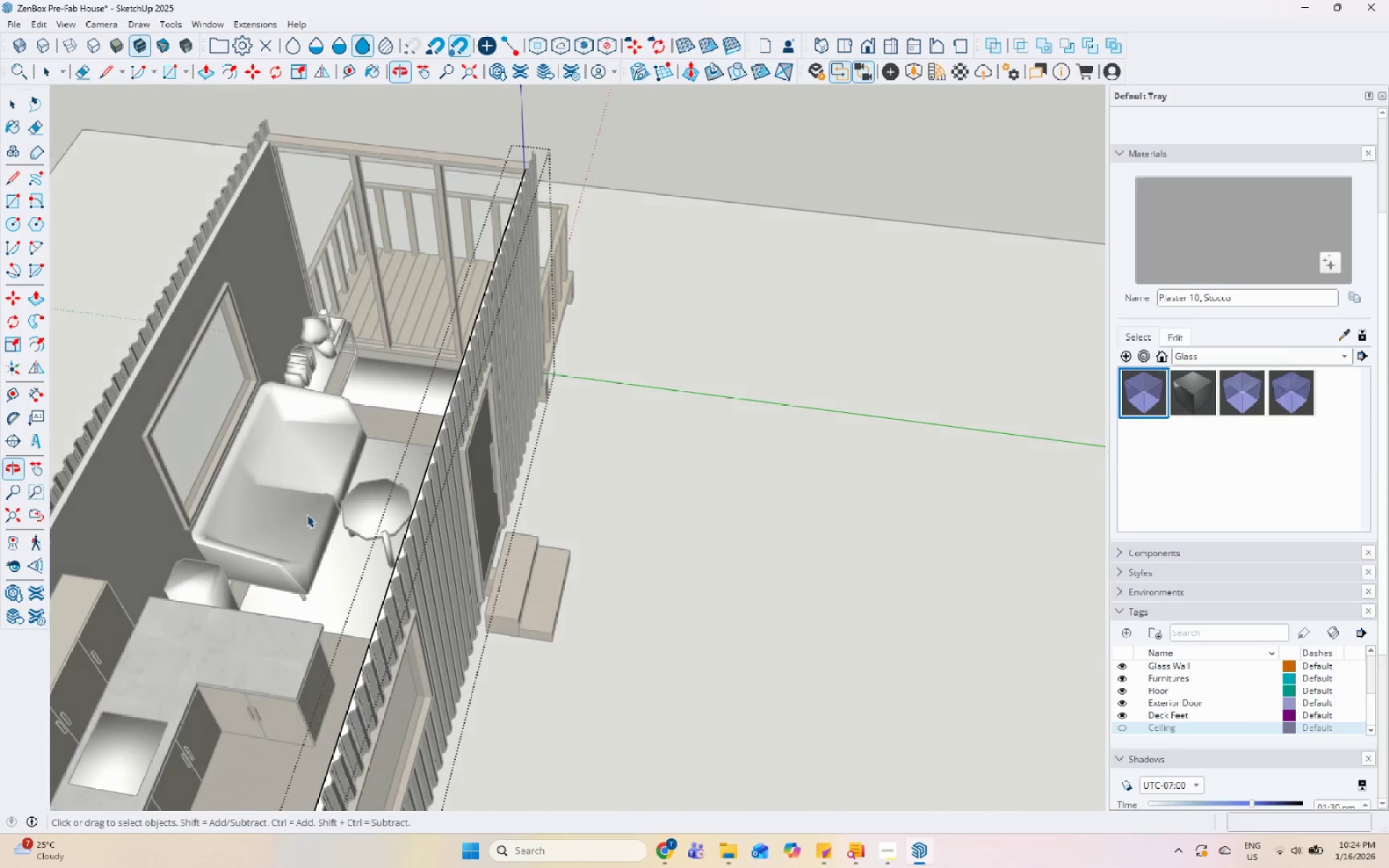 
left_click([252, 284])
 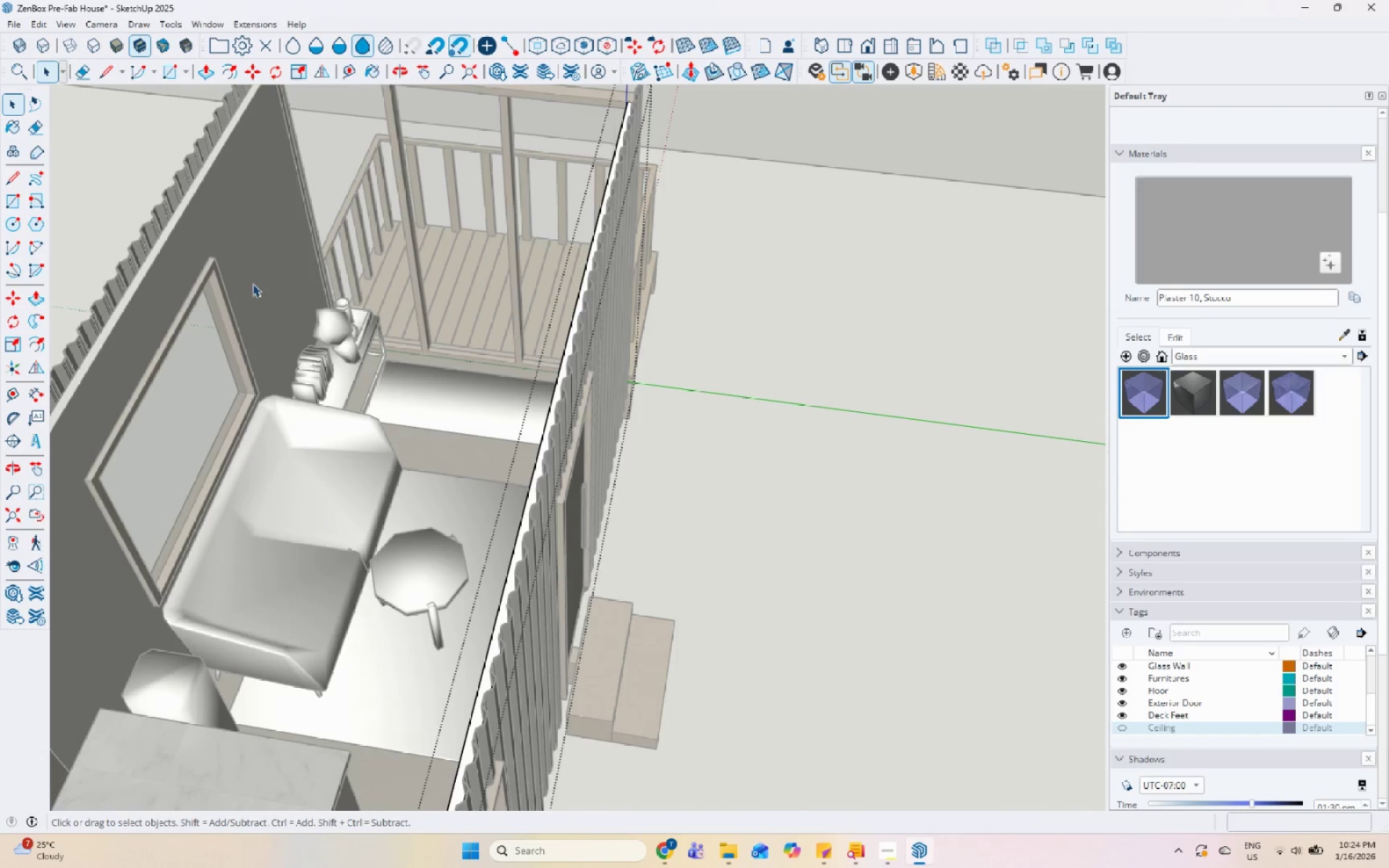 
left_click_drag(start_coordinate=[252, 283], to_coordinate=[256, 268])
 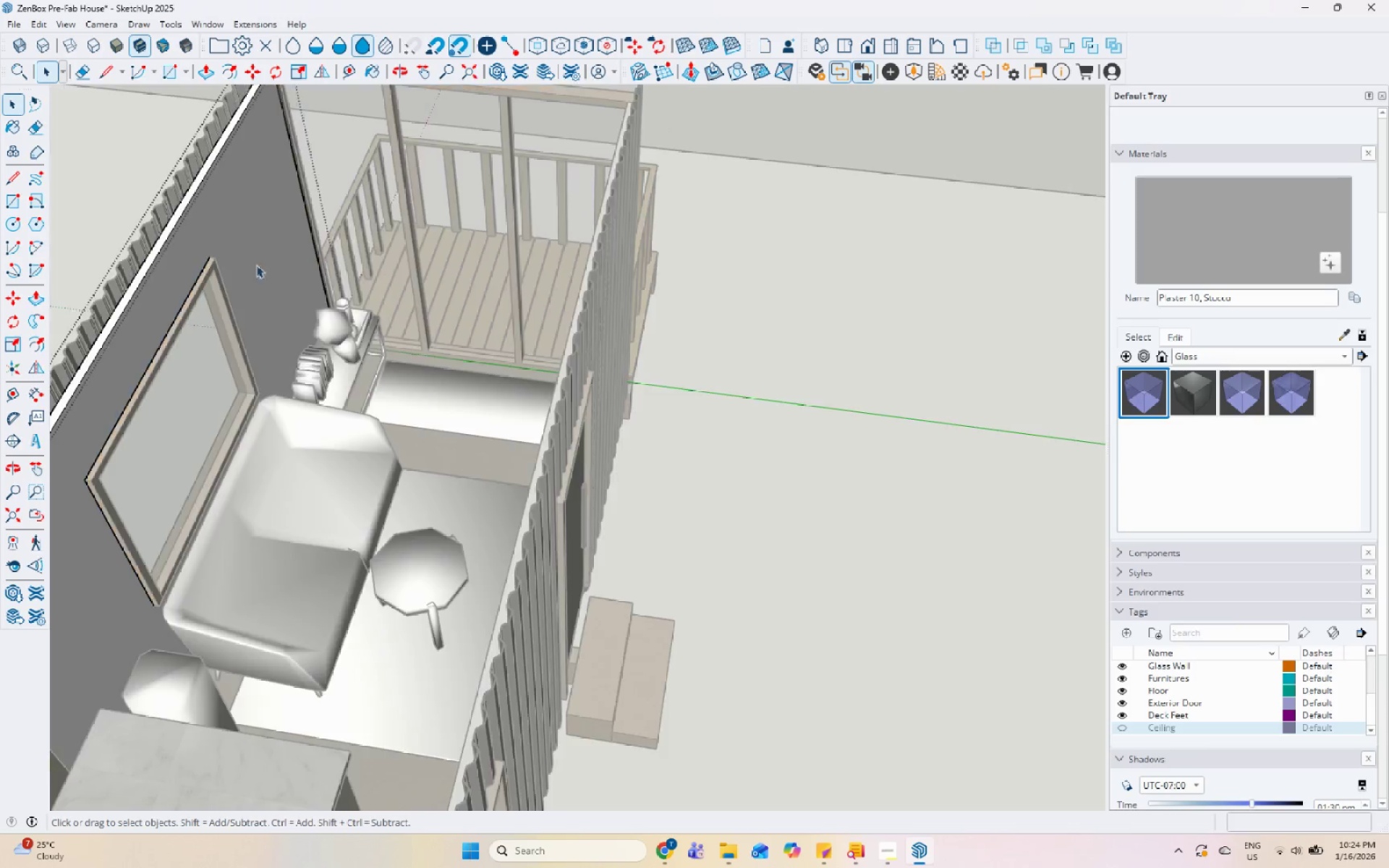 
scroll: coordinate [255, 330], scroll_direction: up, amount: 3.0
 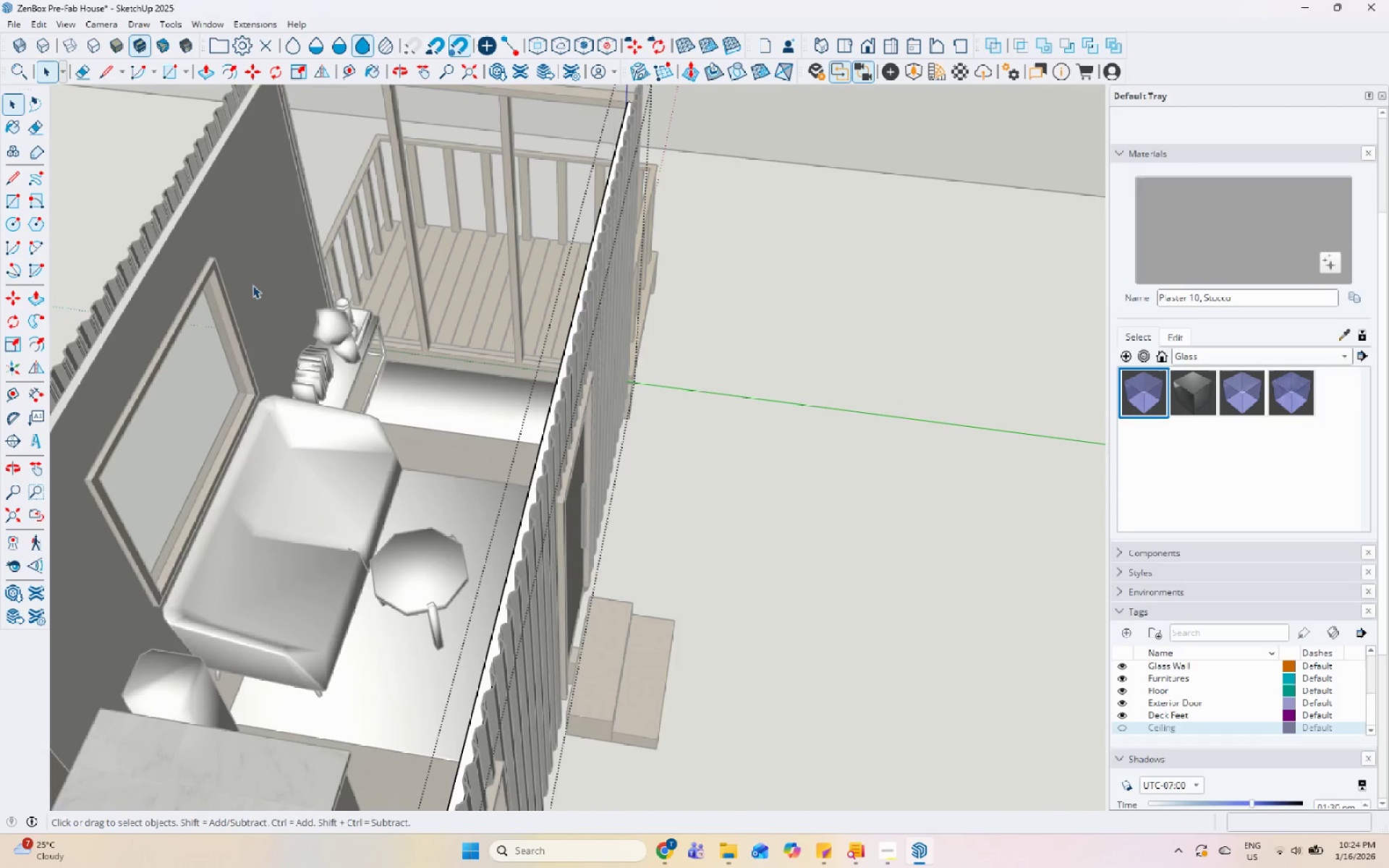 
triple_click([258, 233])
 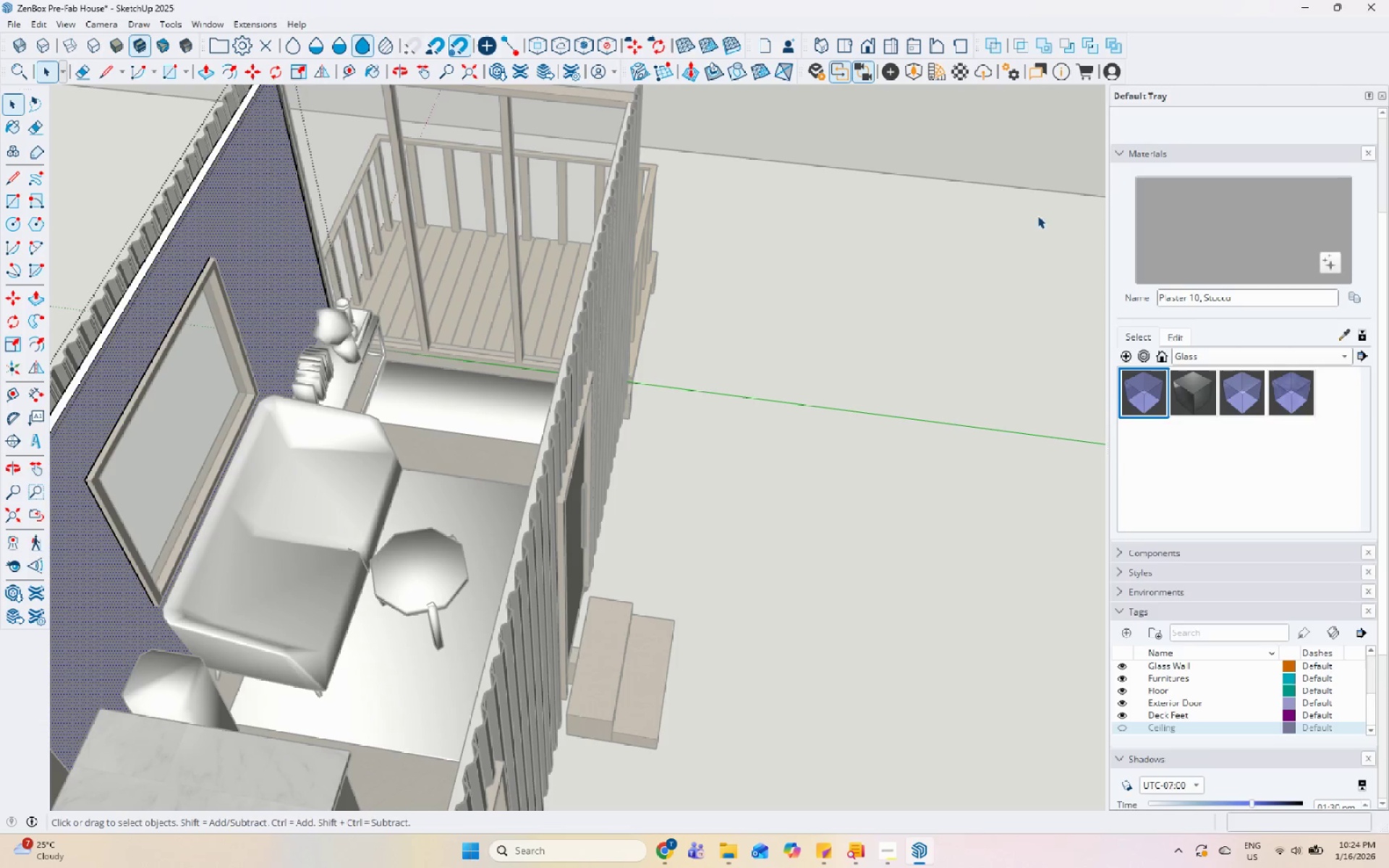 
left_click_drag(start_coordinate=[1228, 211], to_coordinate=[1210, 213])
 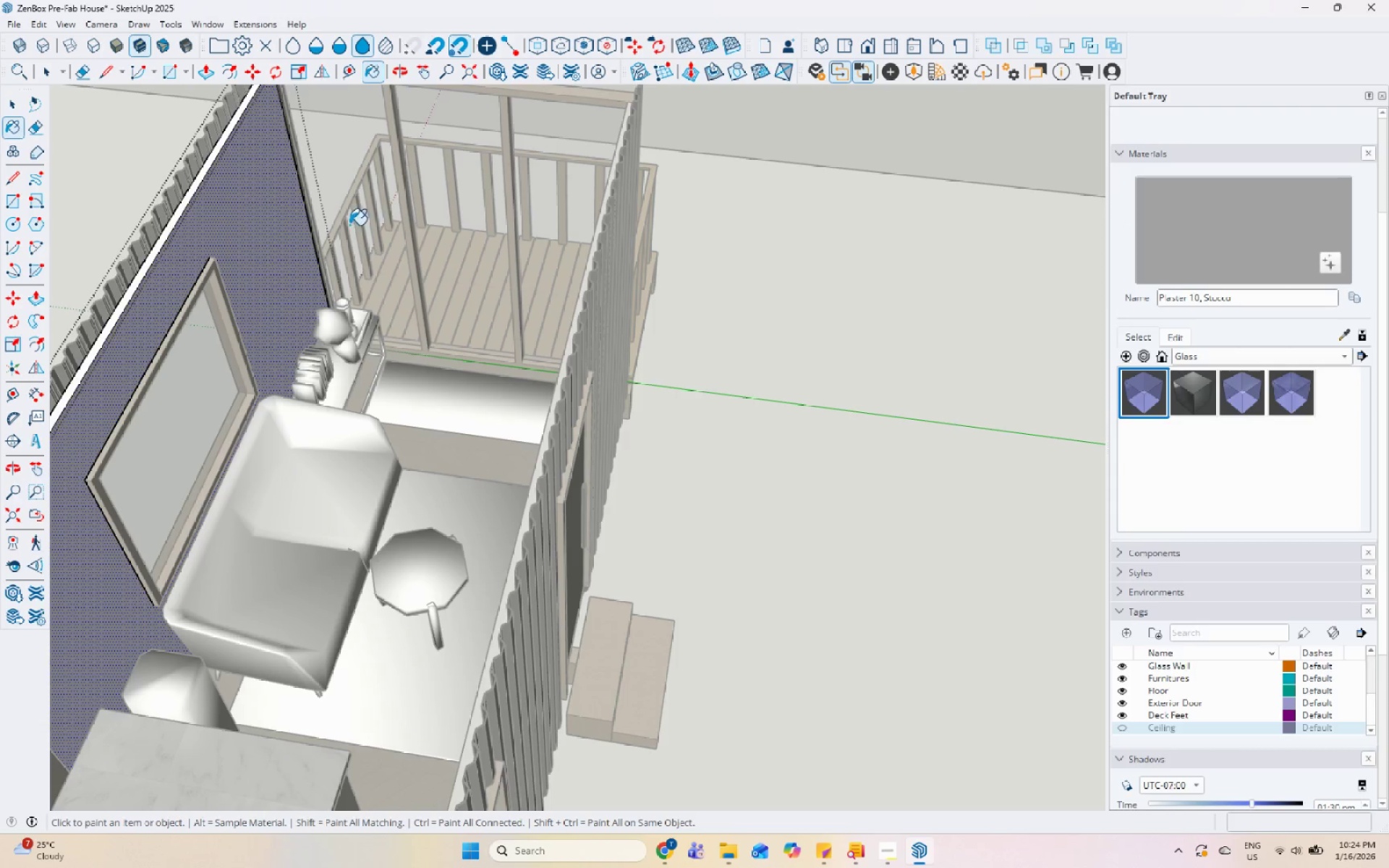 
left_click_drag(start_coordinate=[279, 231], to_coordinate=[297, 231])
 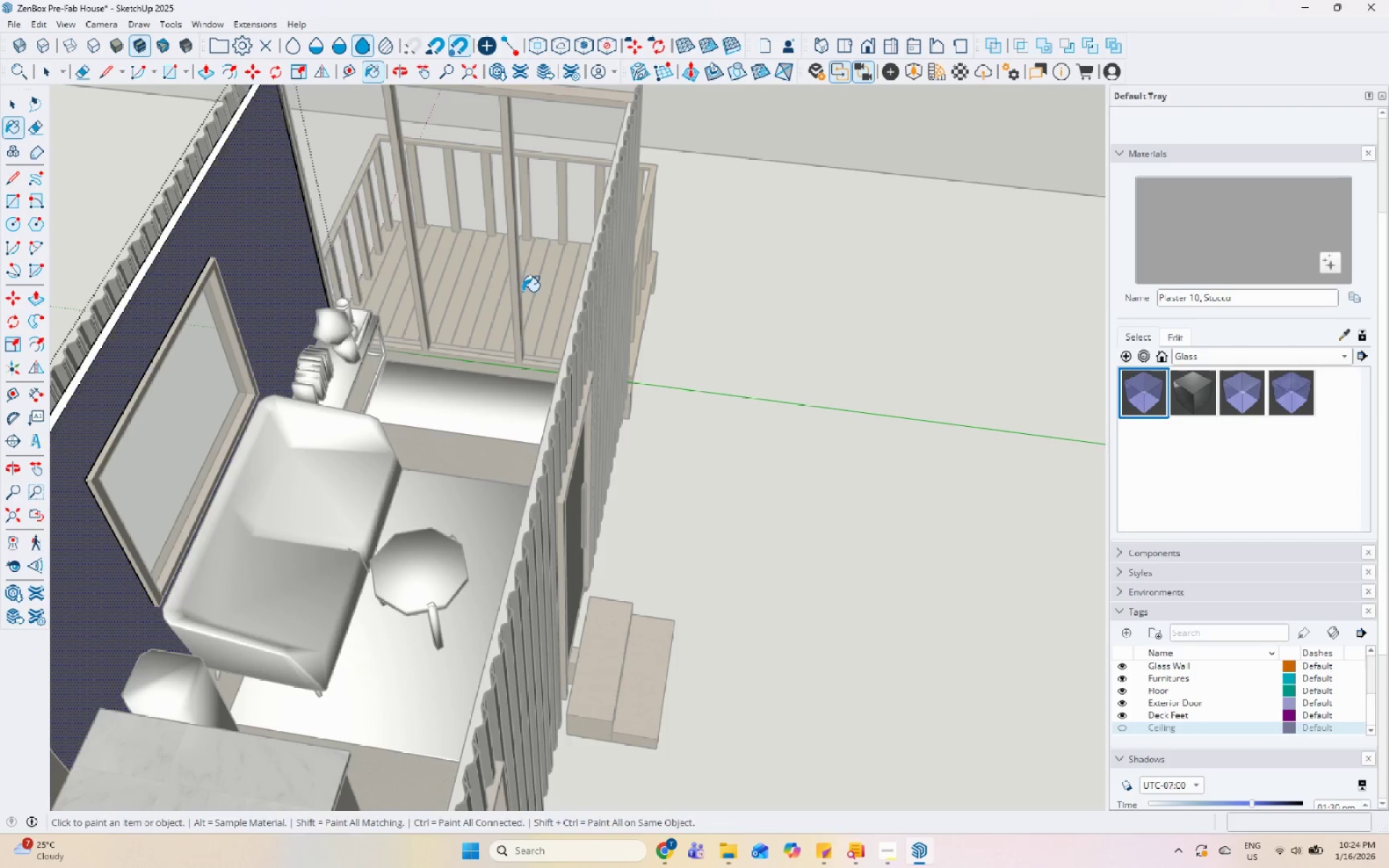 
key(Space)
 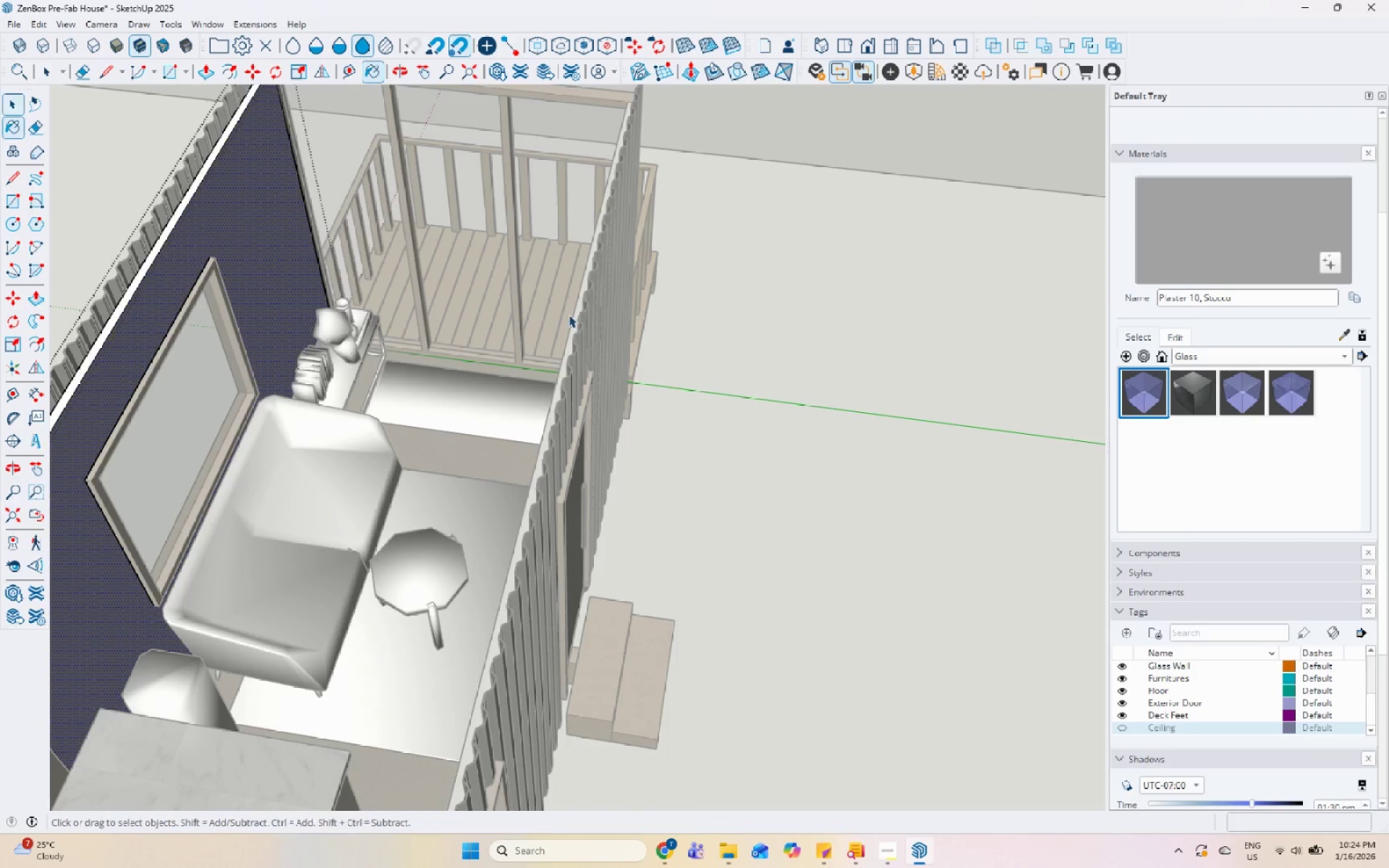 
key(Escape)
 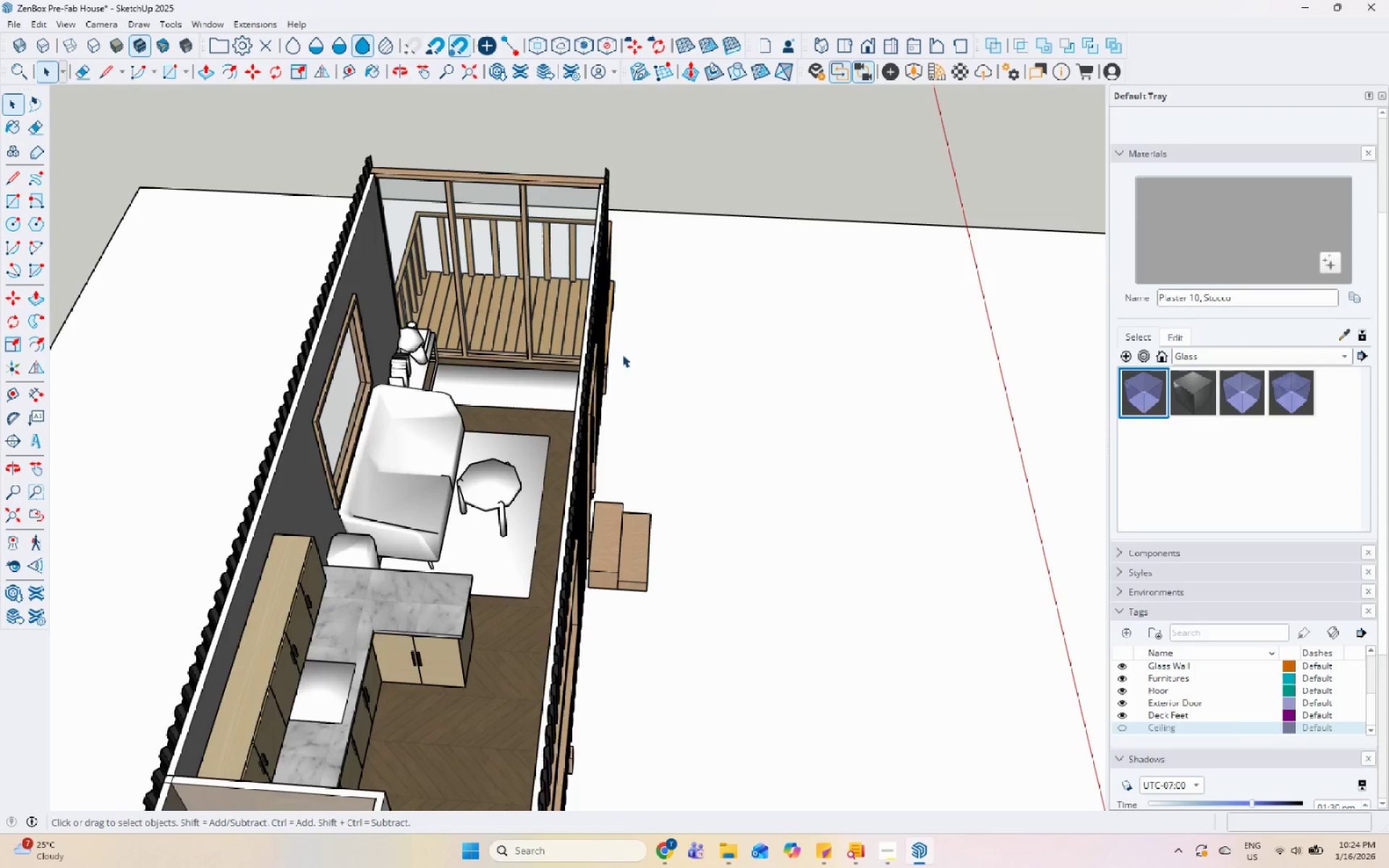 
scroll: coordinate [577, 343], scroll_direction: down, amount: 6.0
 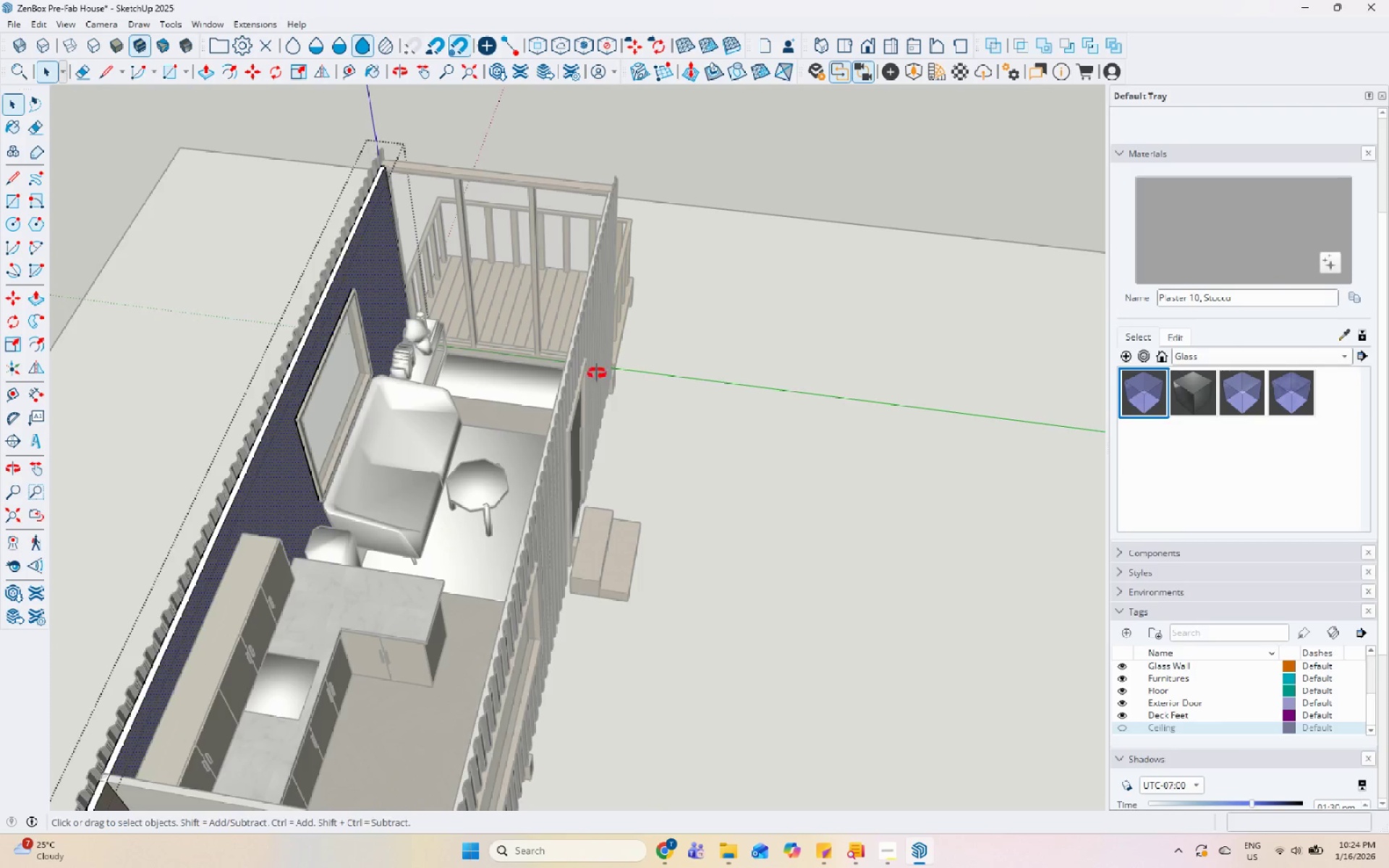 
key(Escape)
 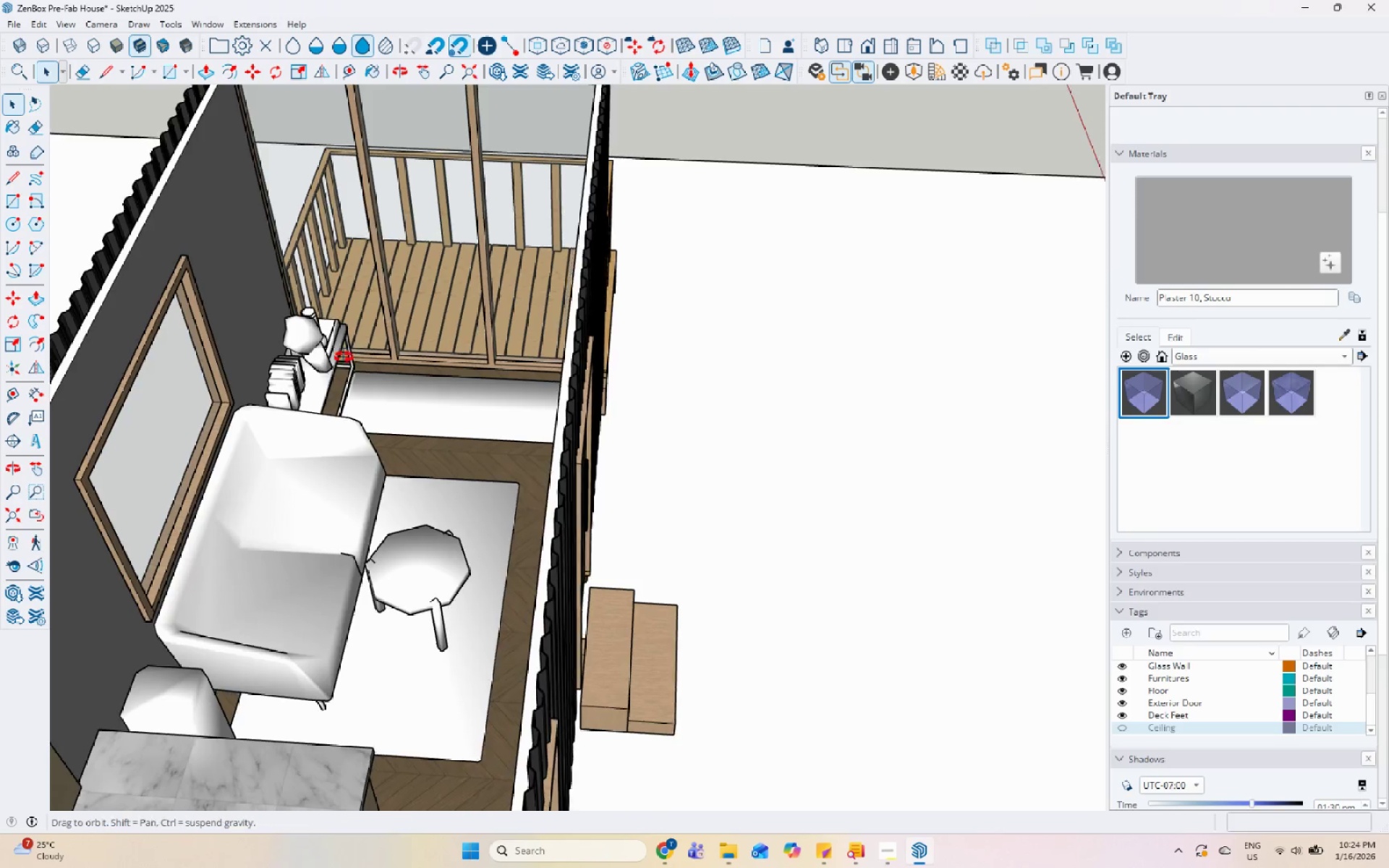 
scroll: coordinate [604, 351], scroll_direction: up, amount: 4.0
 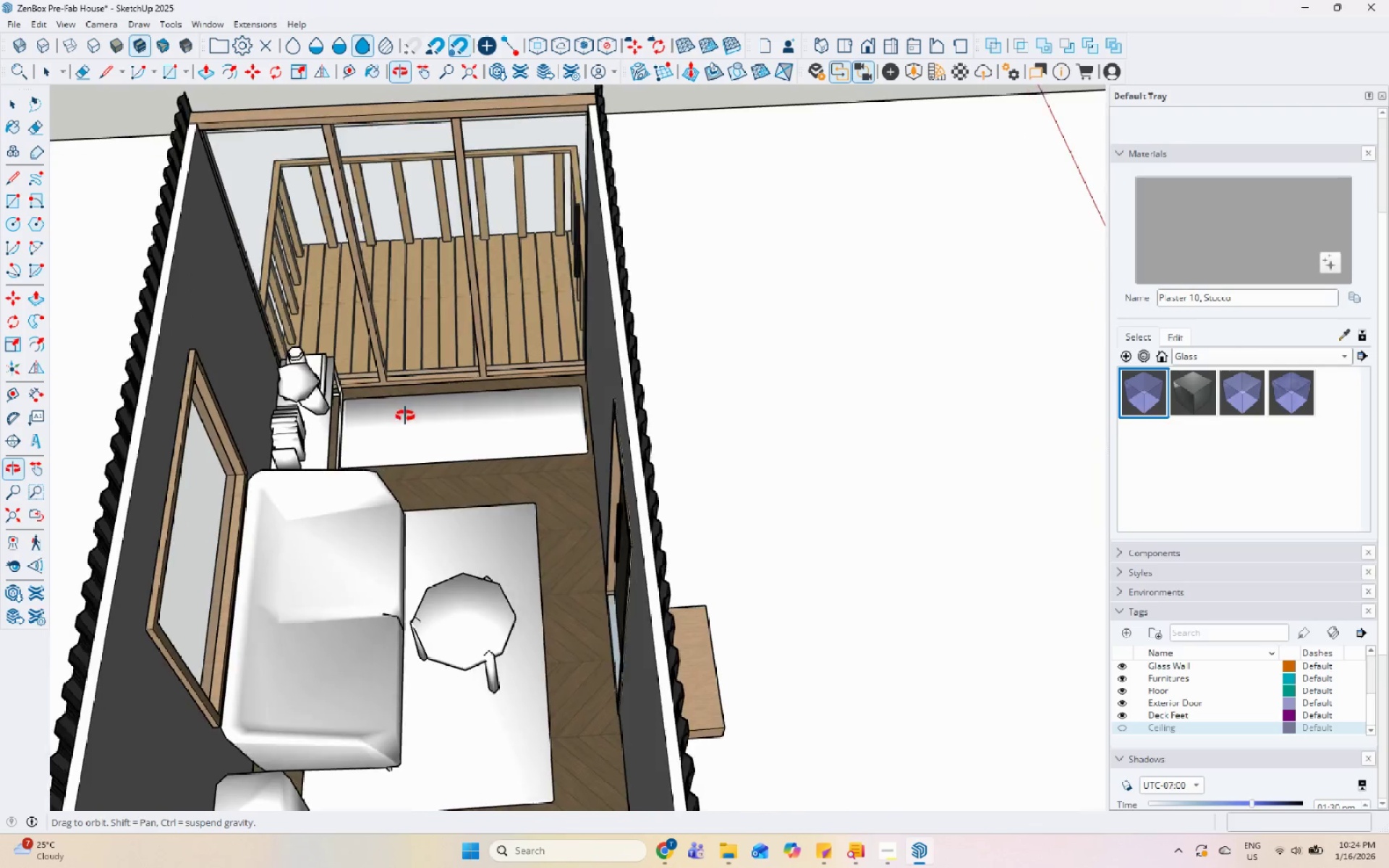 
scroll: coordinate [737, 376], scroll_direction: down, amount: 4.0
 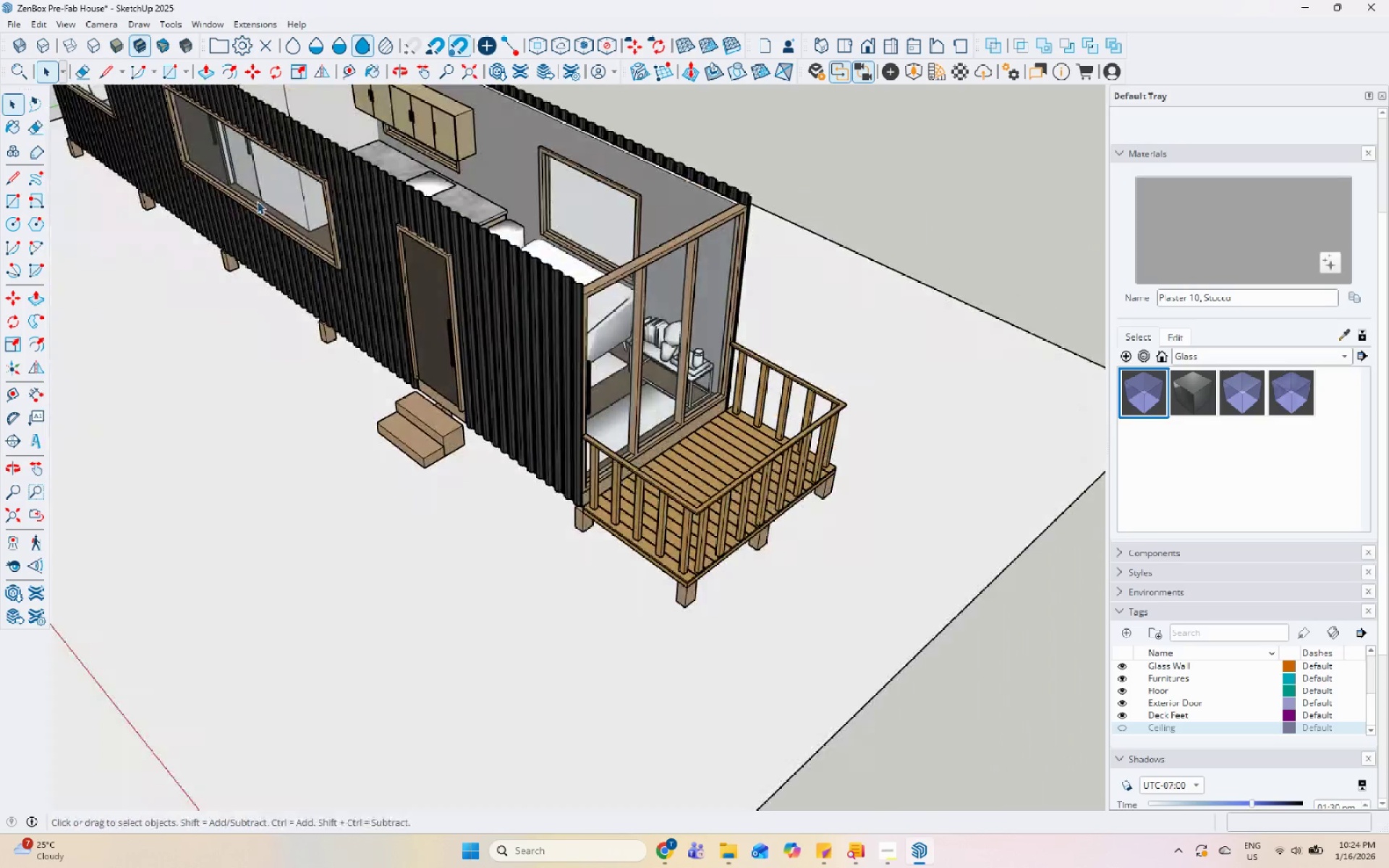 
scroll: coordinate [594, 434], scroll_direction: none, amount: 0.0
 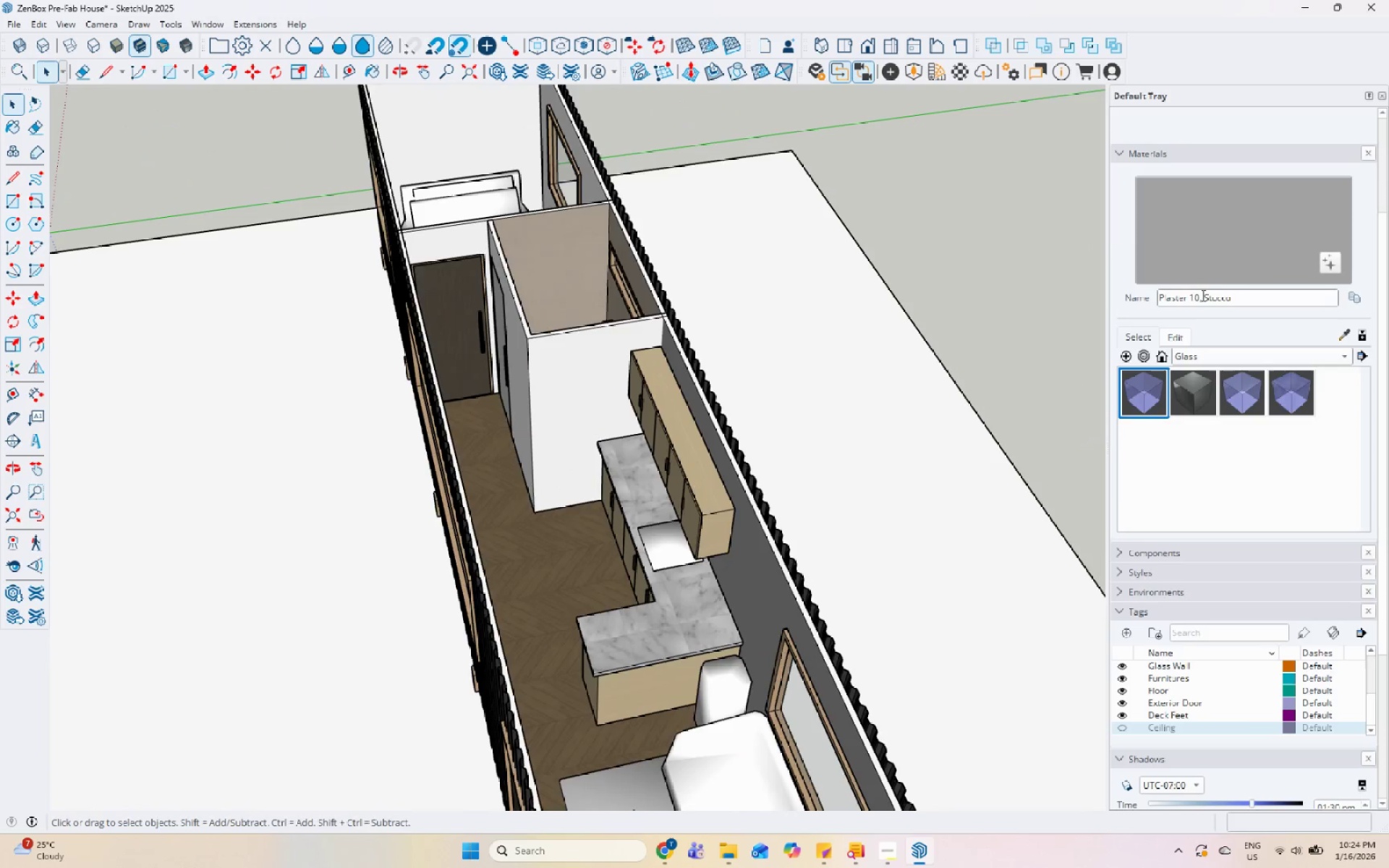 
left_click([1252, 258])
 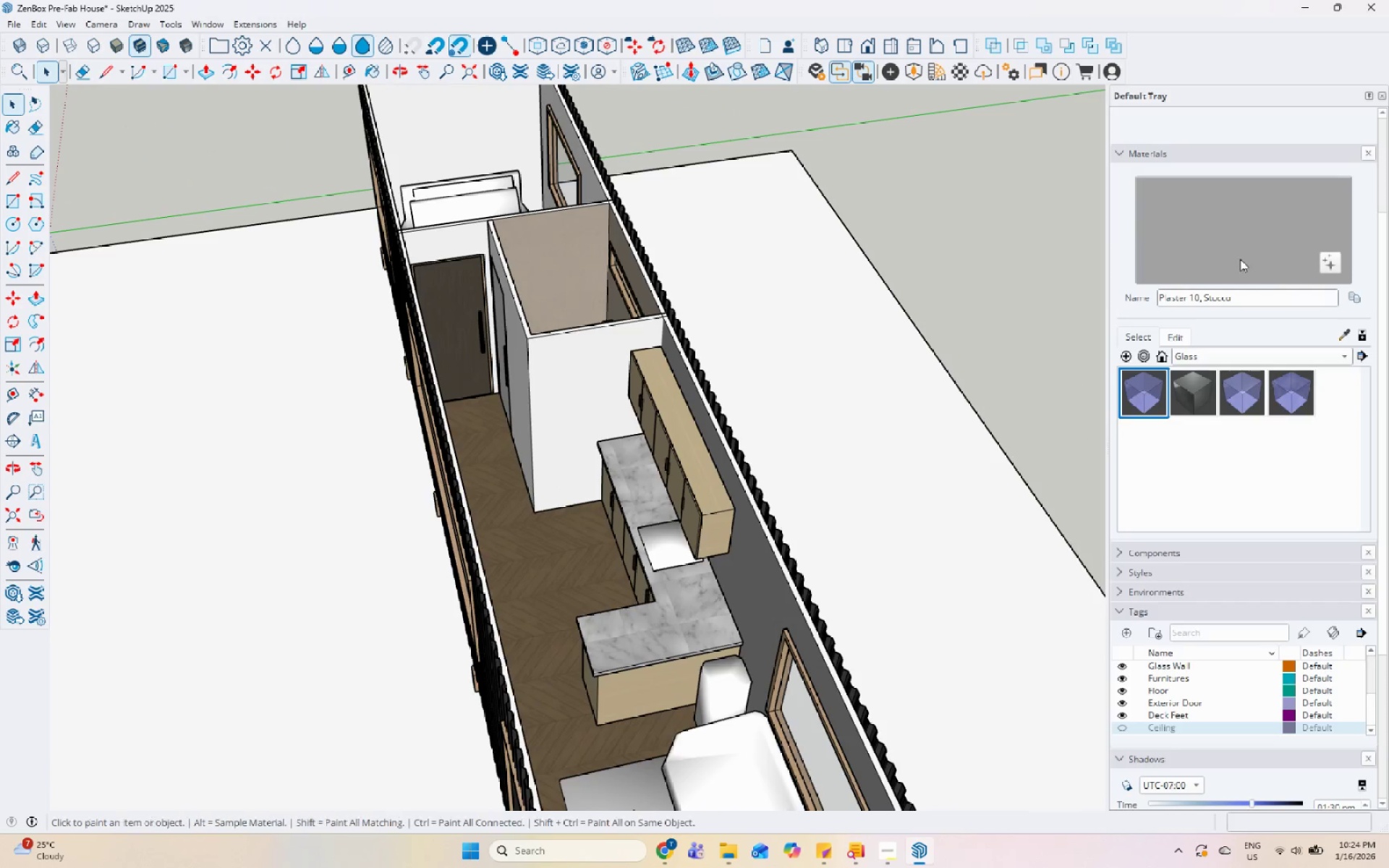 
scroll: coordinate [585, 473], scroll_direction: up, amount: 8.0
 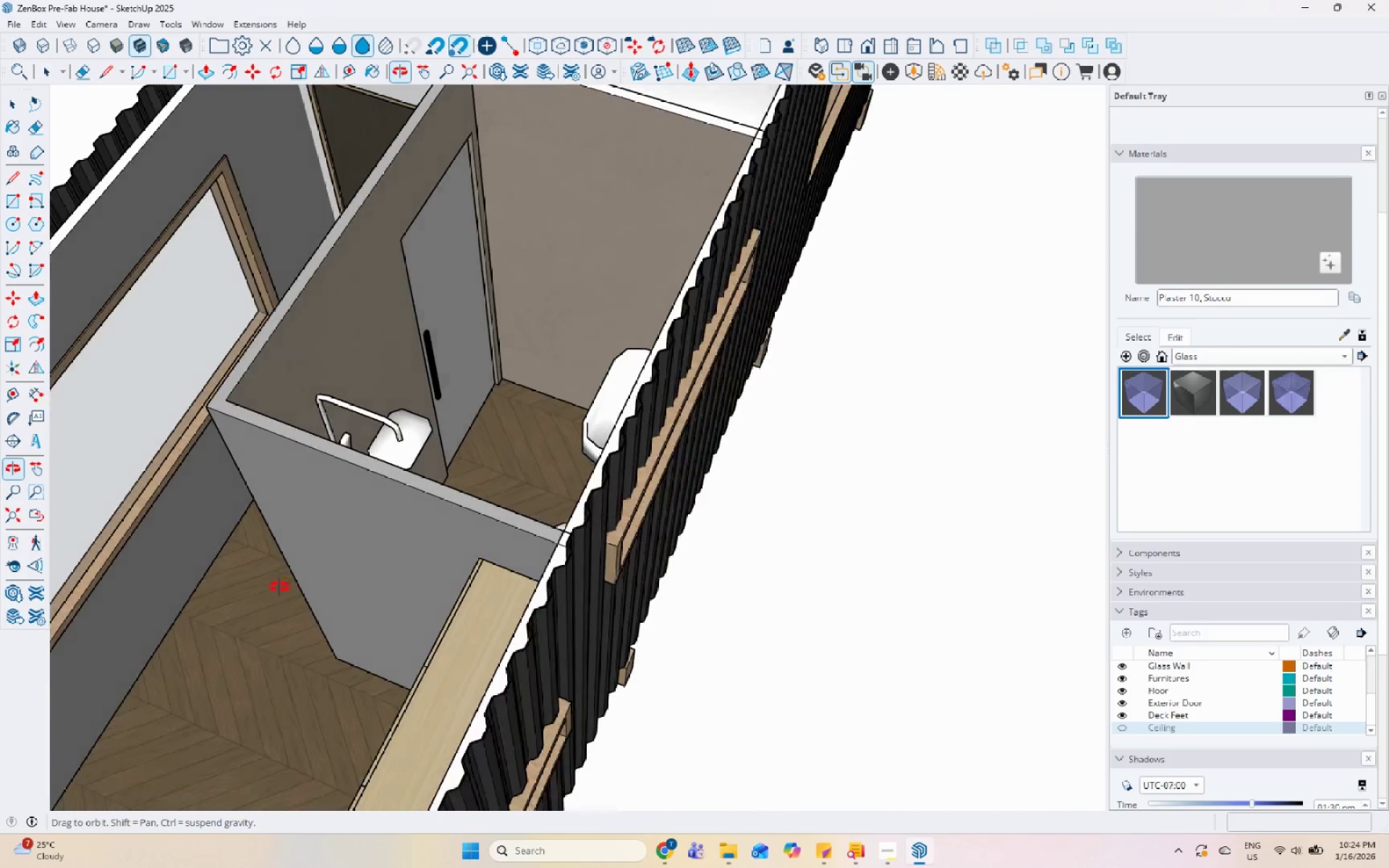 
scroll: coordinate [684, 364], scroll_direction: down, amount: 18.0
 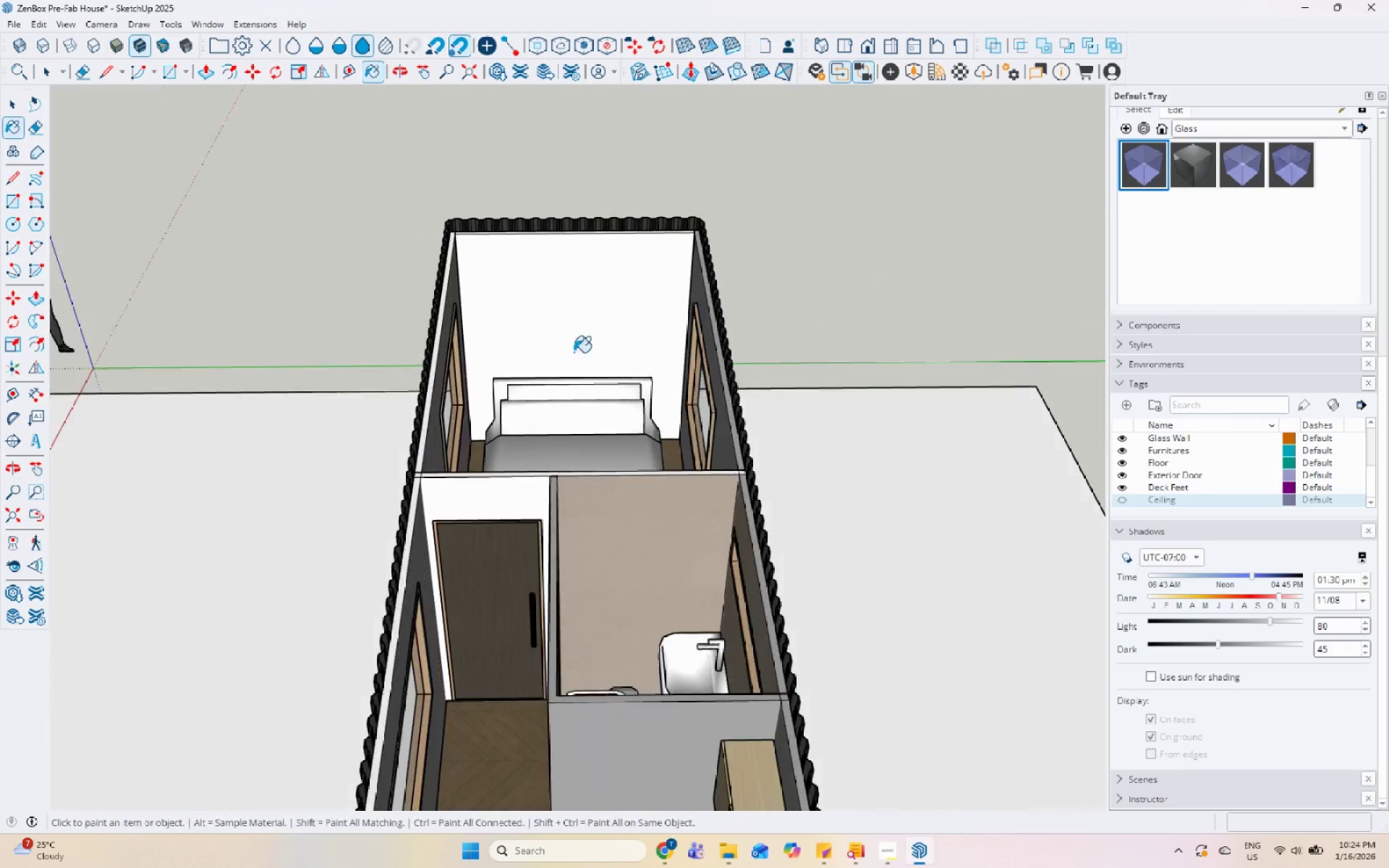 
left_click_drag(start_coordinate=[572, 306], to_coordinate=[578, 304])
 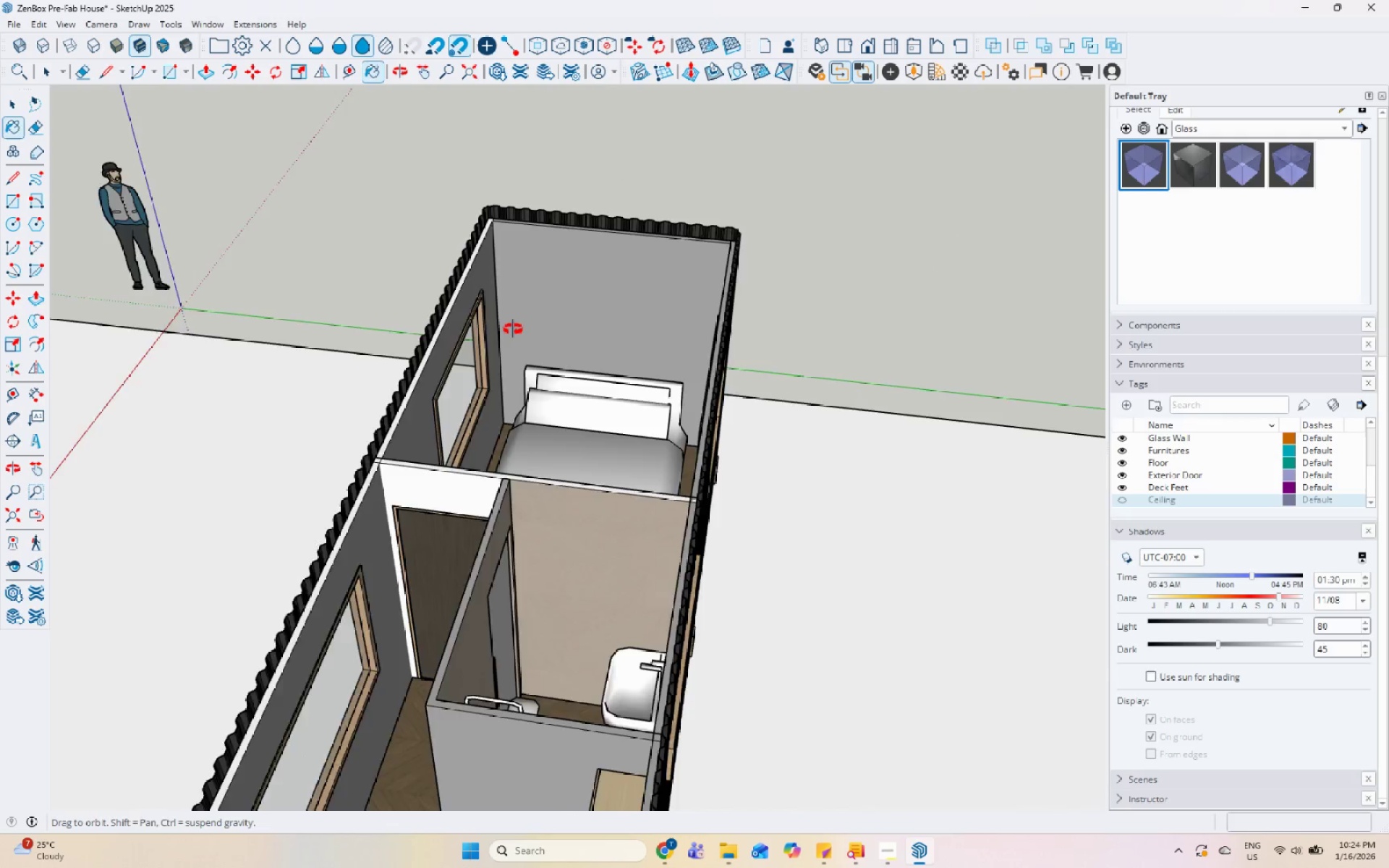 
scroll: coordinate [935, 436], scroll_direction: up, amount: 8.0
 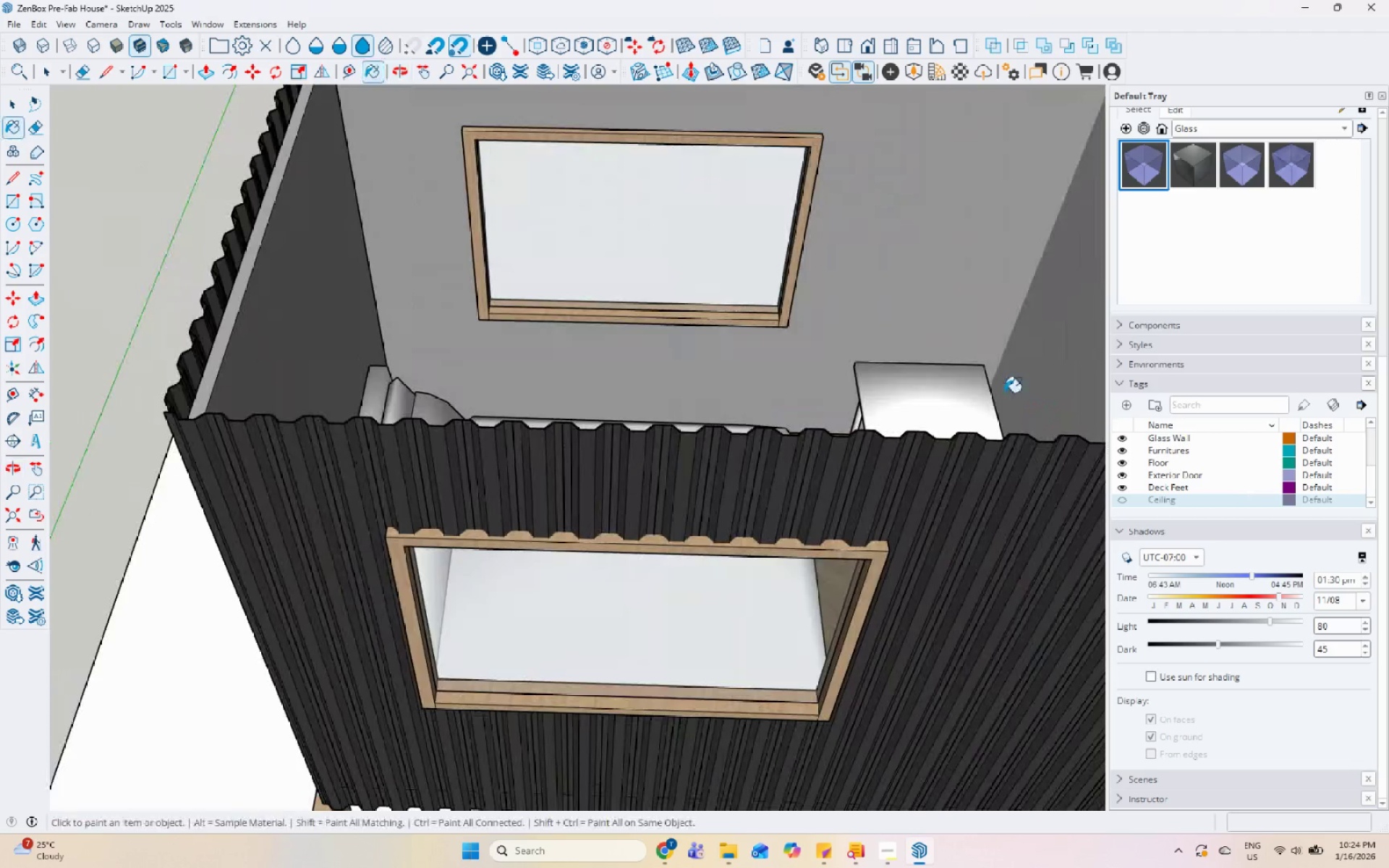 
scroll: coordinate [331, 404], scroll_direction: down, amount: 5.0
 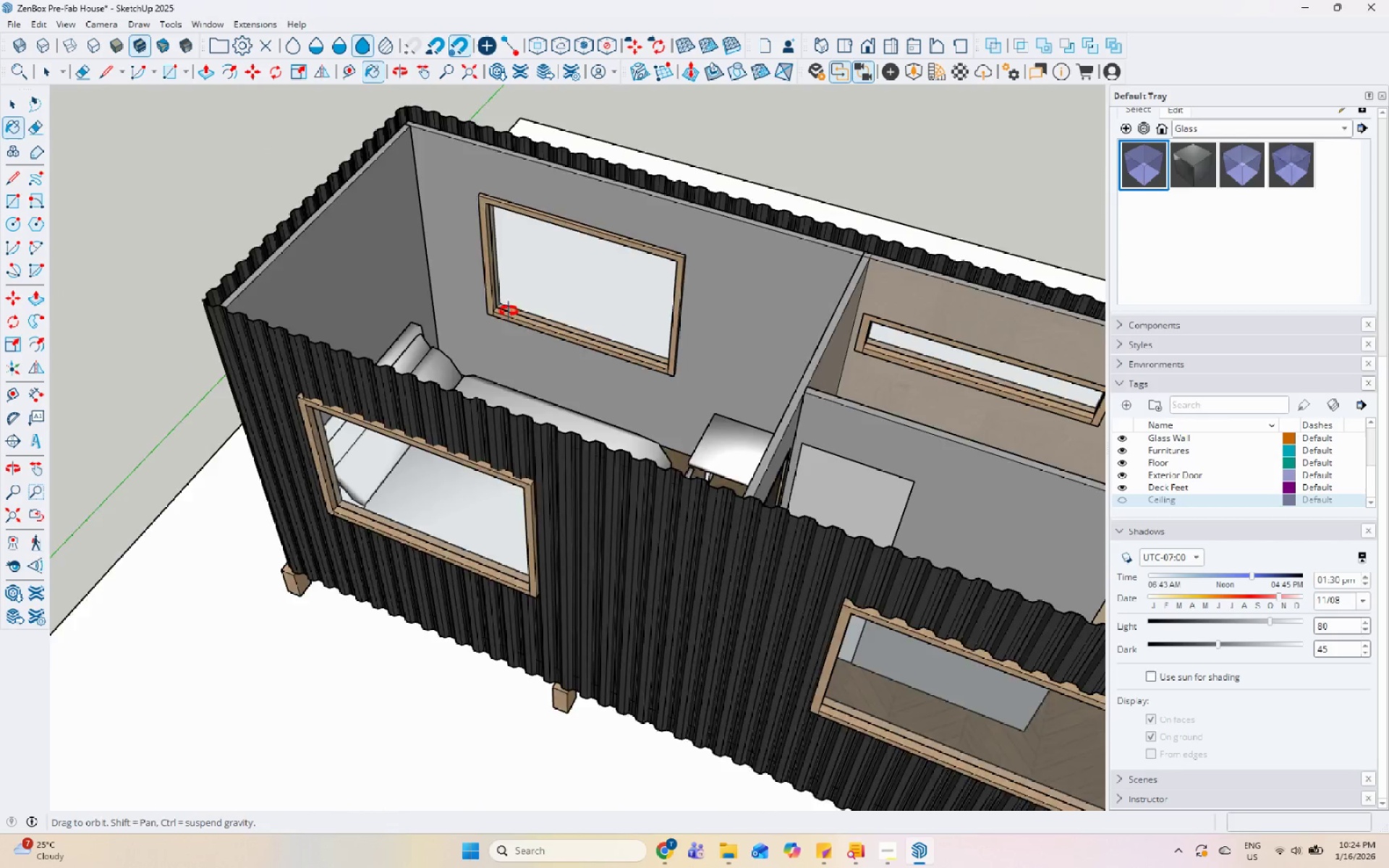 
key(Space)
 